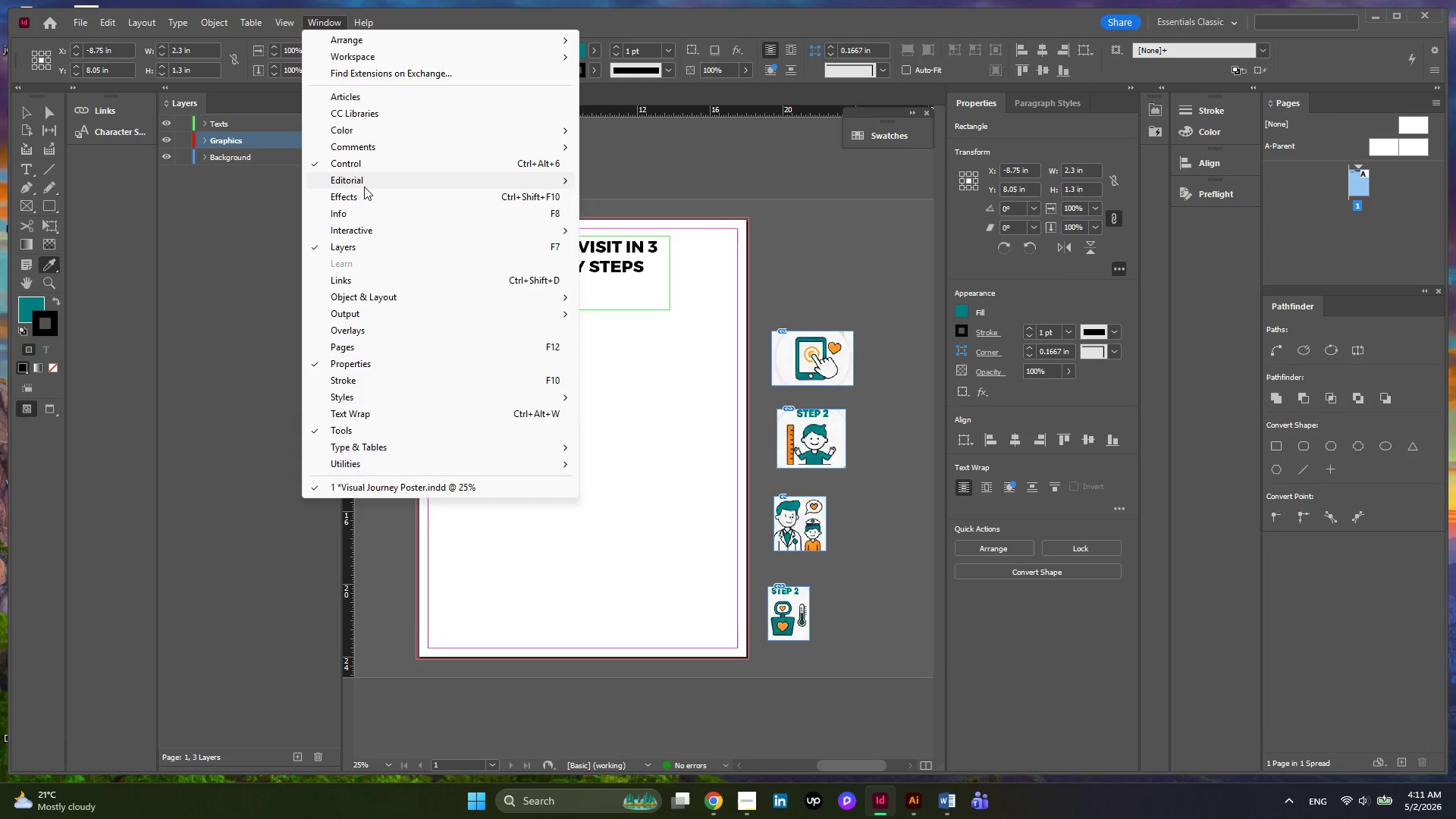 
wait(10.31)
 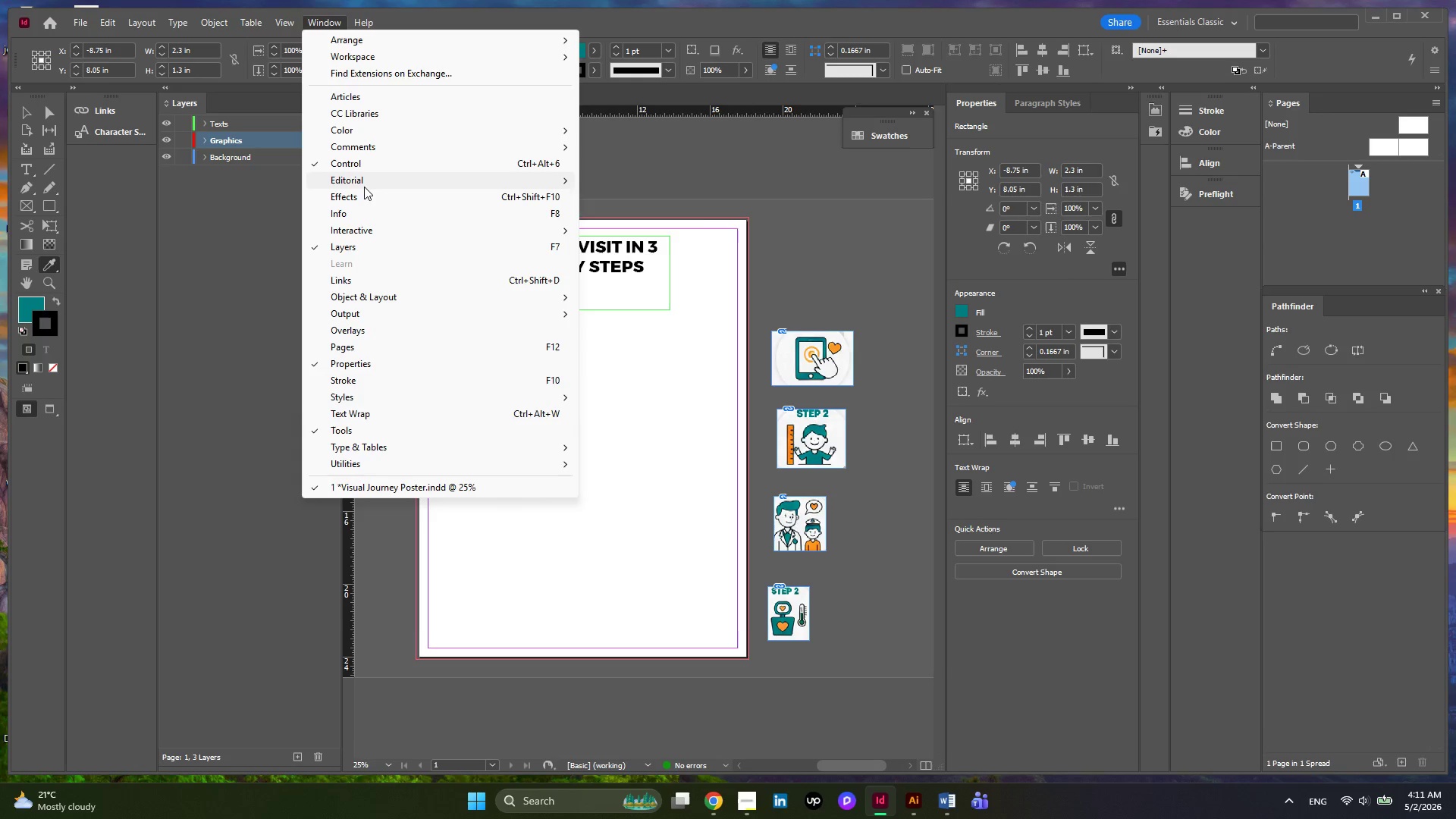 
left_click([890, 133])
 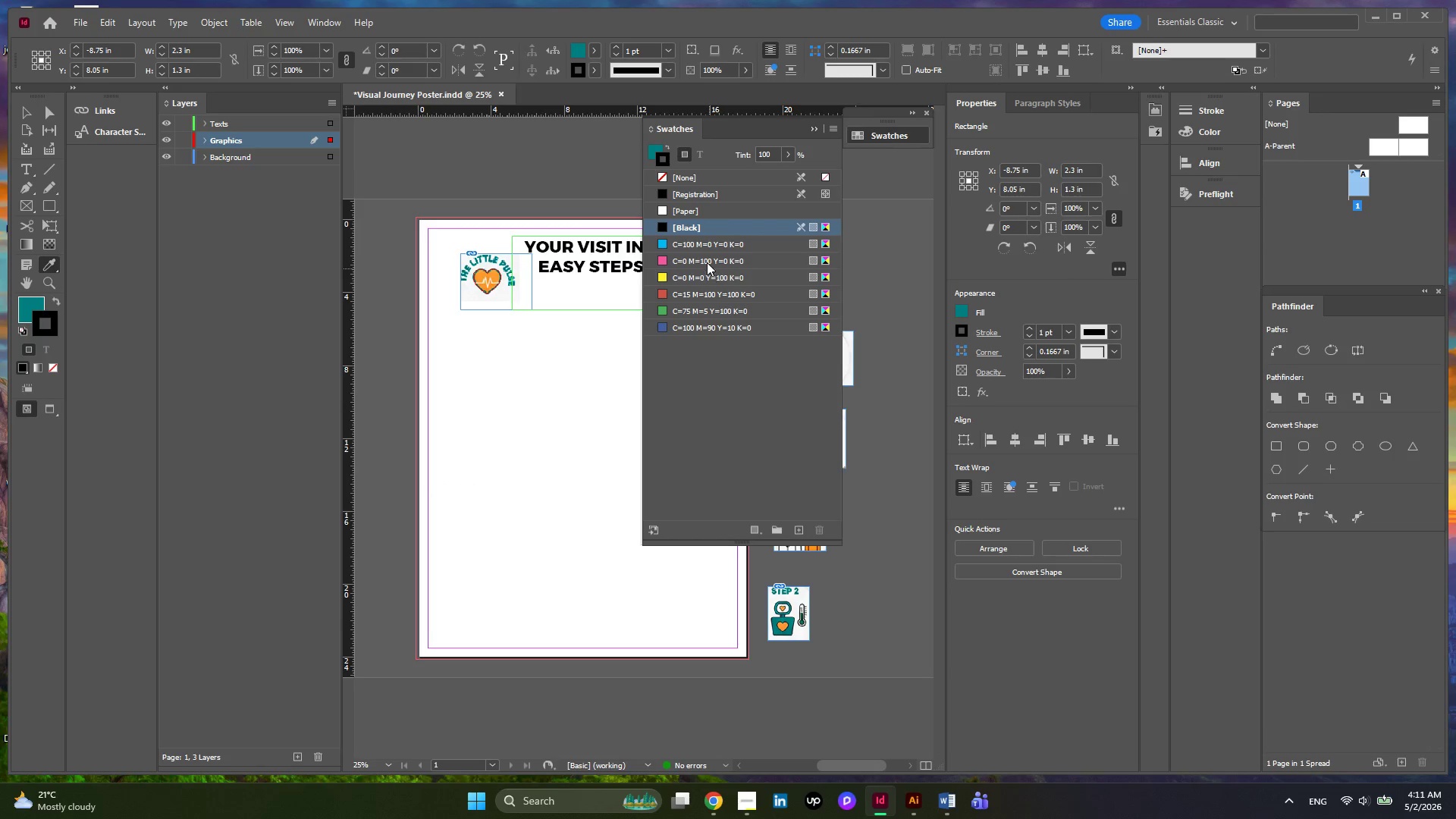 
wait(5.36)
 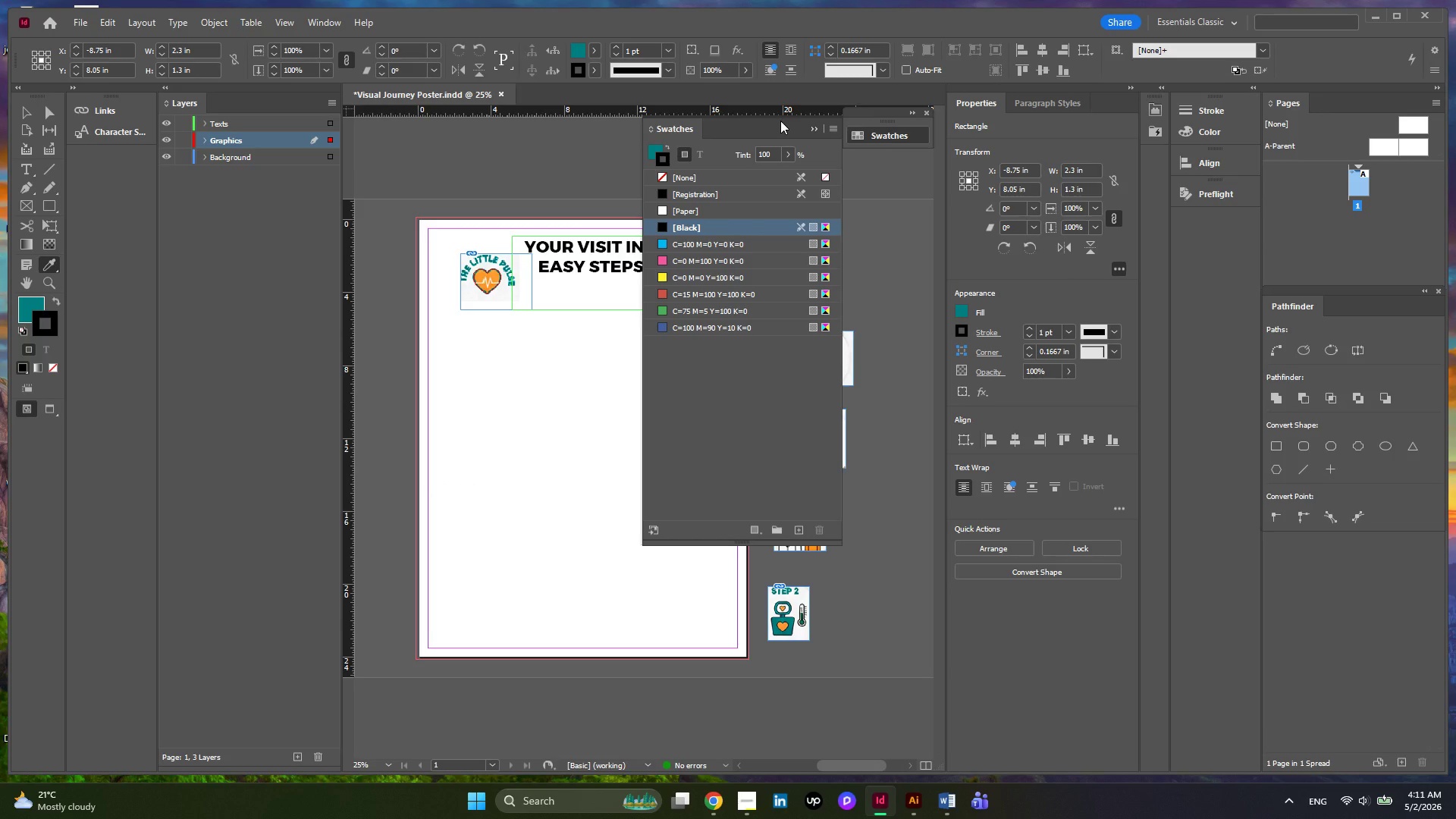 
left_click([703, 243])
 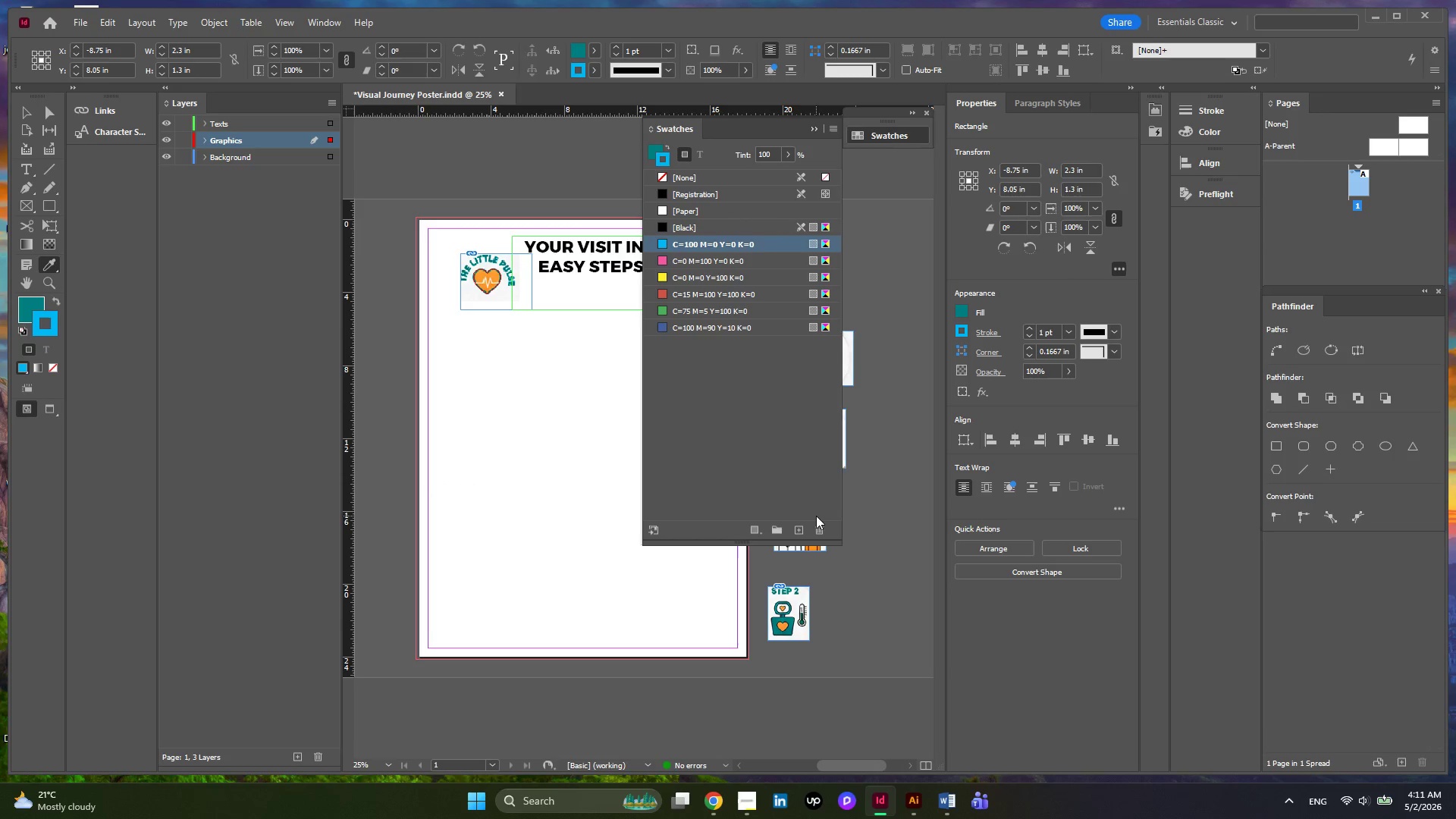 
left_click([817, 524])
 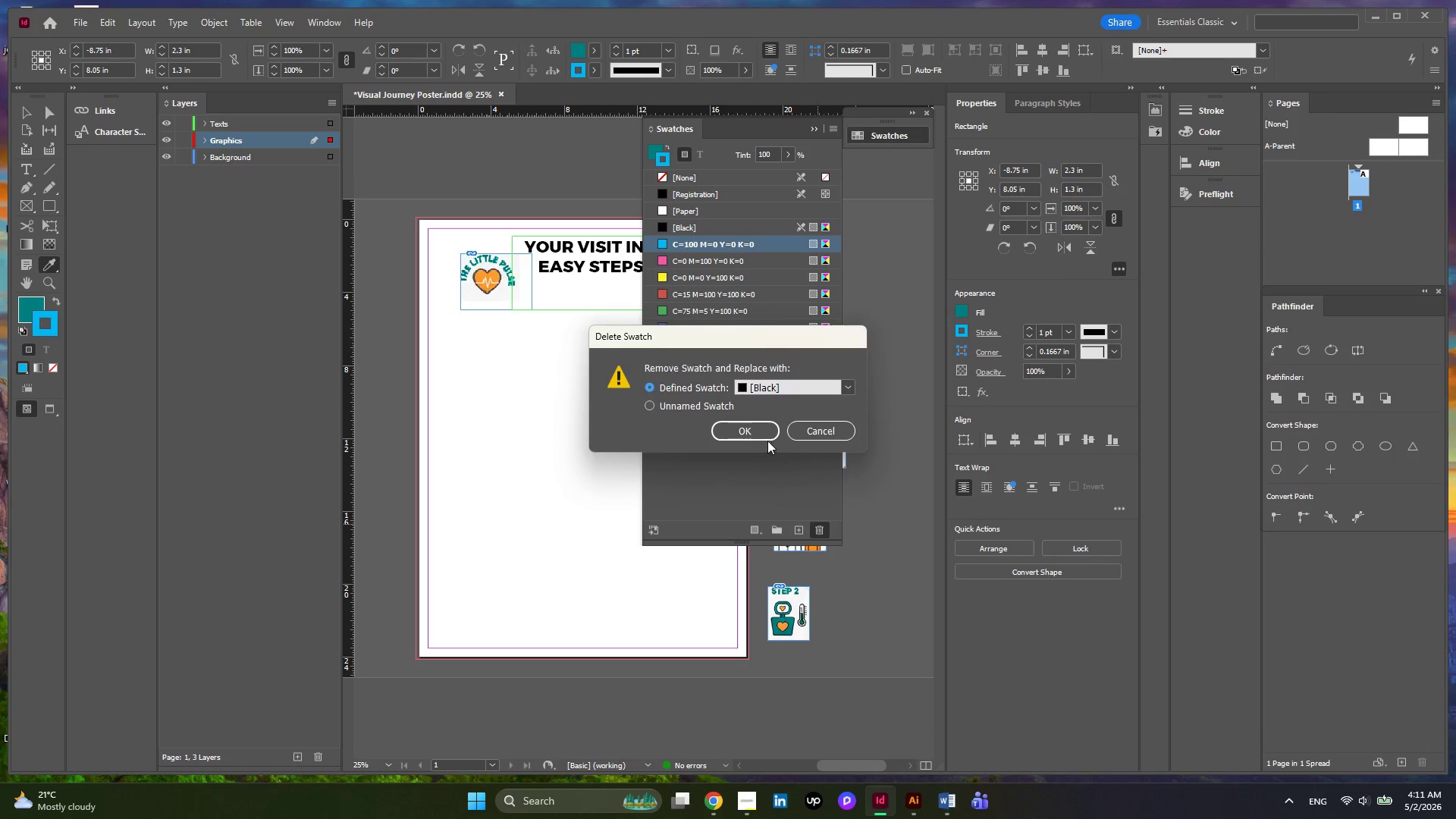 
left_click([755, 435])
 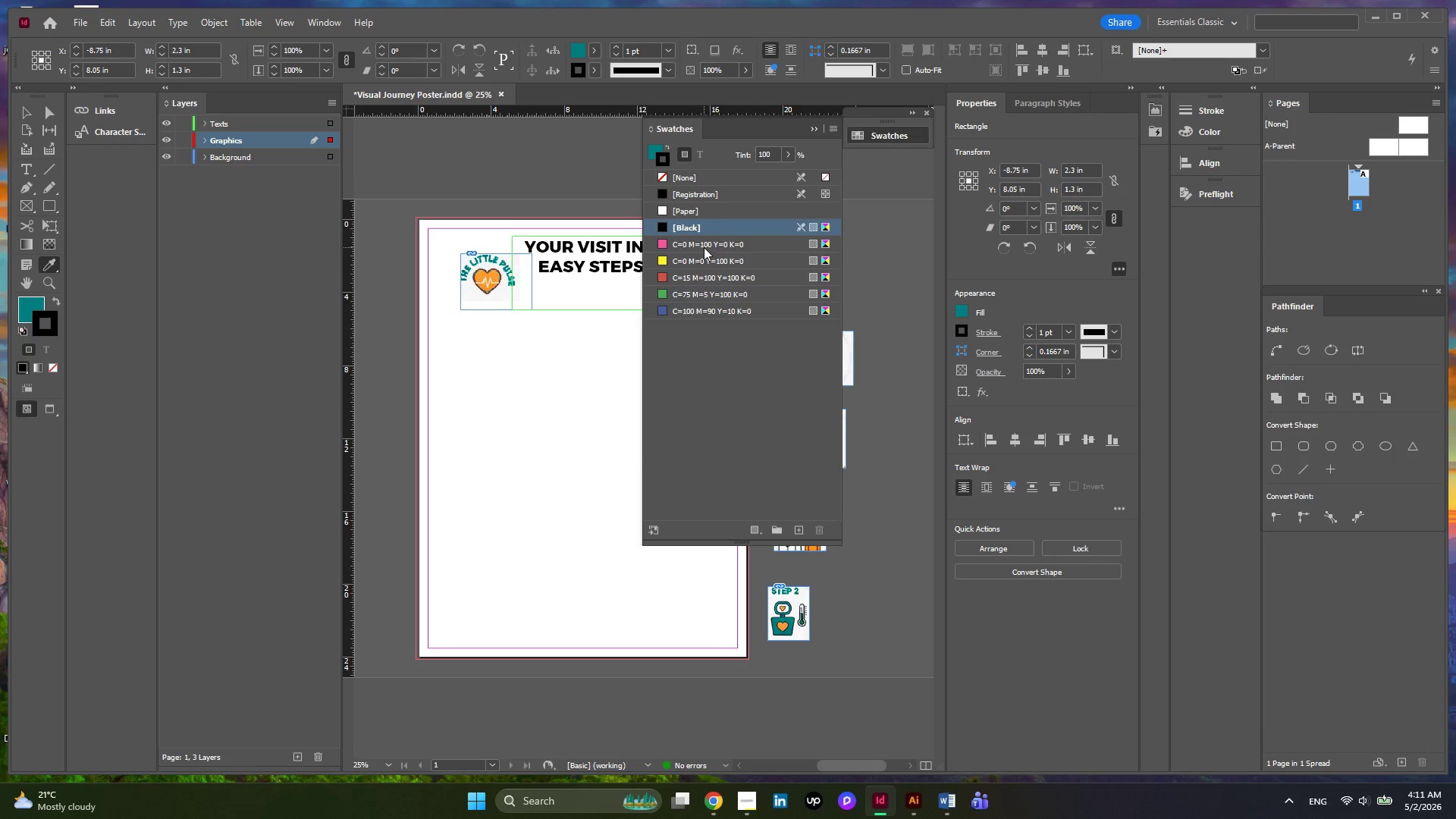 
left_click([705, 247])
 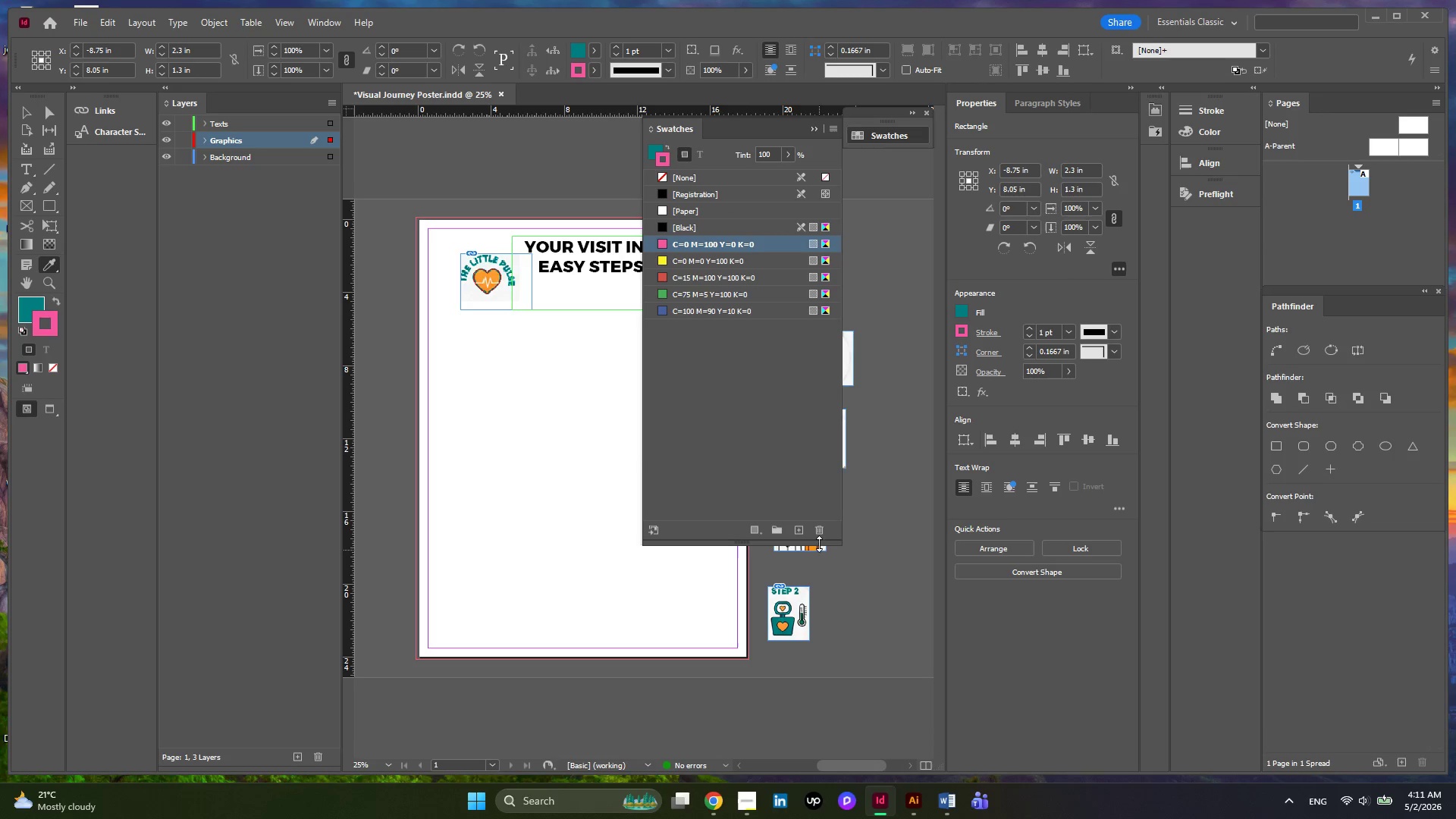 
left_click([821, 537])
 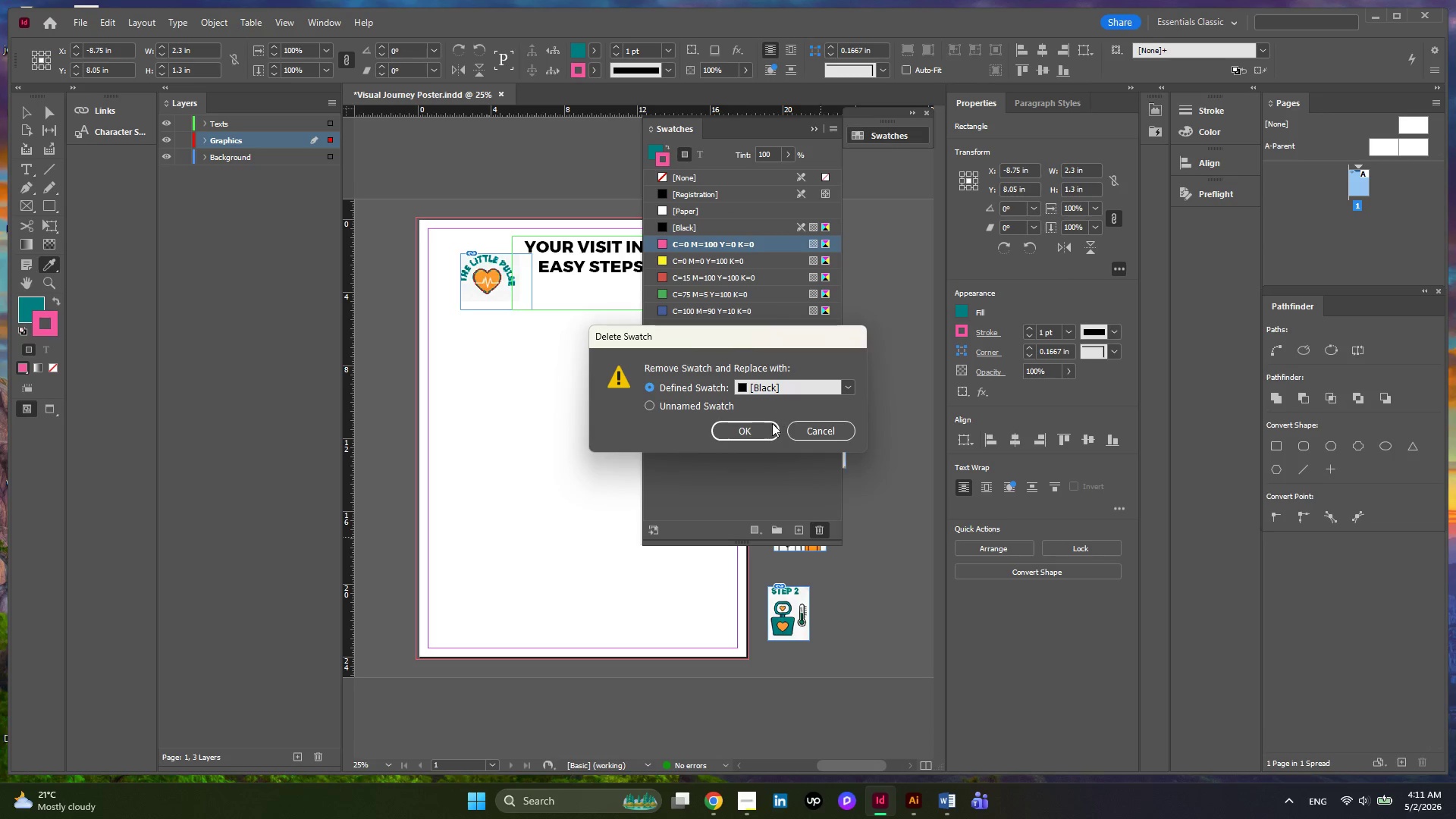 
left_click([755, 432])
 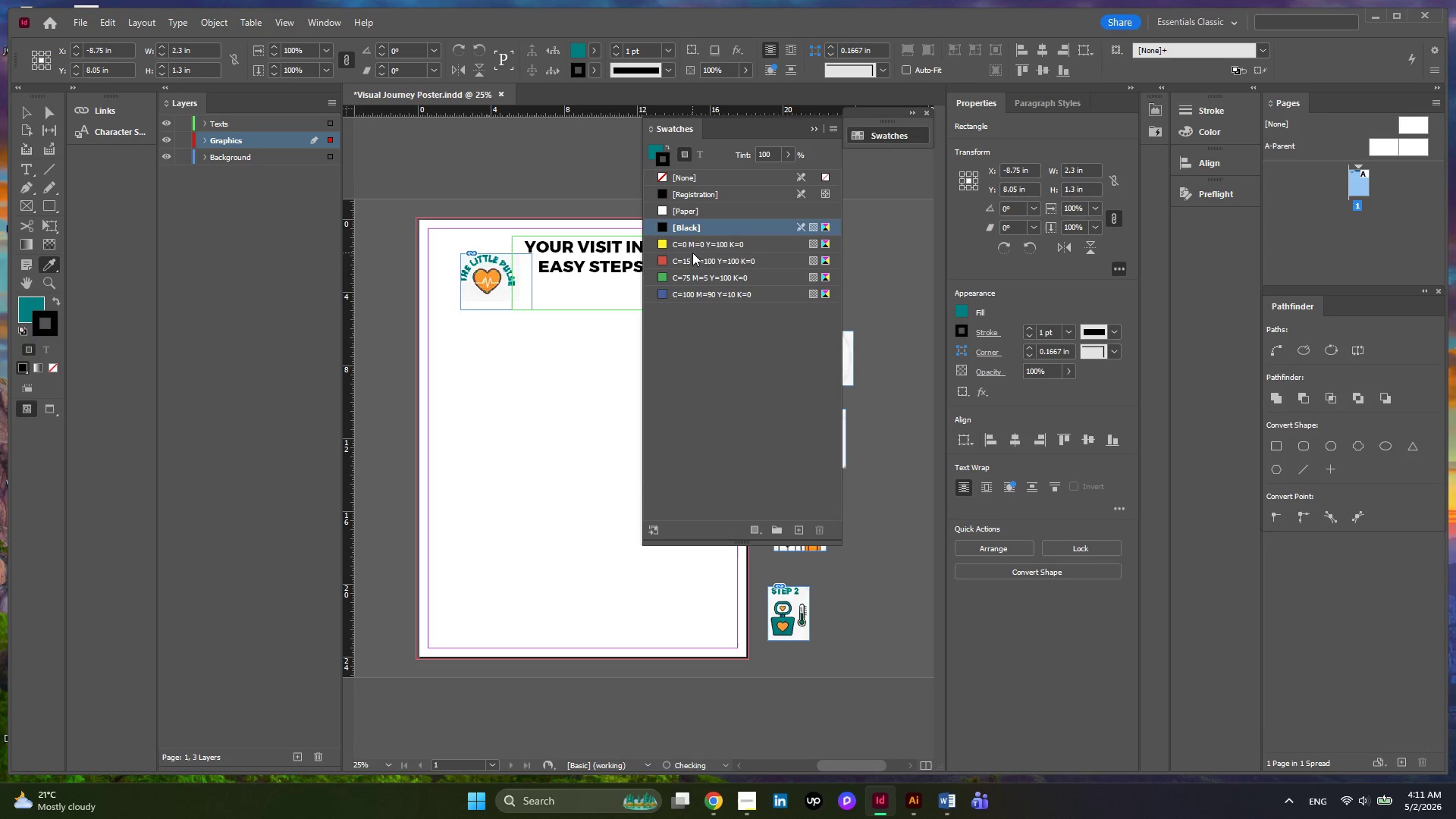 
left_click([701, 246])
 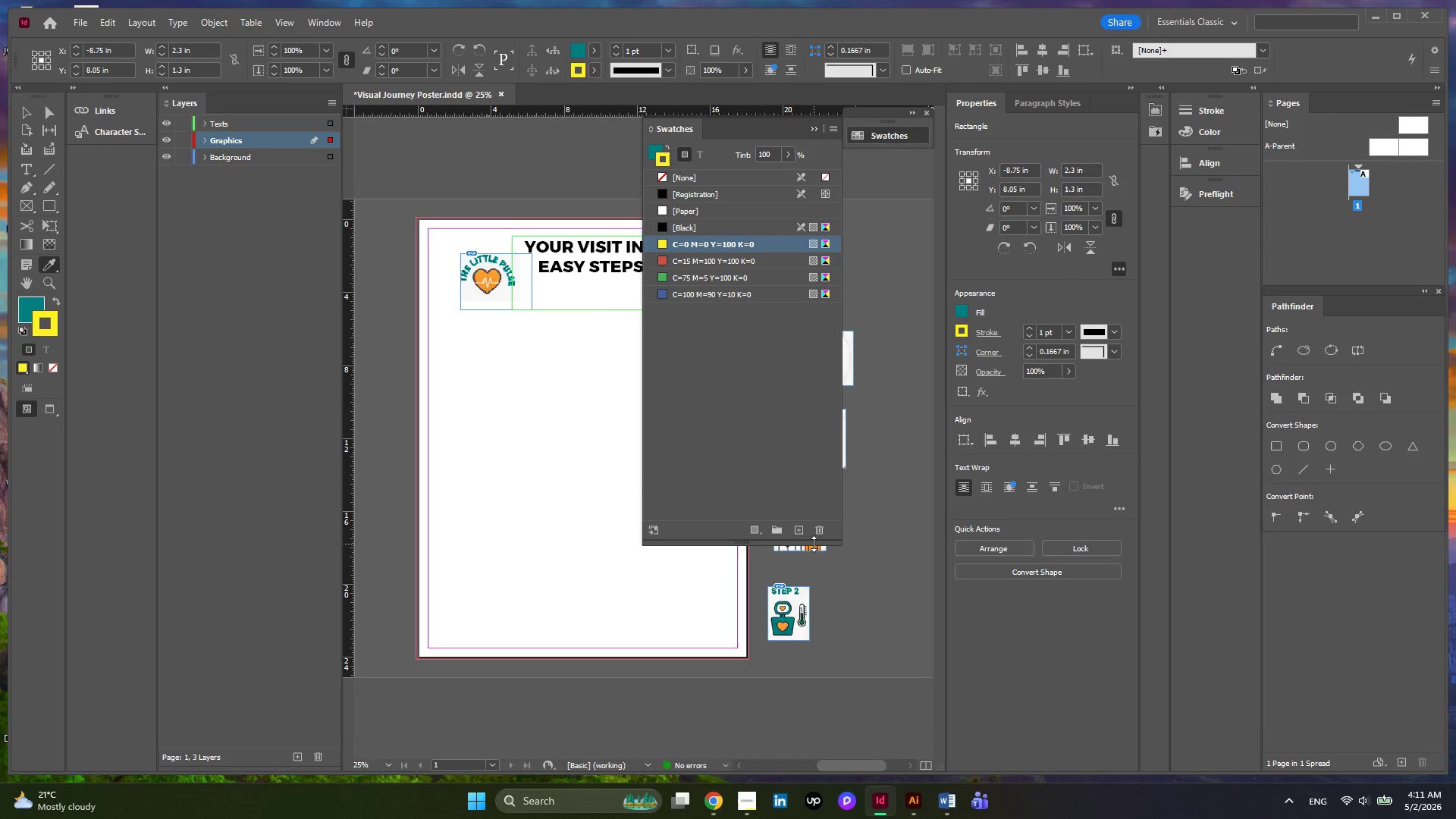 
left_click([820, 533])
 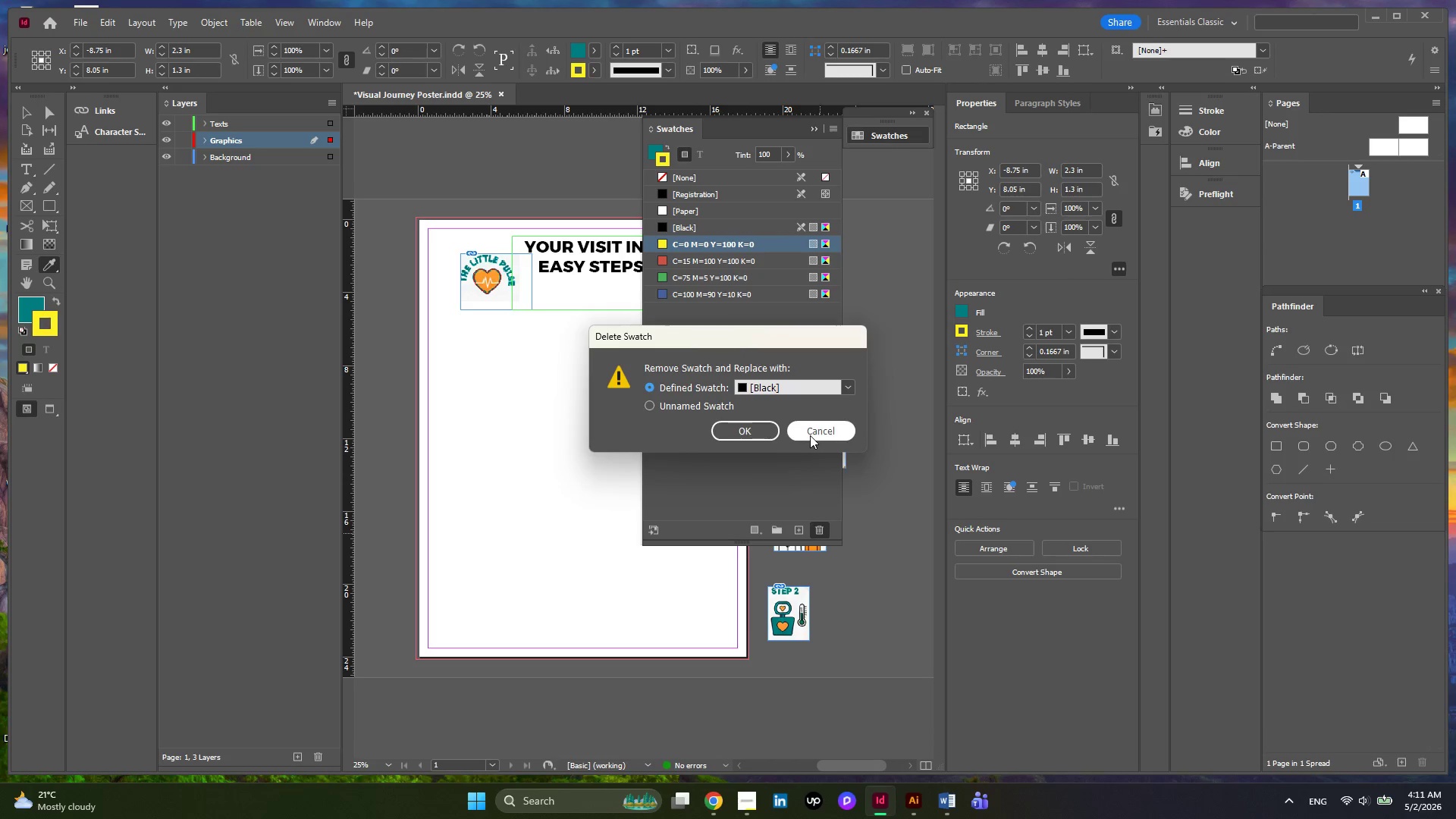 
left_click([755, 429])
 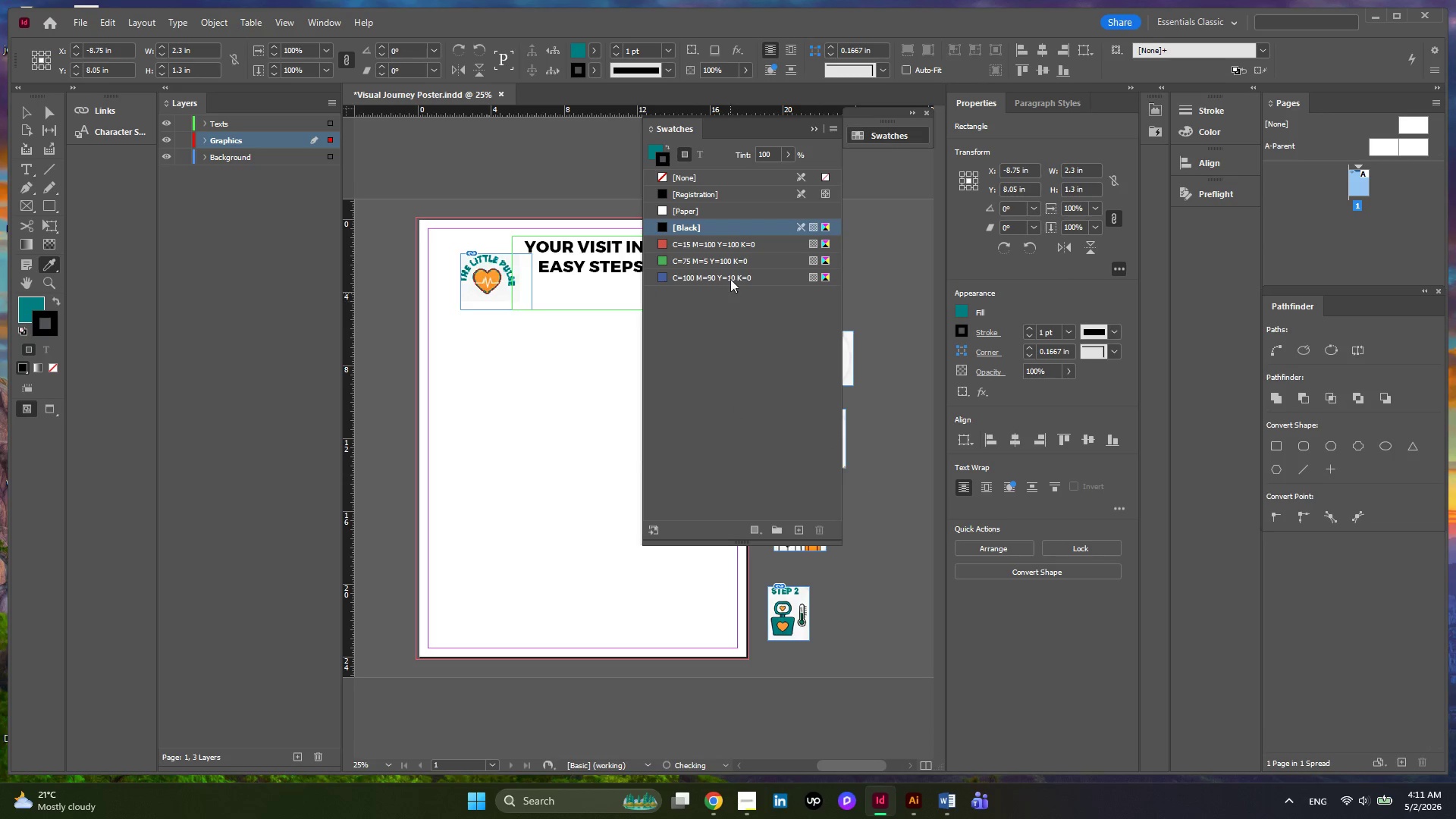 
mouse_move([733, 247])
 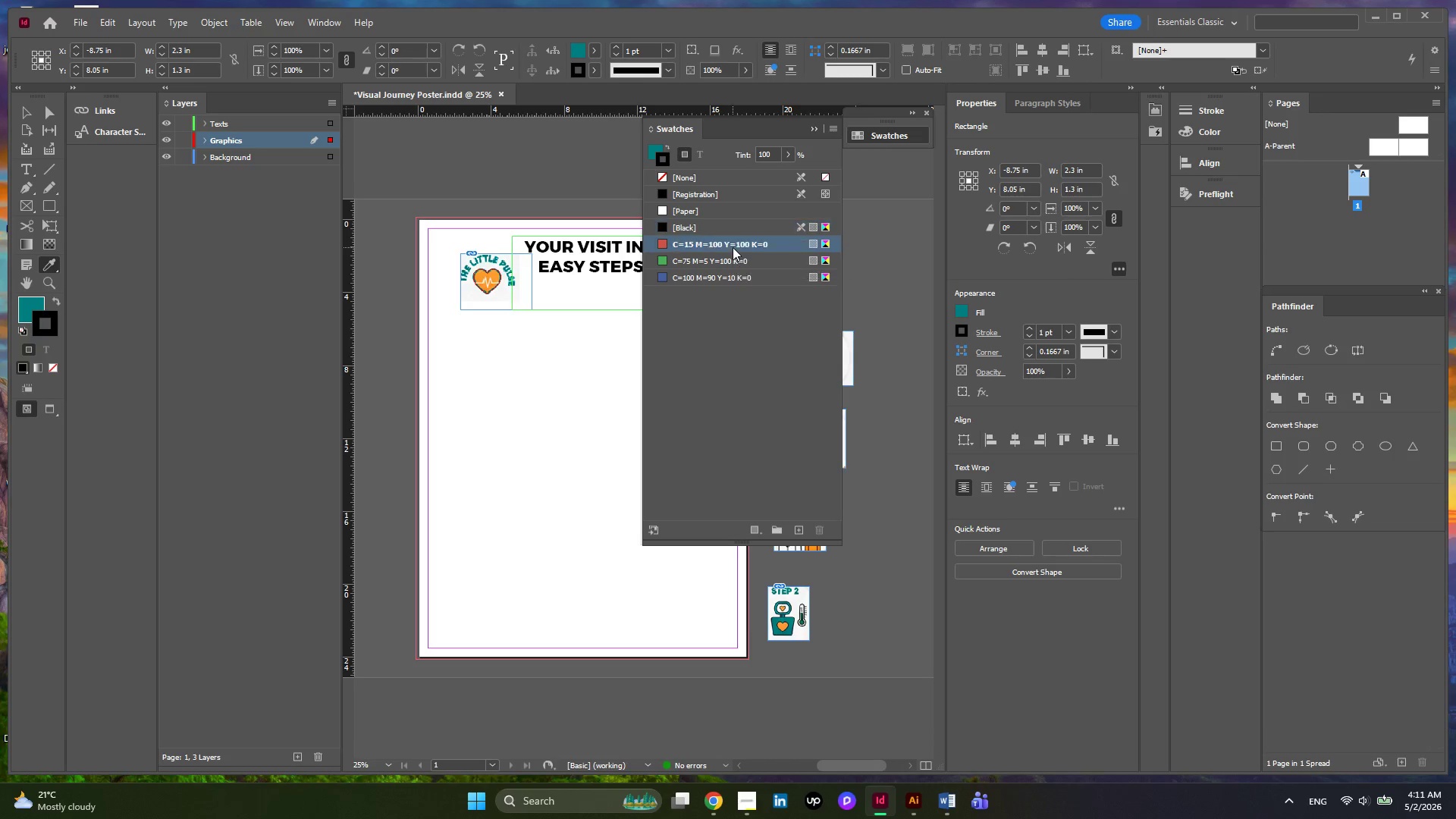 
left_click([733, 247])
 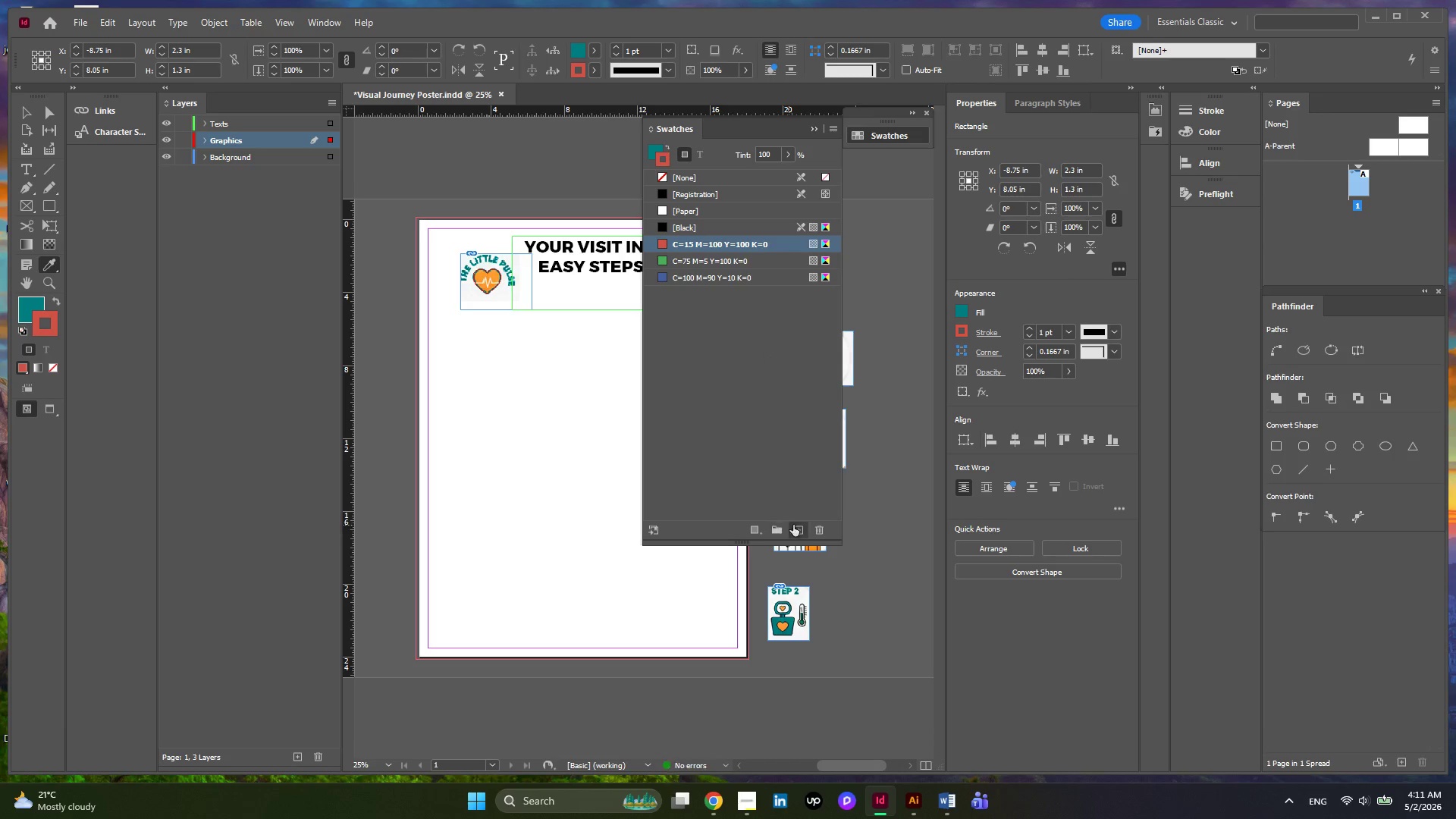 
left_click([818, 532])
 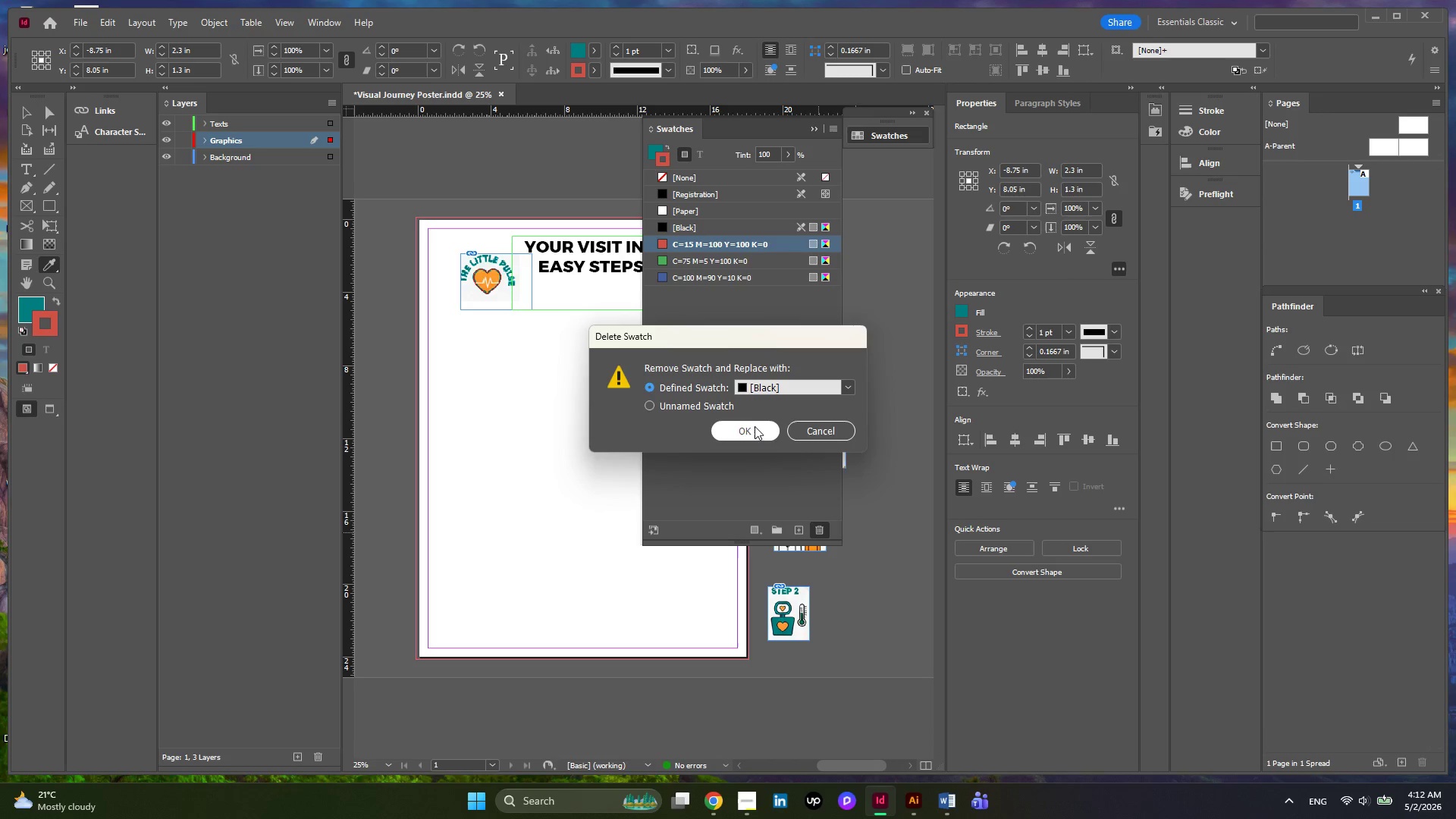 
left_click([752, 430])
 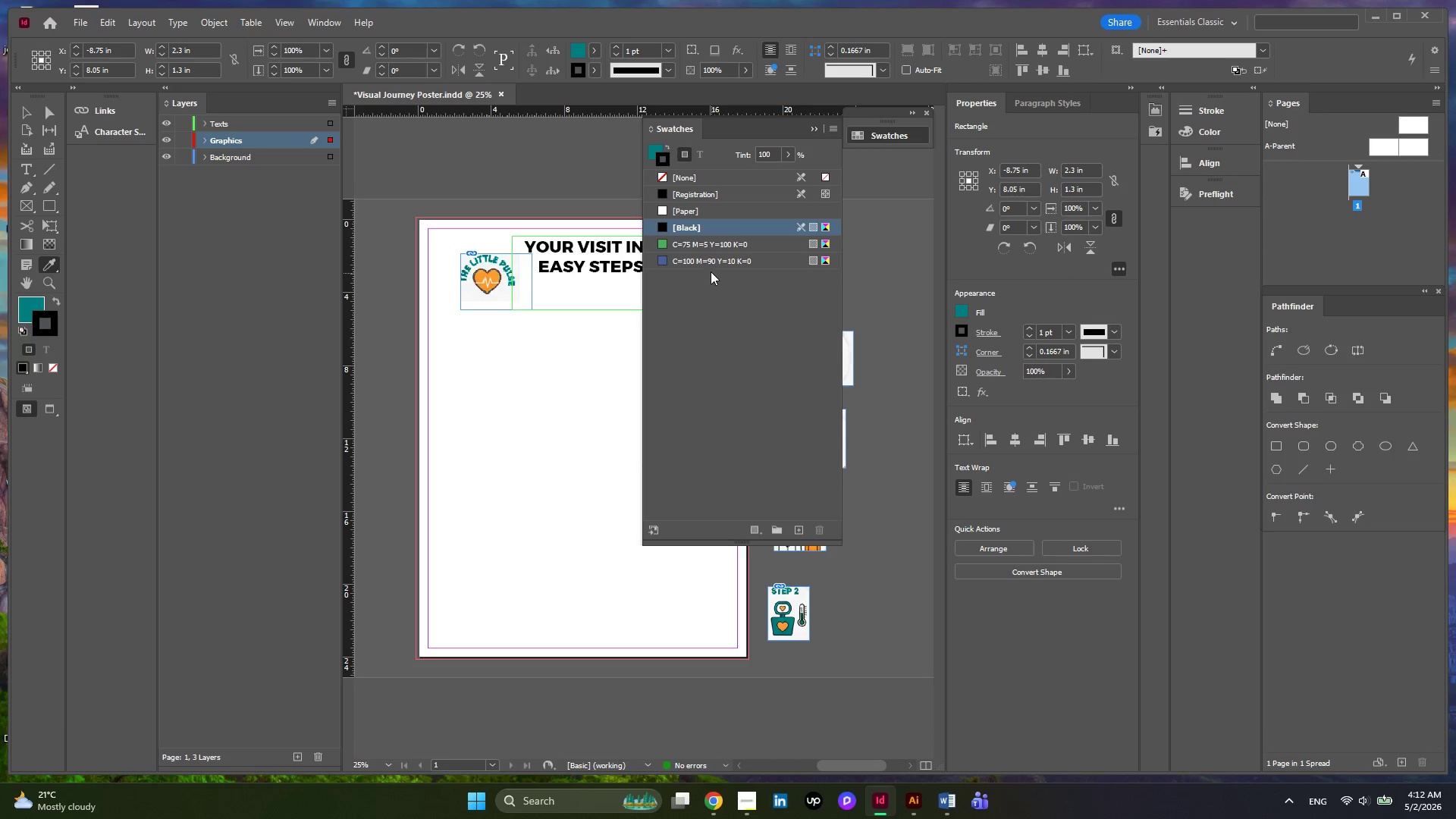 
left_click([703, 245])
 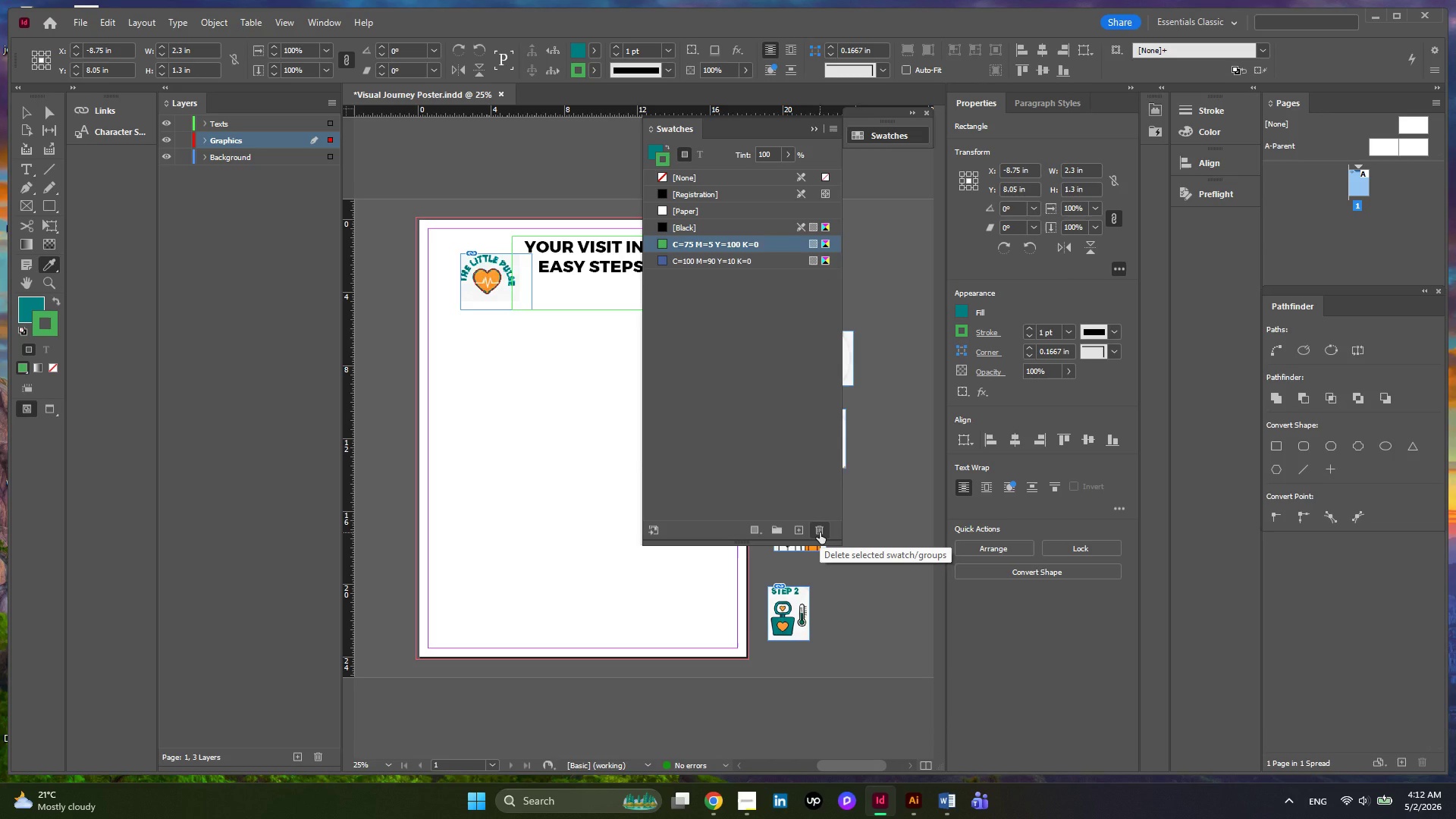 
wait(5.14)
 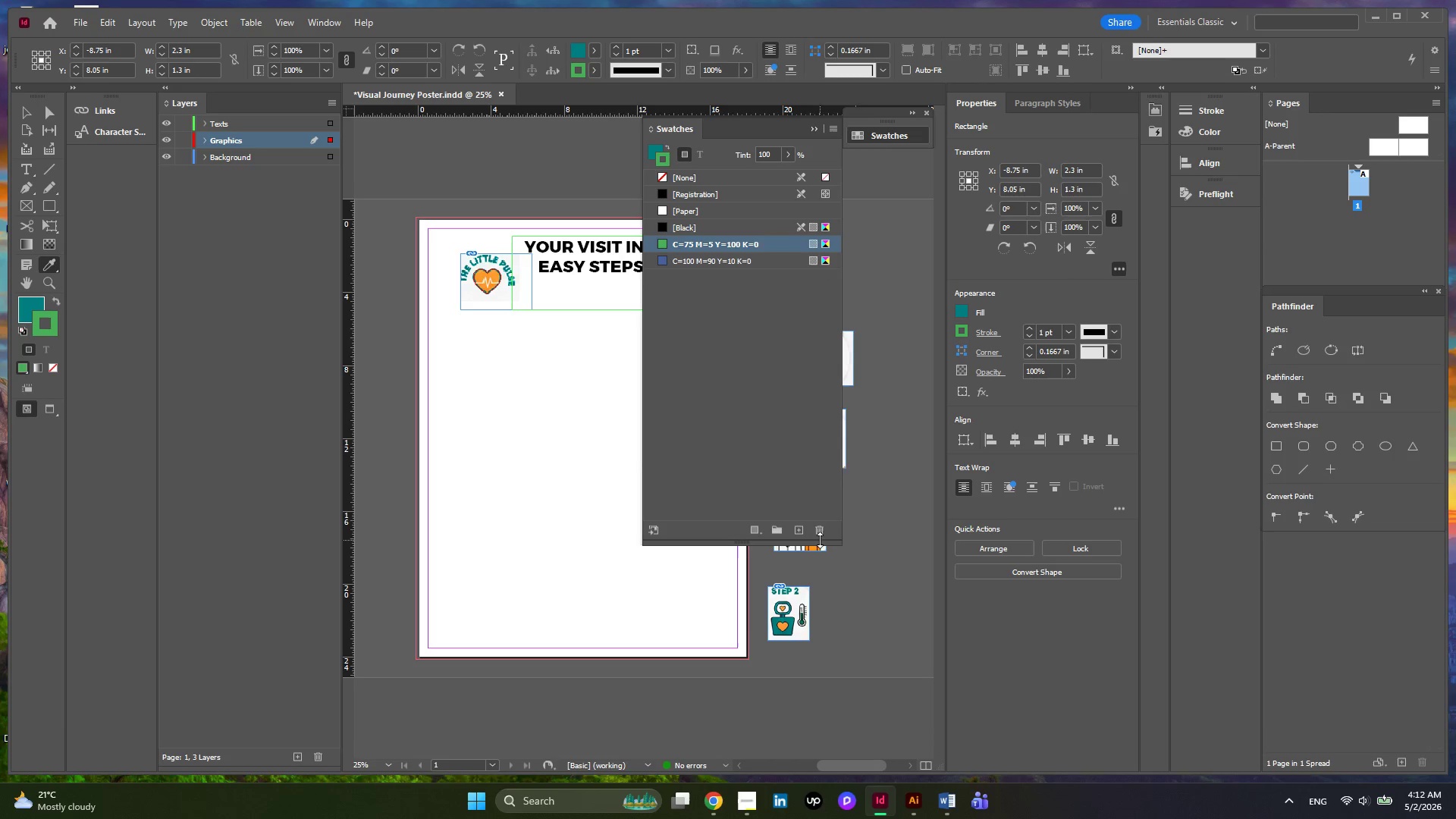 
left_click([820, 532])
 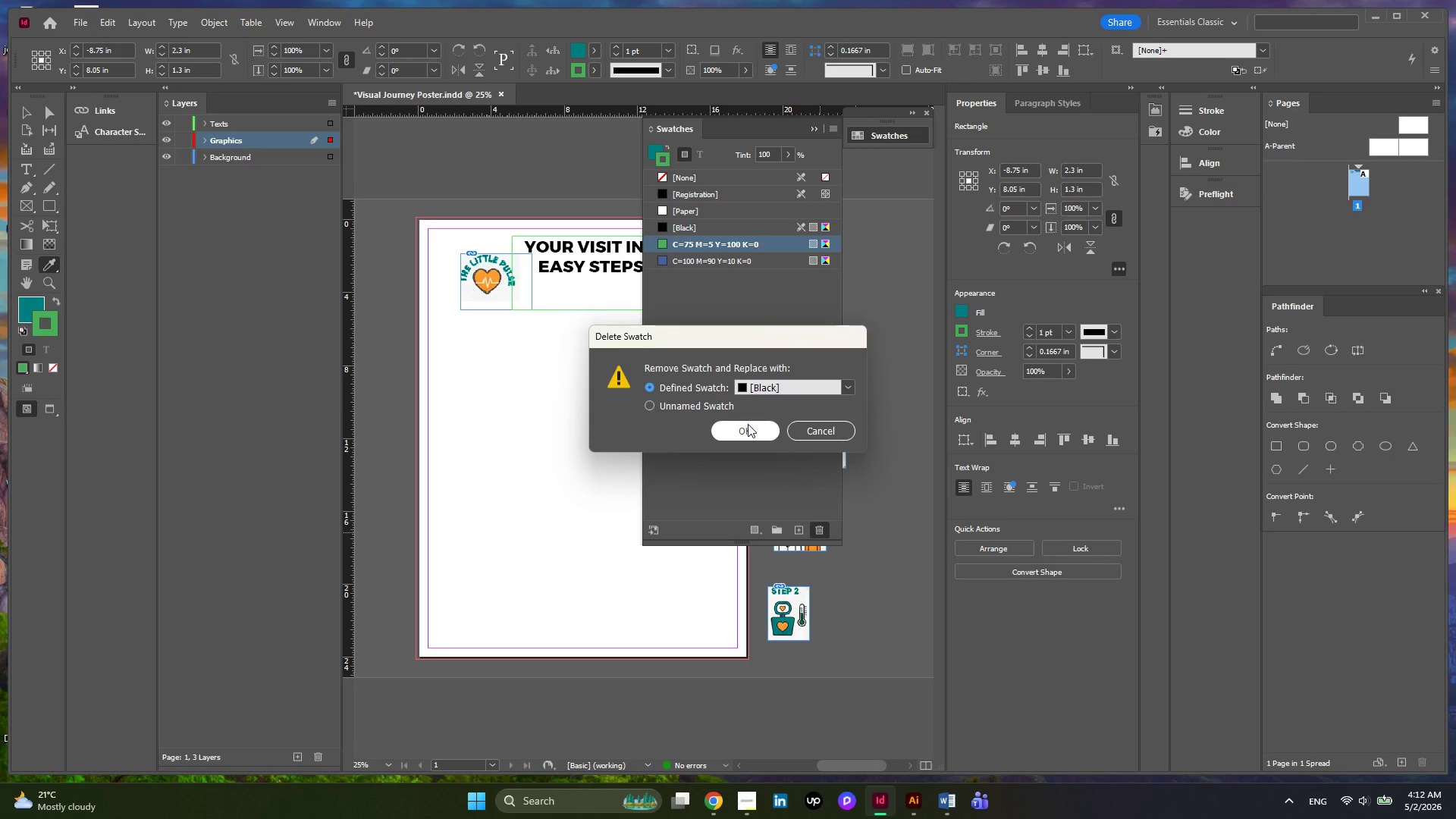 
left_click([748, 424])
 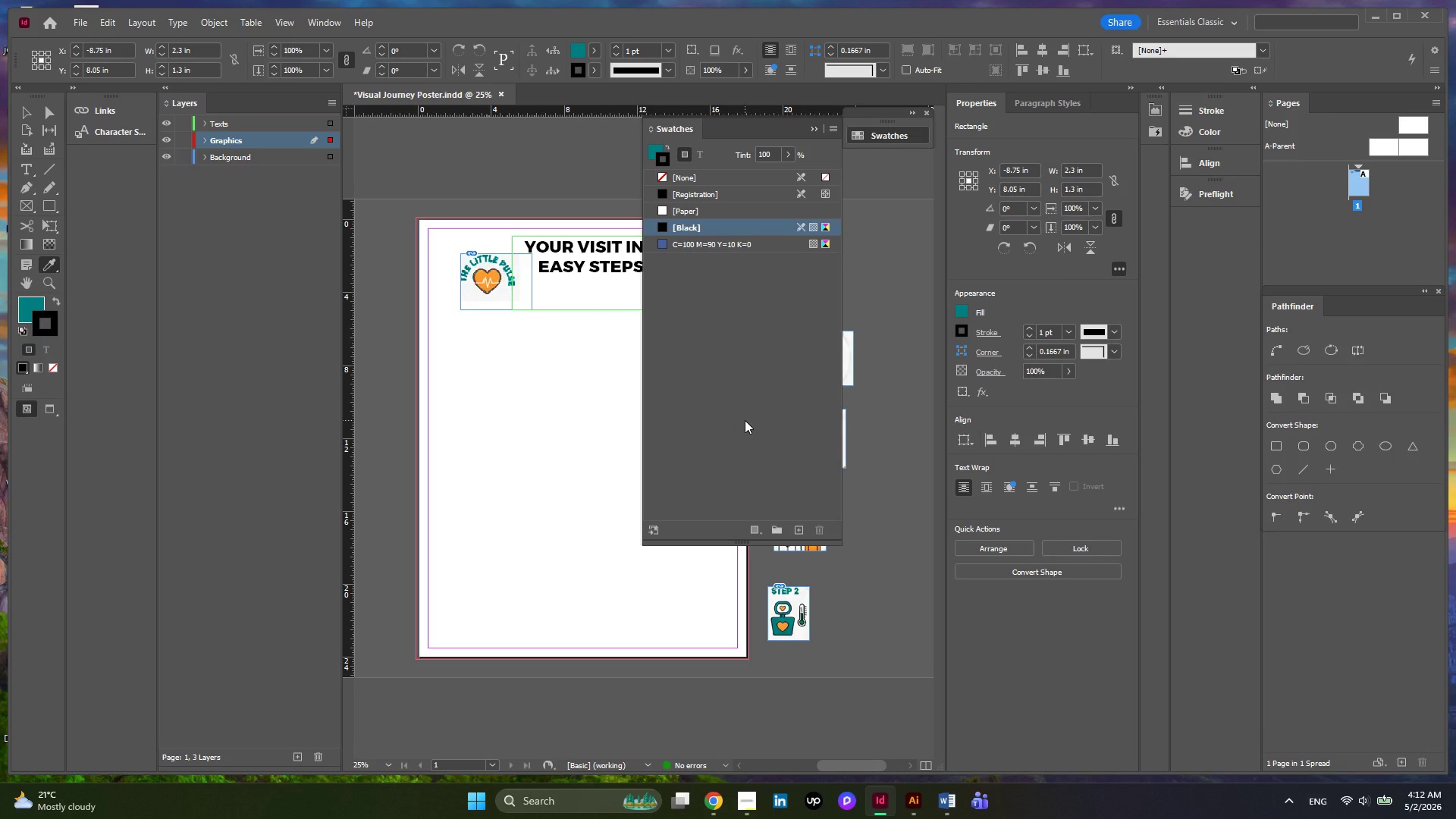 
wait(6.2)
 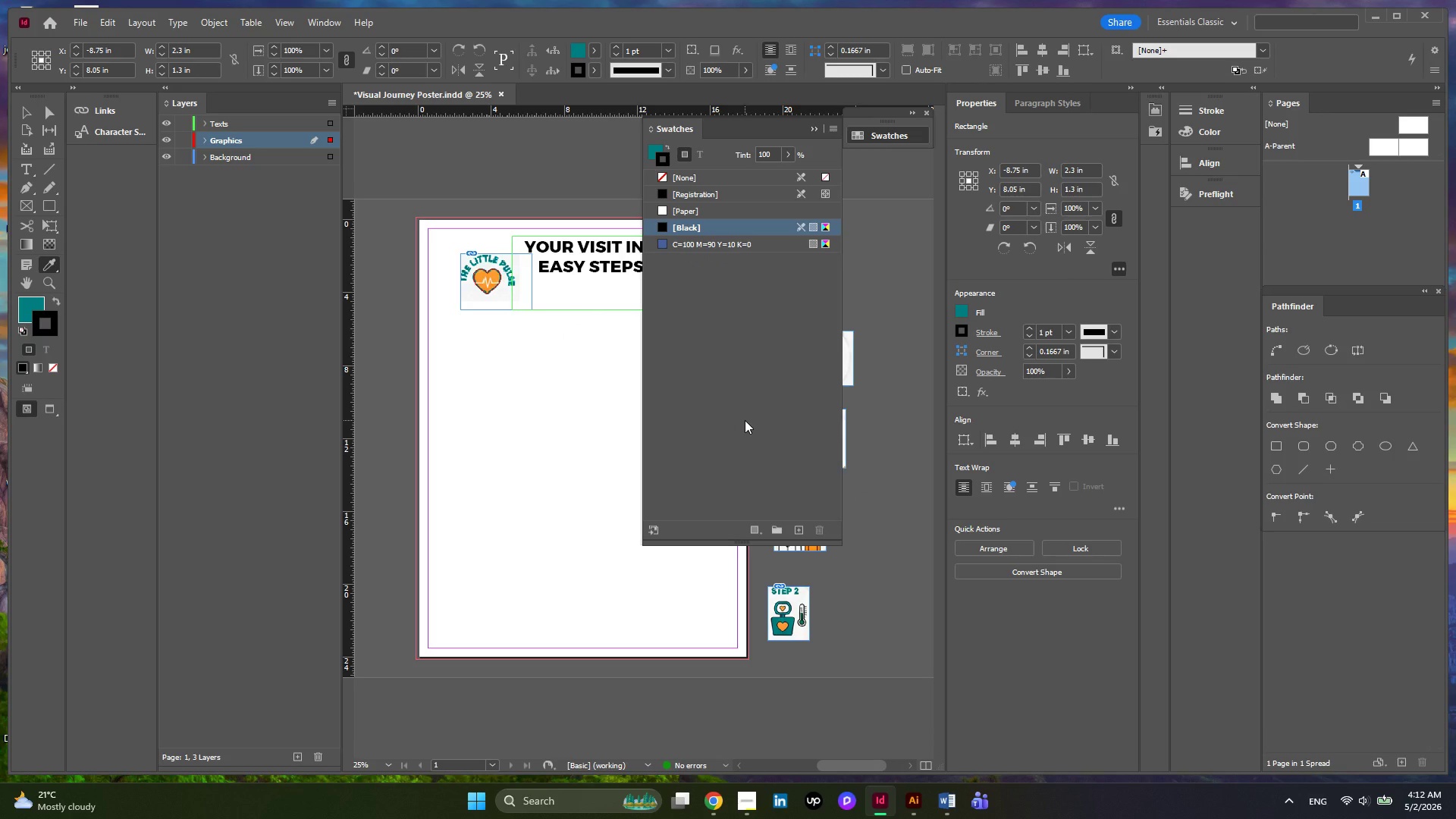 
left_click([662, 249])
 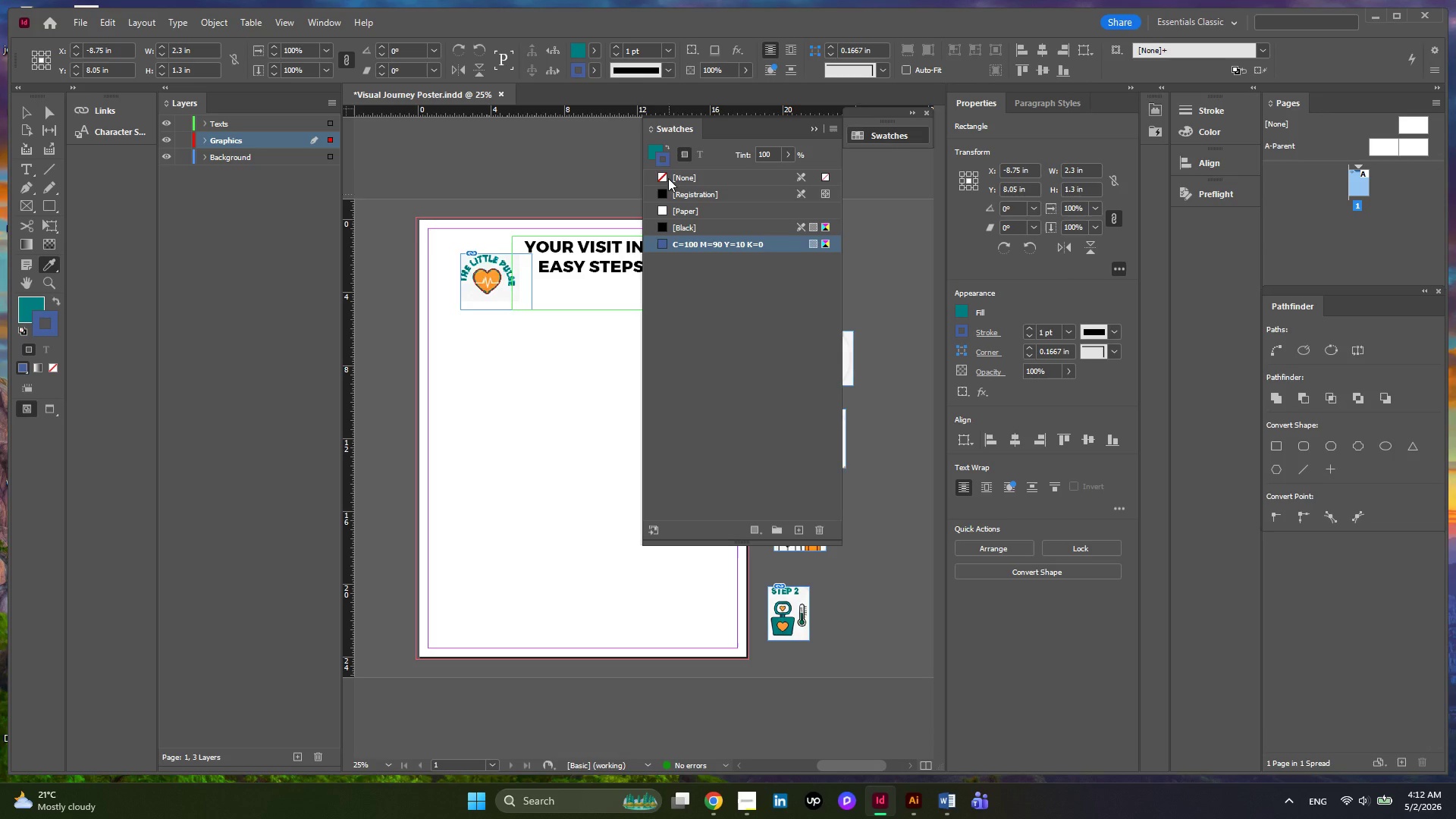 
left_click([652, 149])
 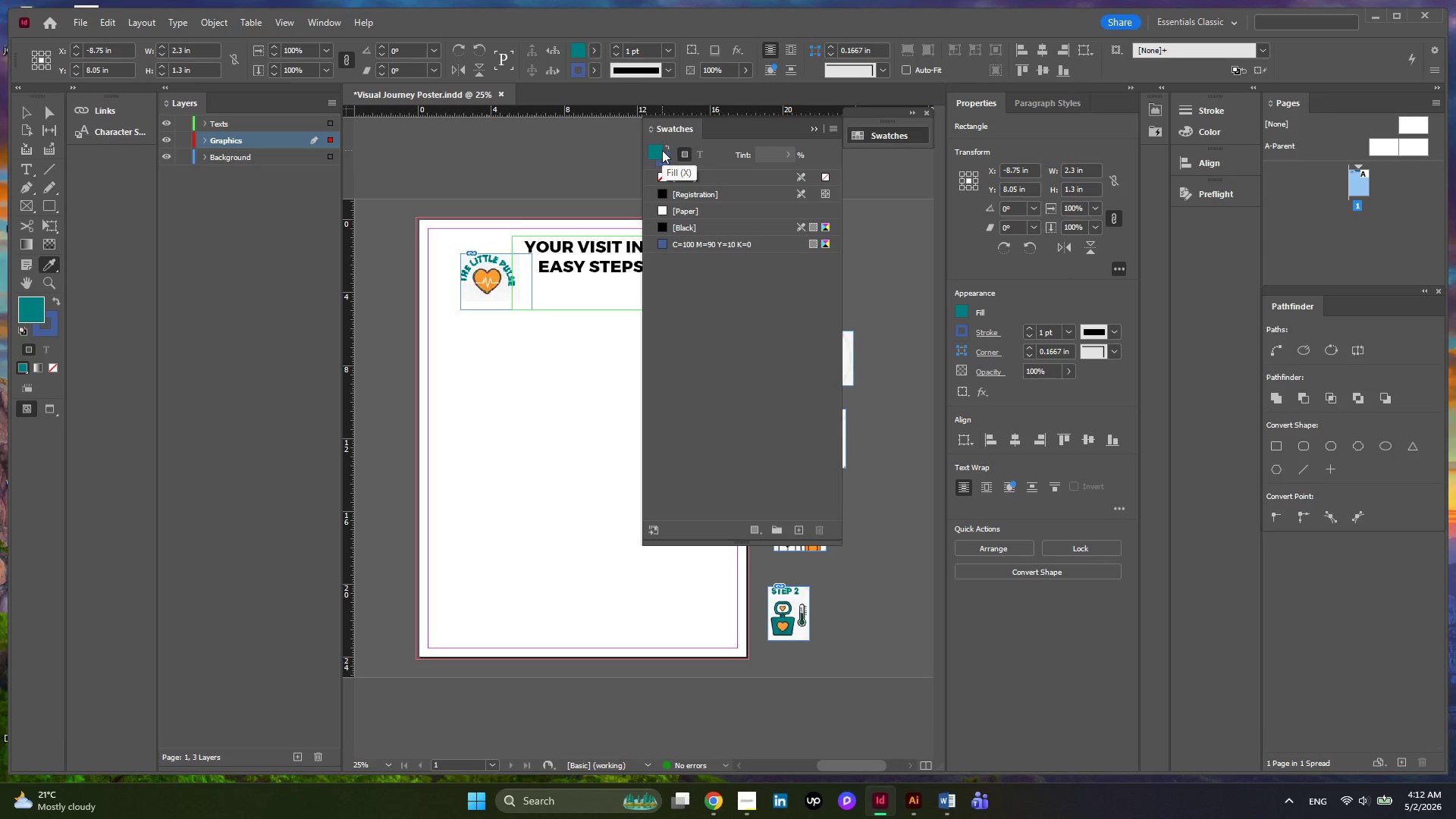 
left_click_drag(start_coordinate=[657, 151], to_coordinate=[693, 250])
 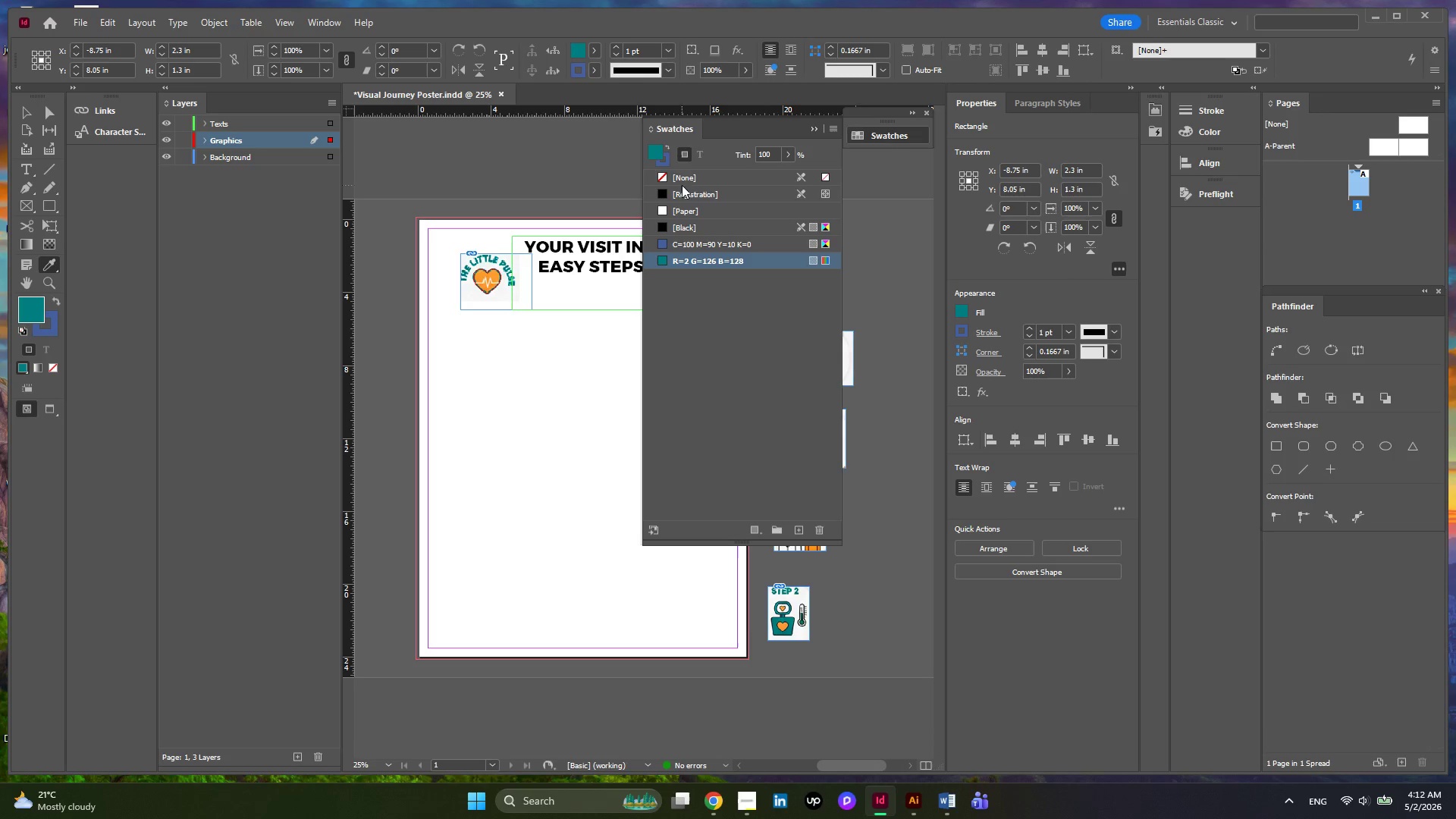 
wait(5.44)
 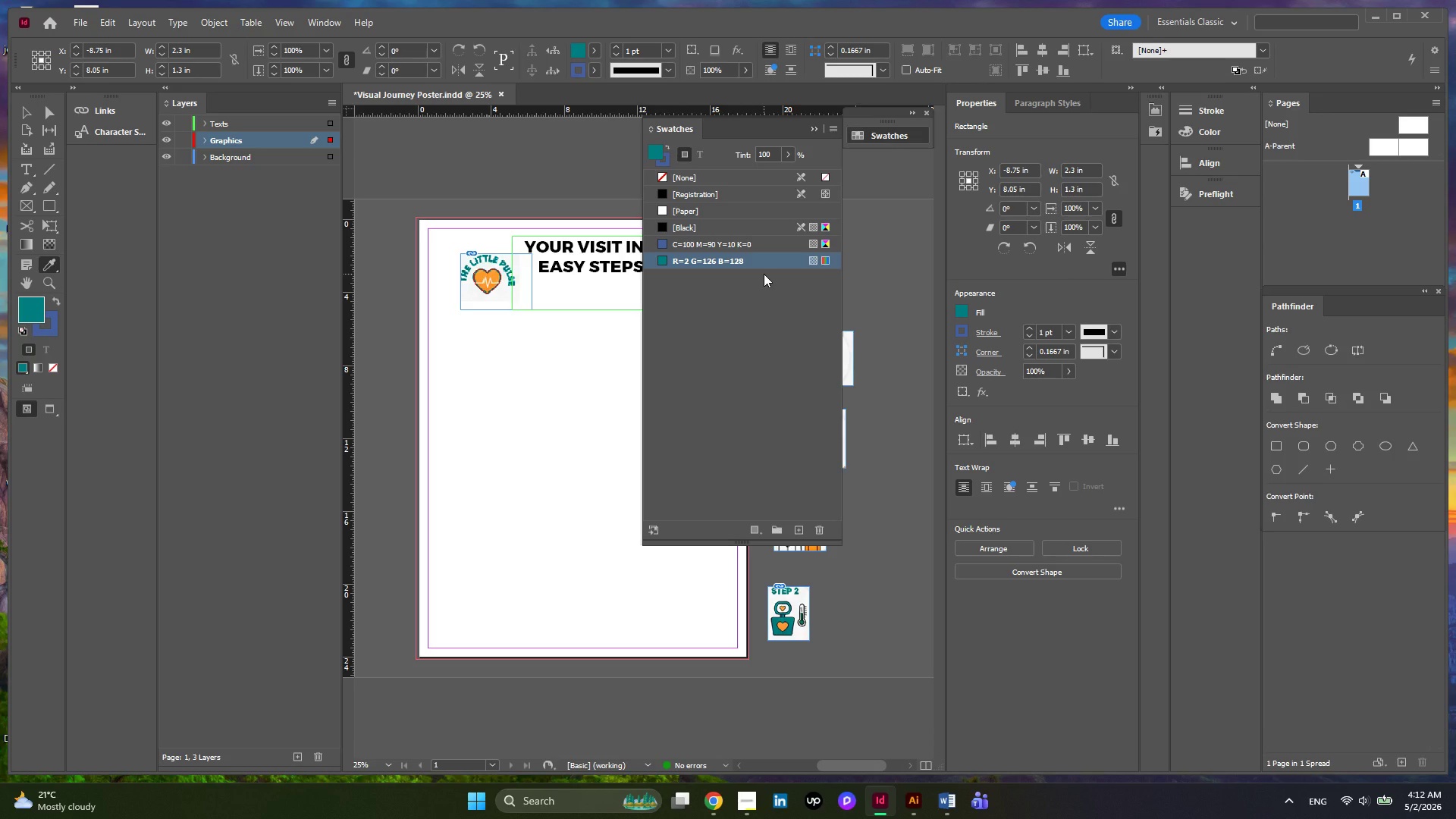 
left_click([665, 158])
 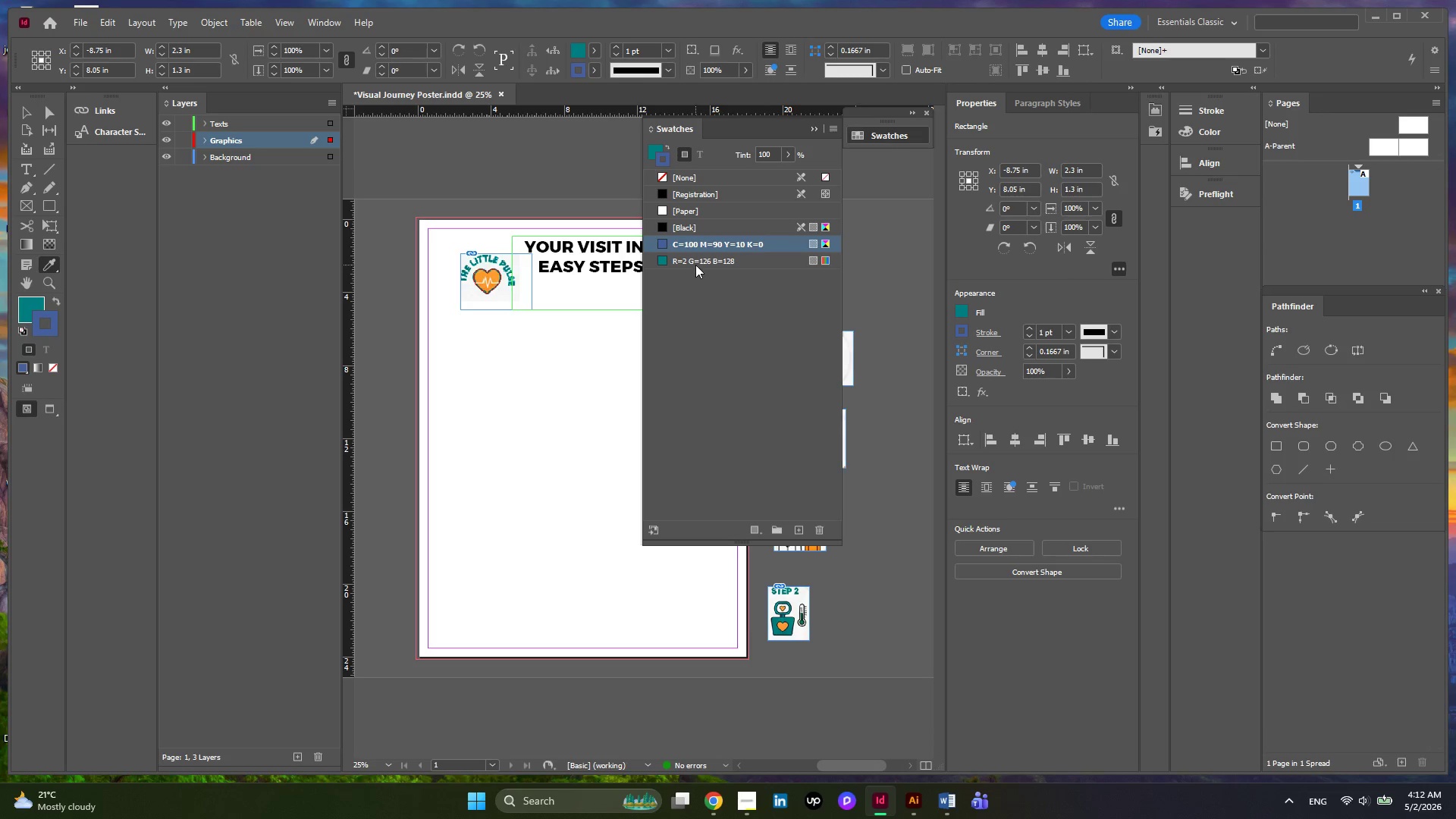 
left_click([683, 262])
 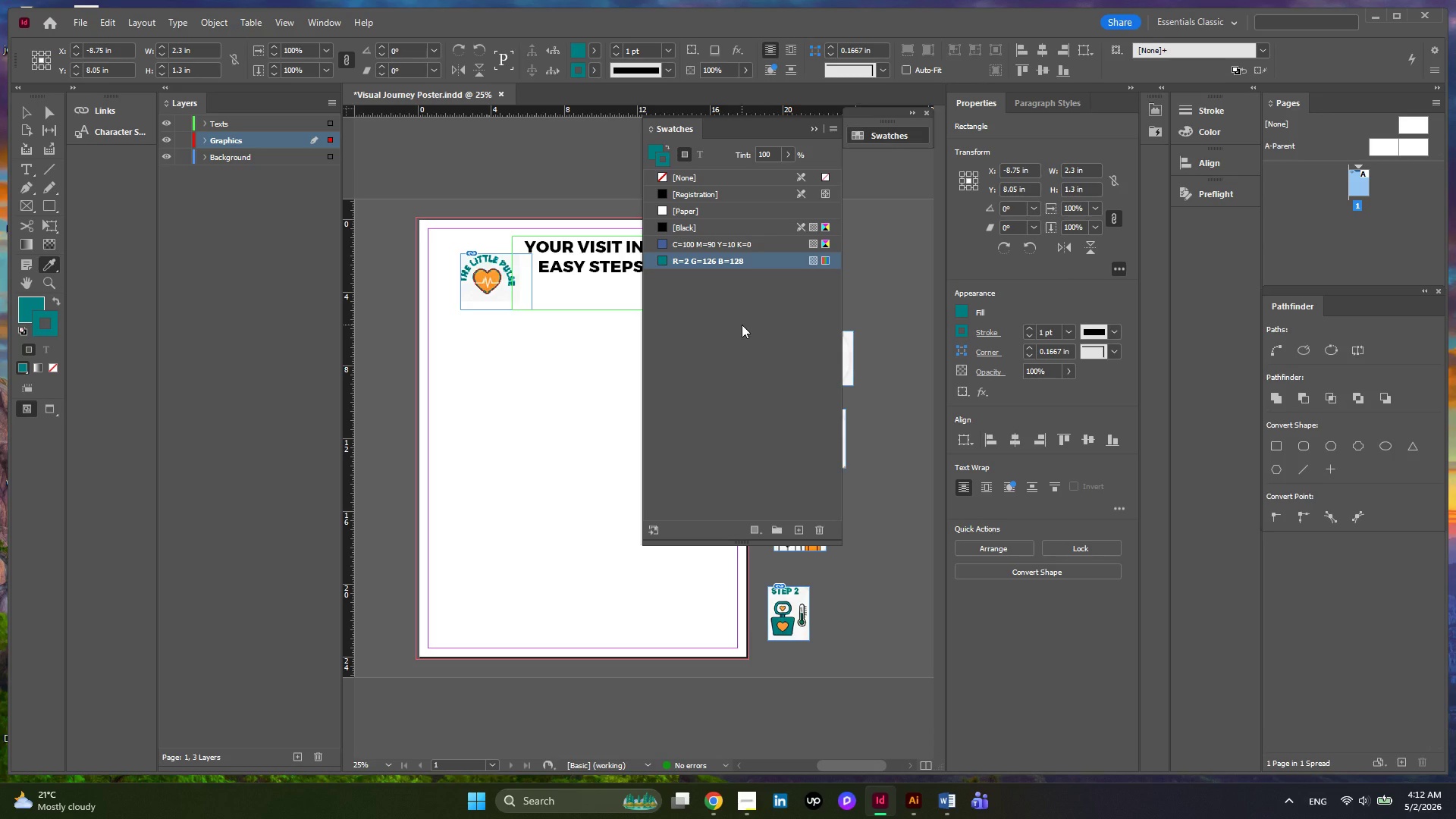 
wait(8.72)
 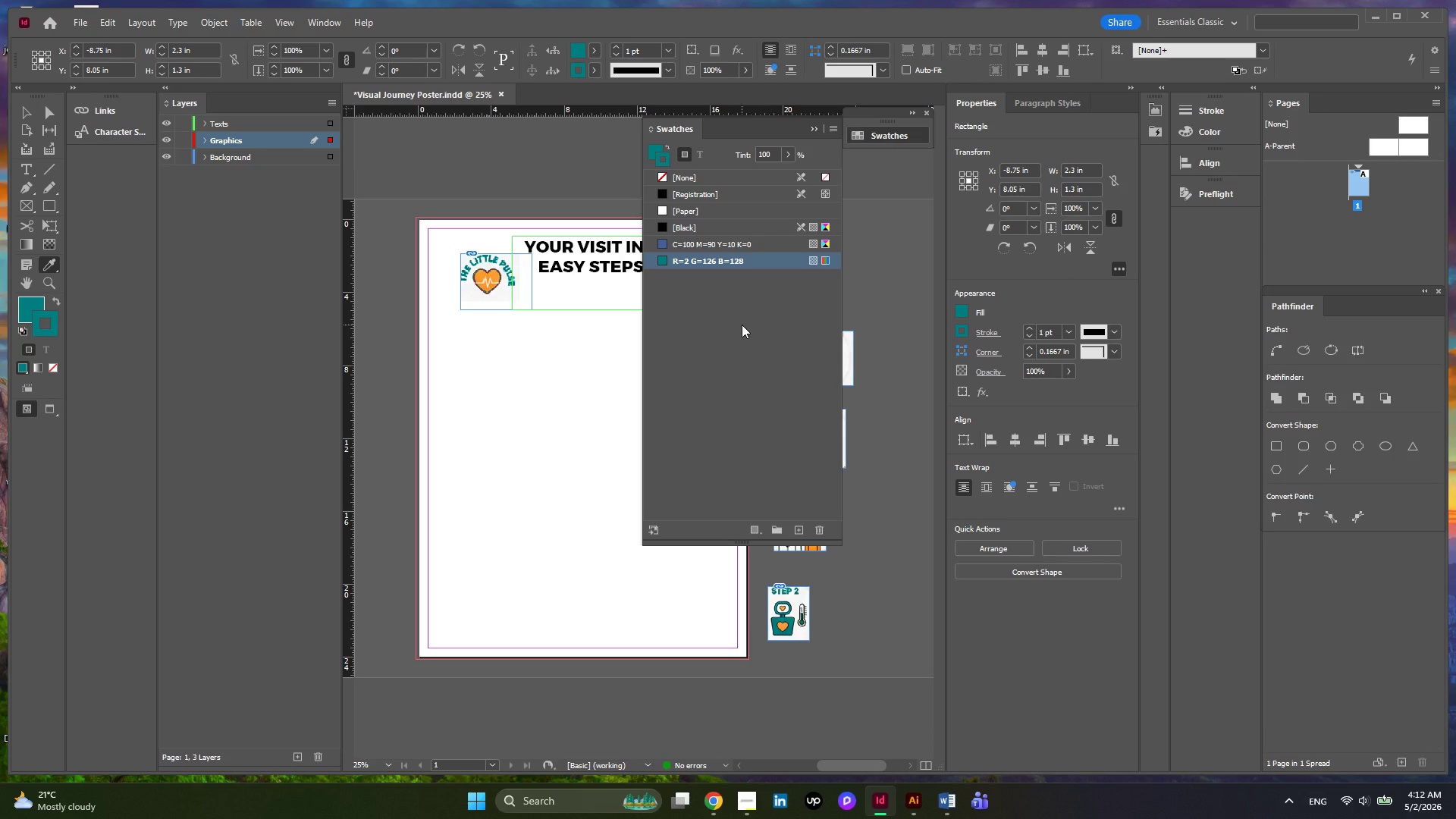 
mouse_move([715, 243])
 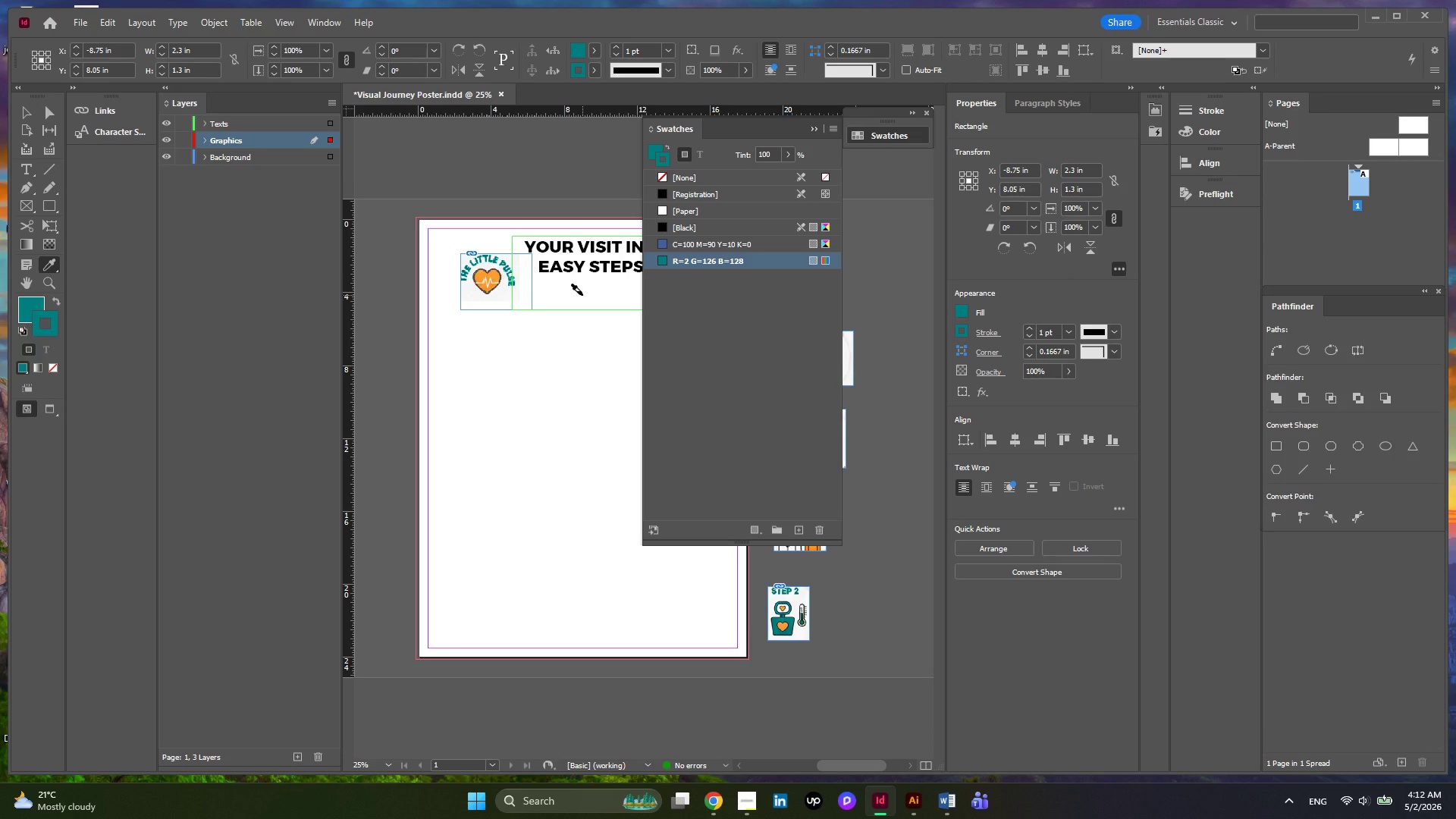 
hold_key(key=AltLeft, duration=0.92)
scroll: coordinate [582, 295], scroll_direction: down, amount: 1.0
 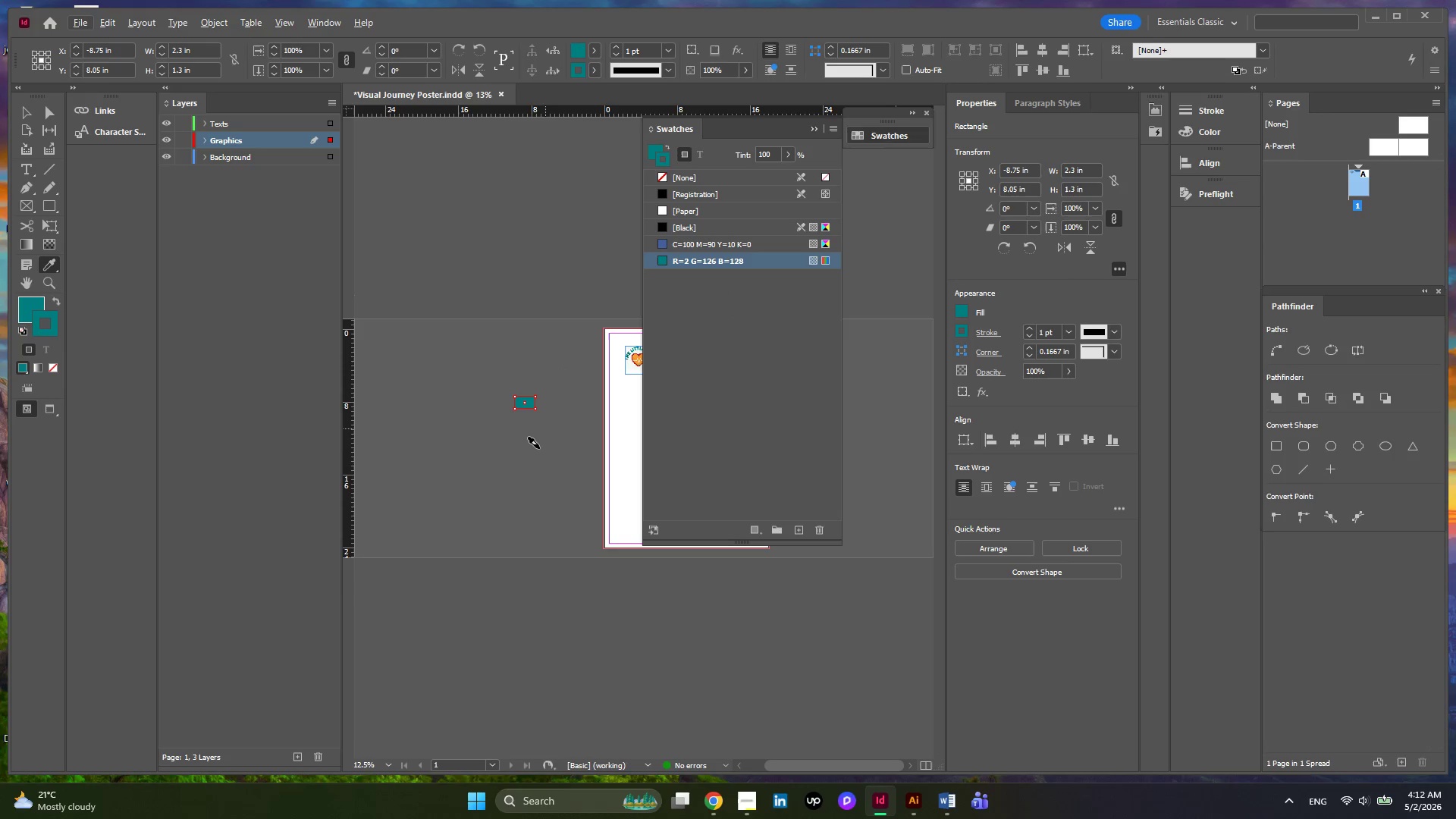 
key(Alt+AltLeft)
 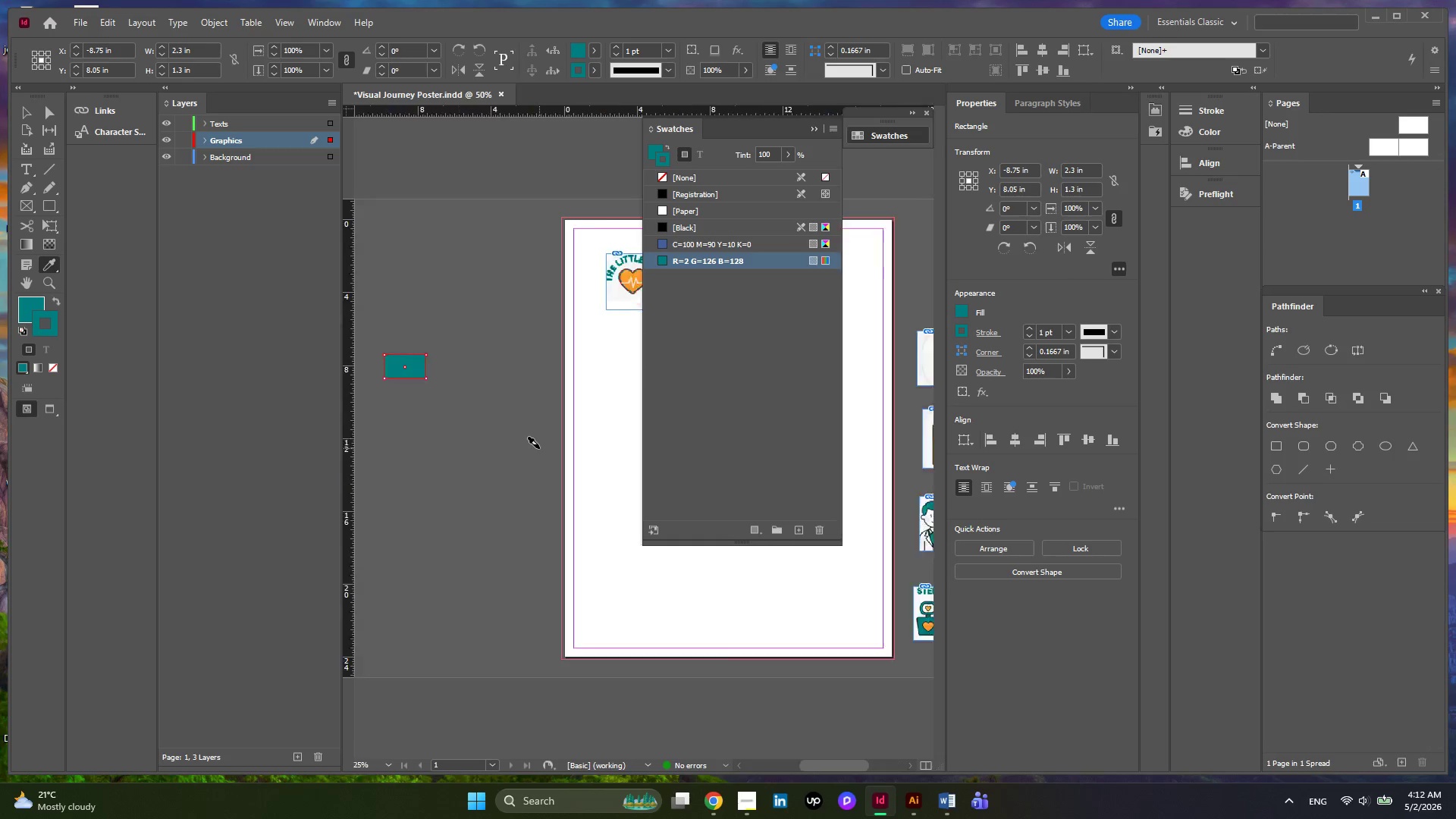 
scroll: coordinate [539, 448], scroll_direction: up, amount: 1.0
 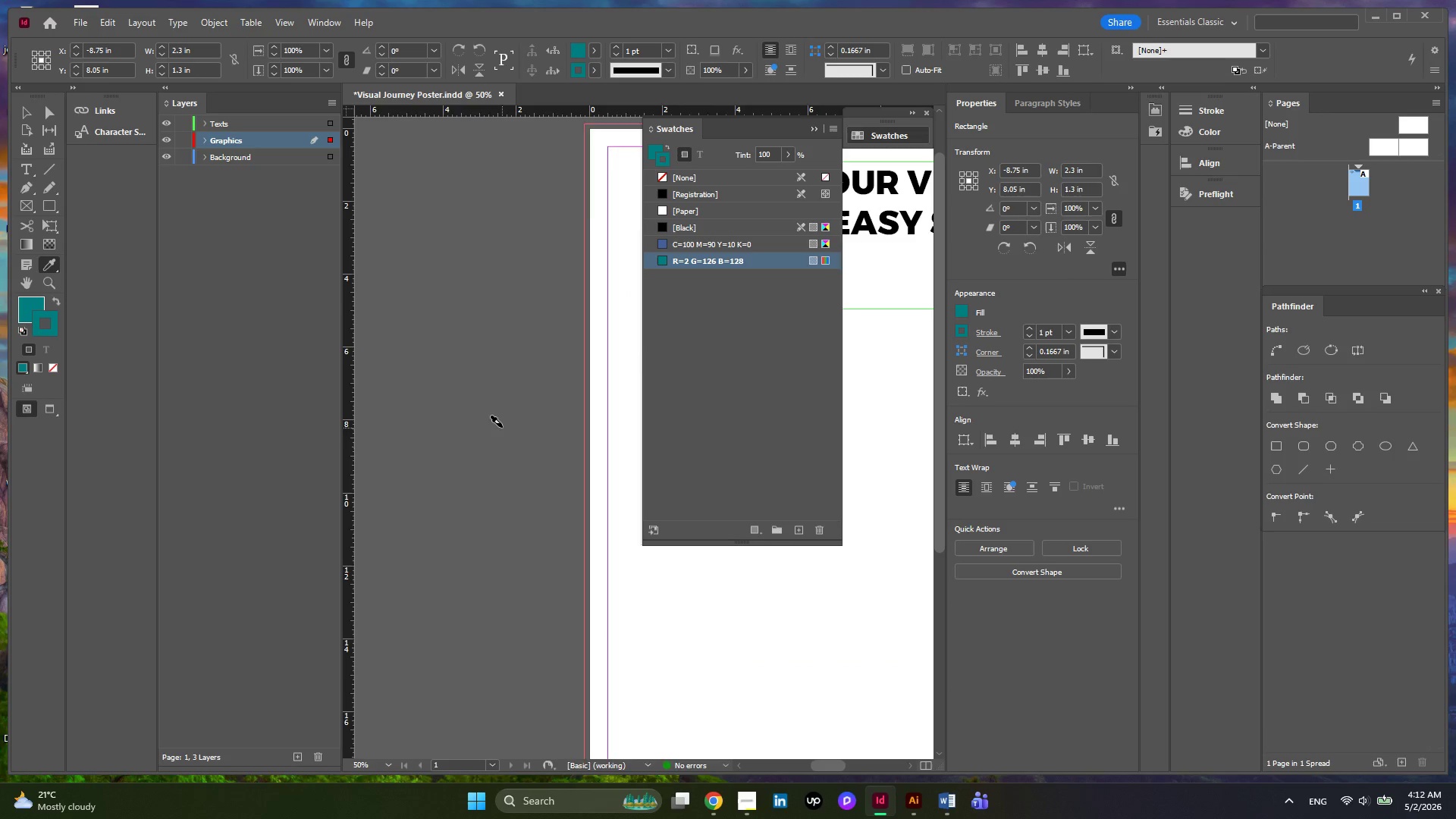 
key(Alt+AltLeft)
 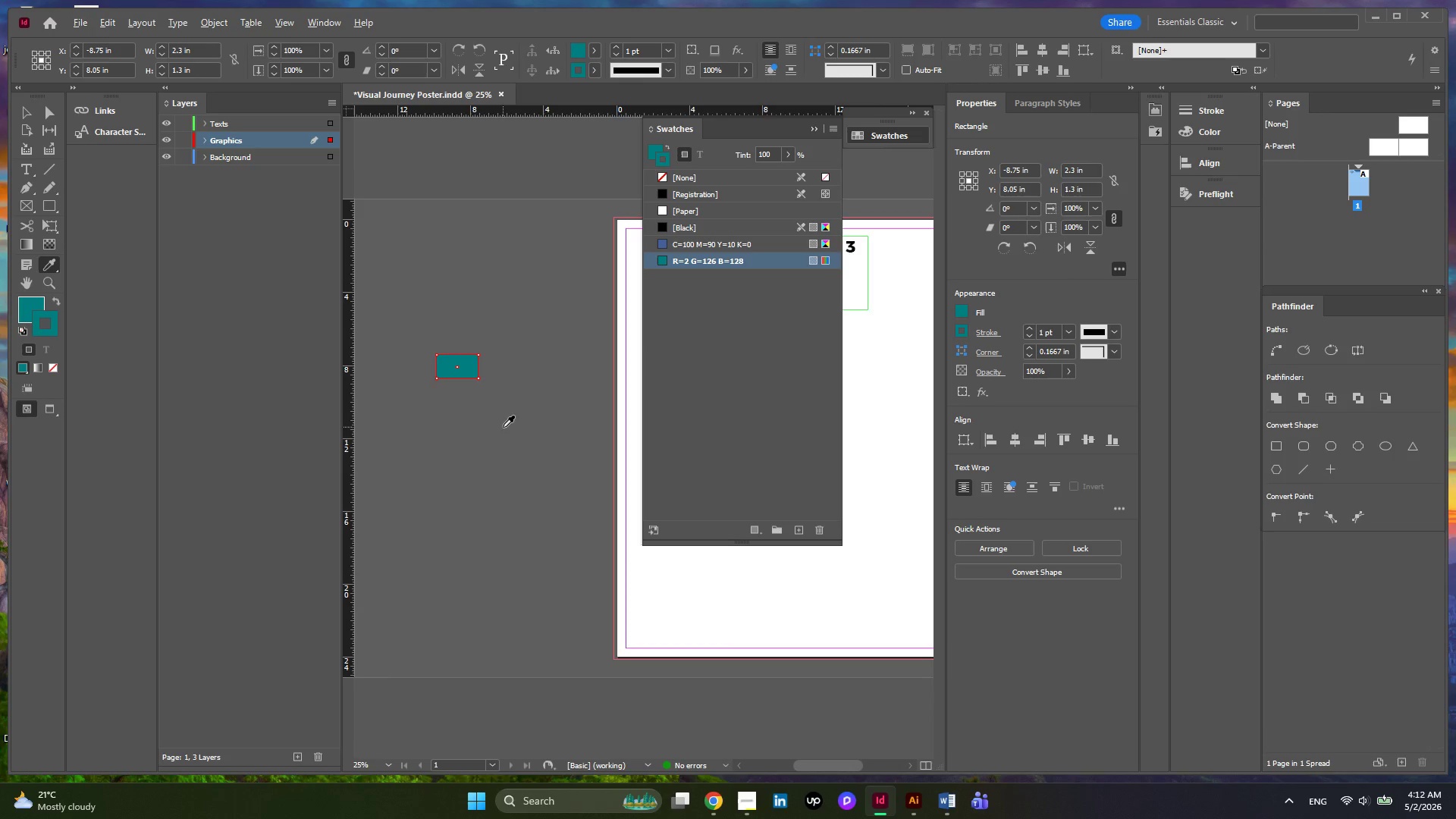 
scroll: coordinate [503, 427], scroll_direction: none, amount: 0.0
 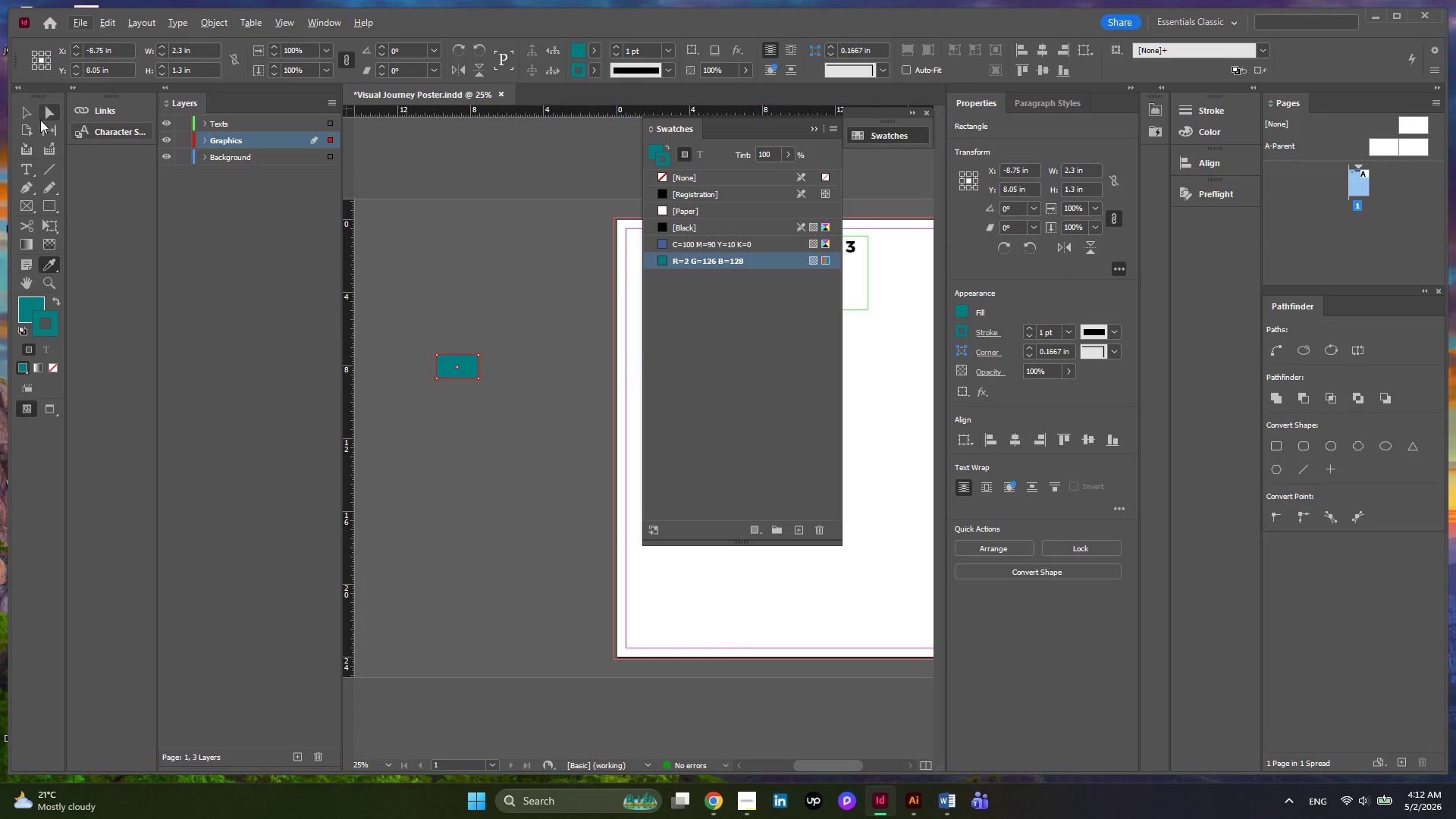 
left_click([27, 116])
 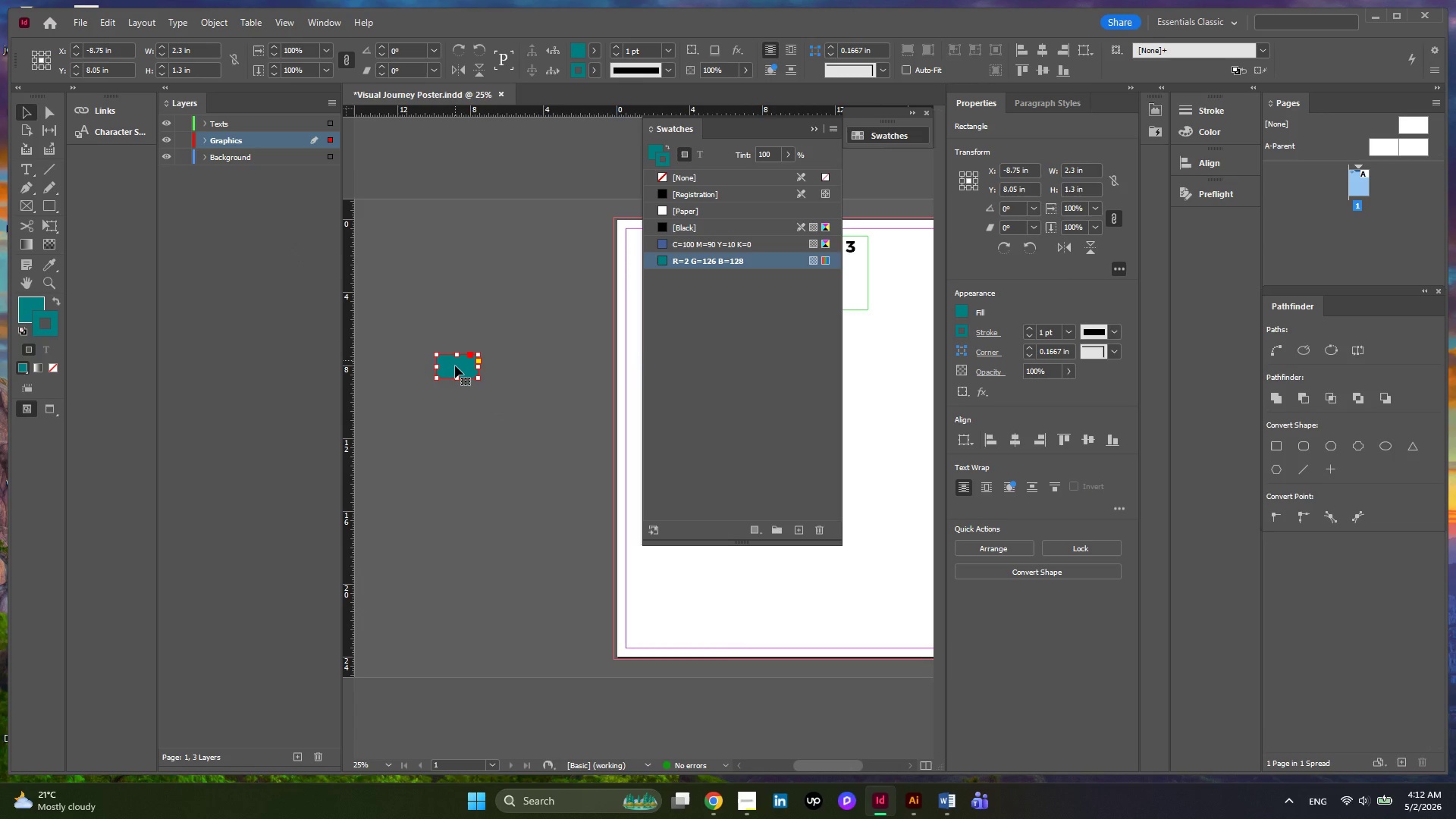 
left_click_drag(start_coordinate=[455, 366], to_coordinate=[456, 397])
 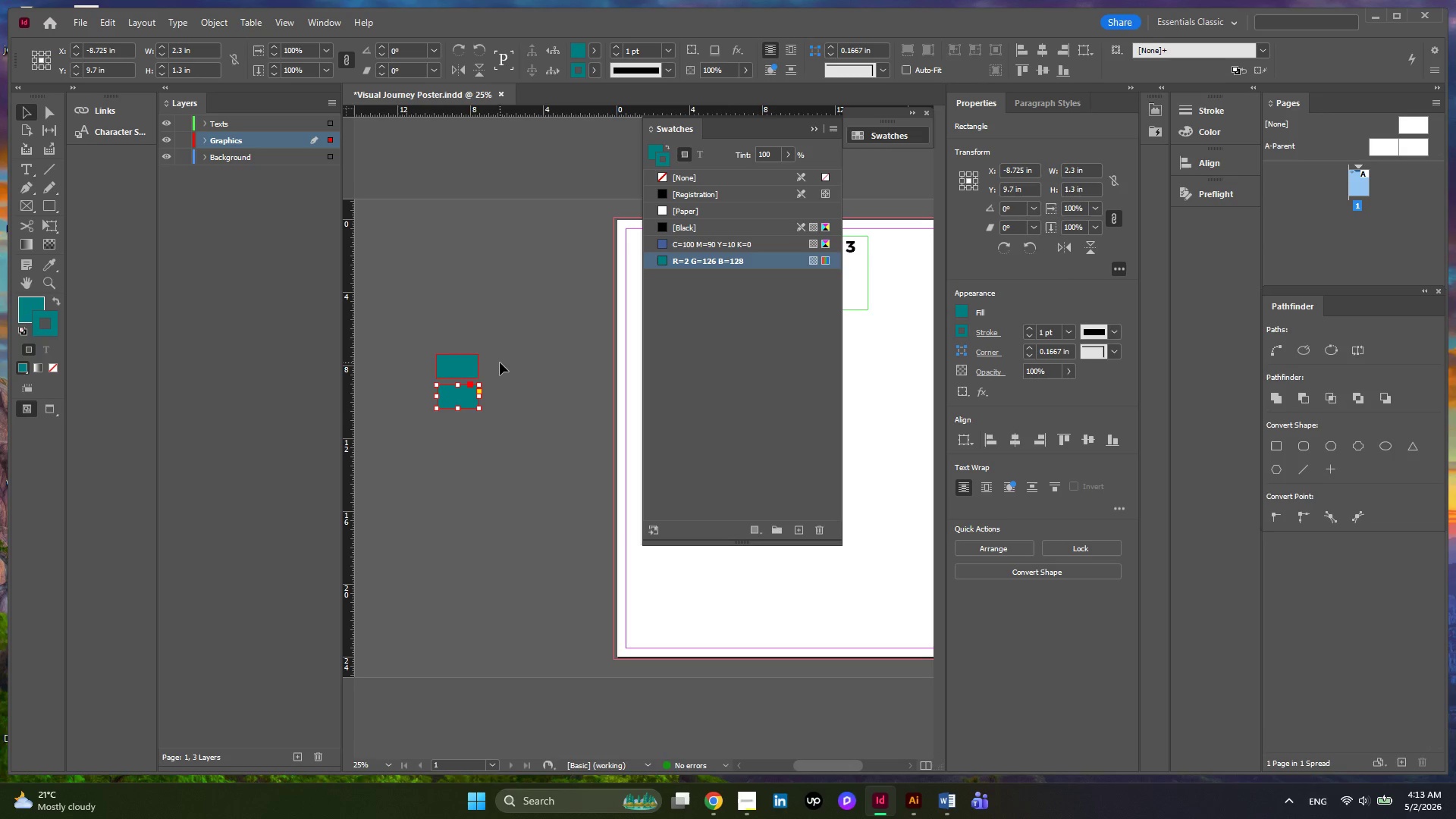 
hold_key(key=AltLeft, duration=6.38)
 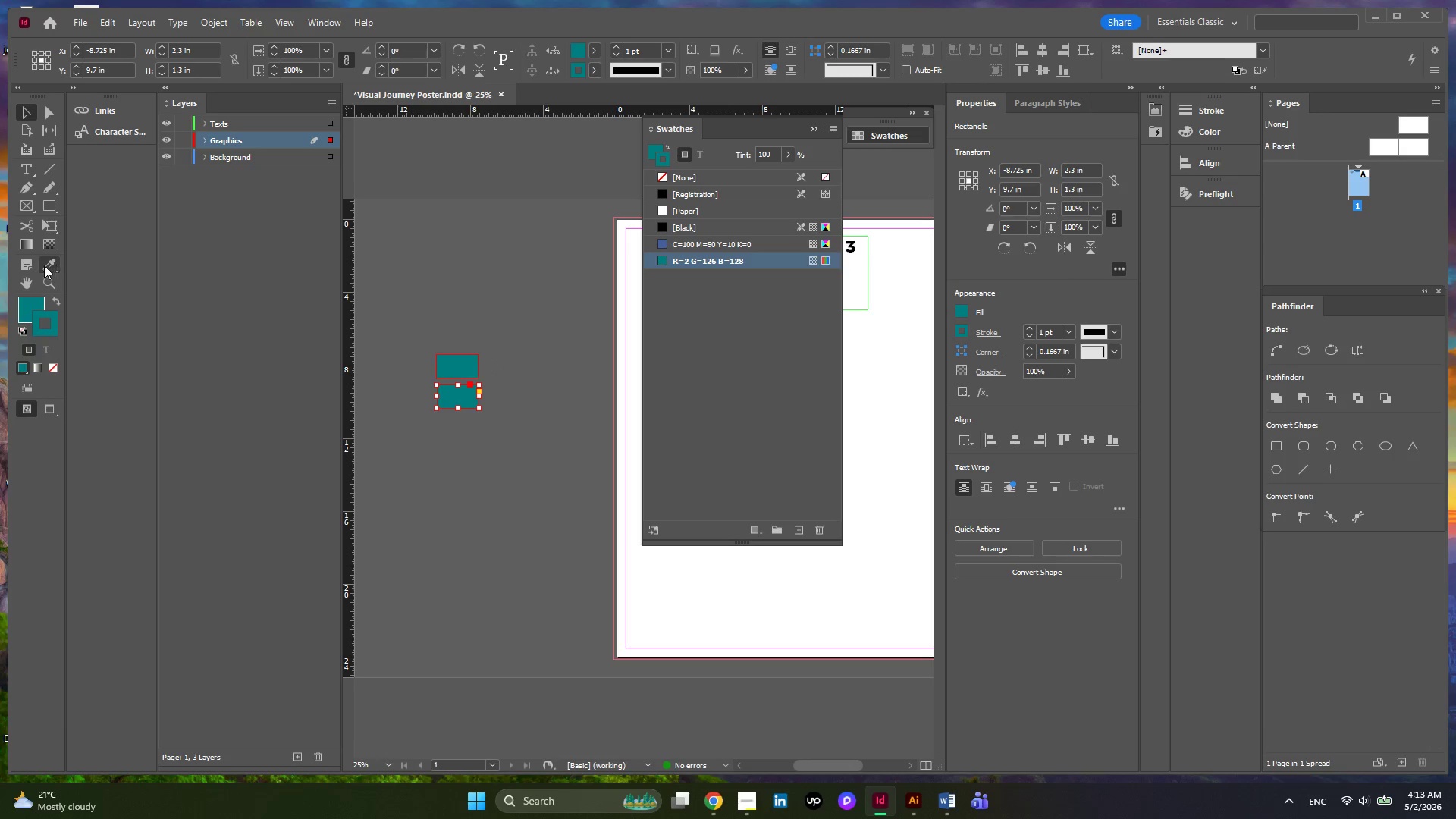 
left_click([44, 262])
 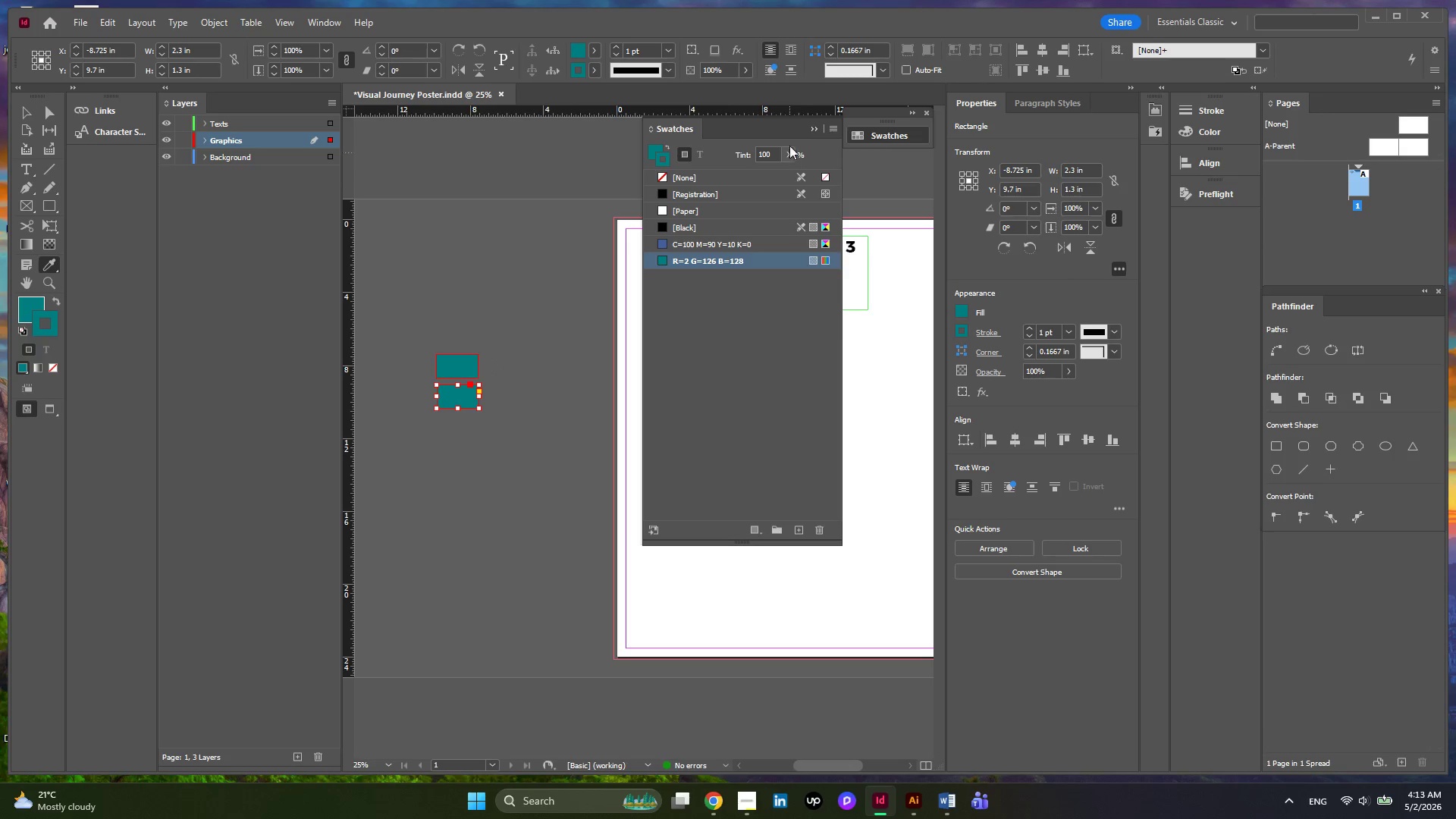 
left_click([814, 131])
 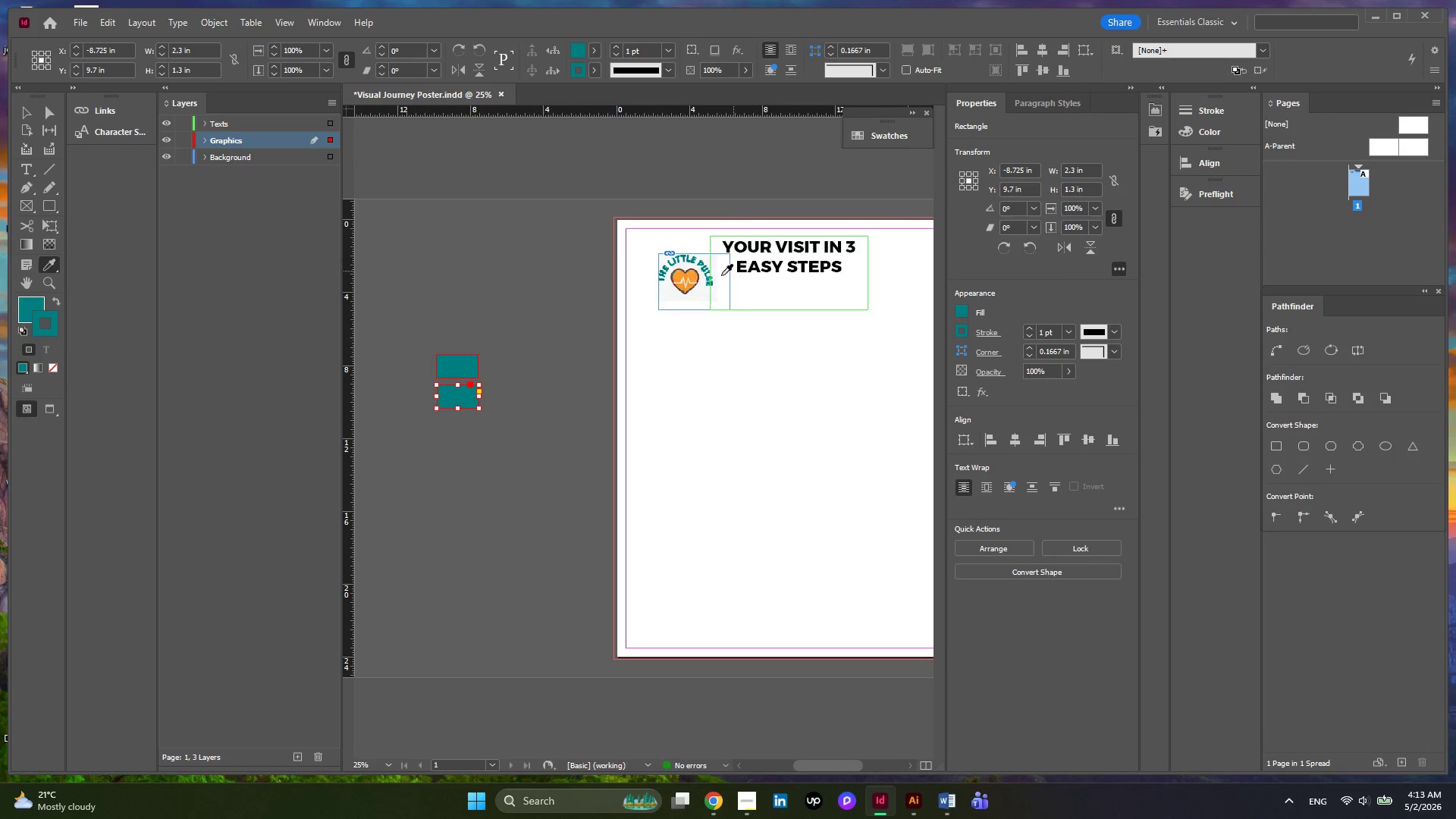 
hold_key(key=AltLeft, duration=0.47)
scroll: coordinate [700, 280], scroll_direction: up, amount: 2.0
 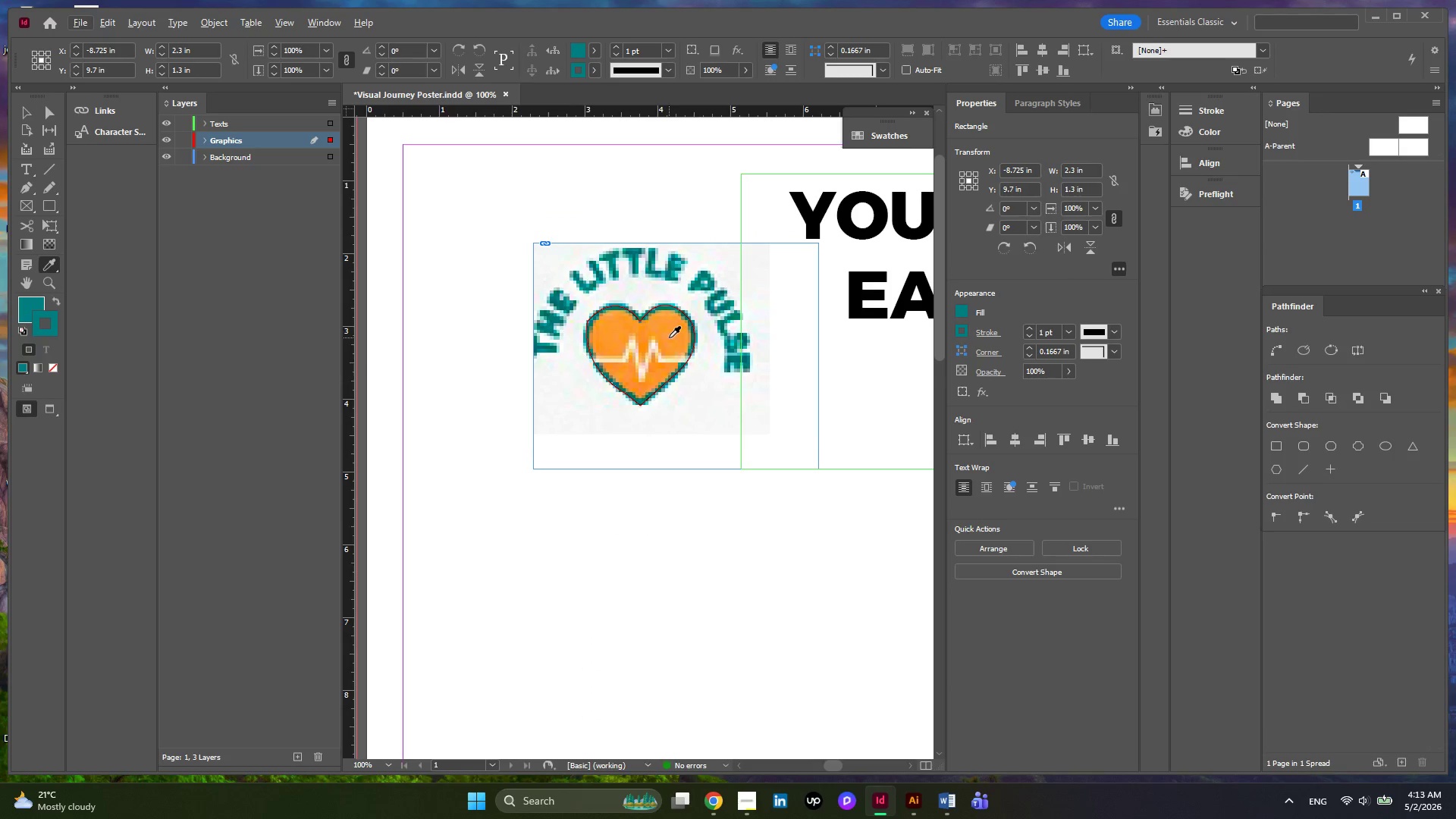 
left_click([669, 337])
 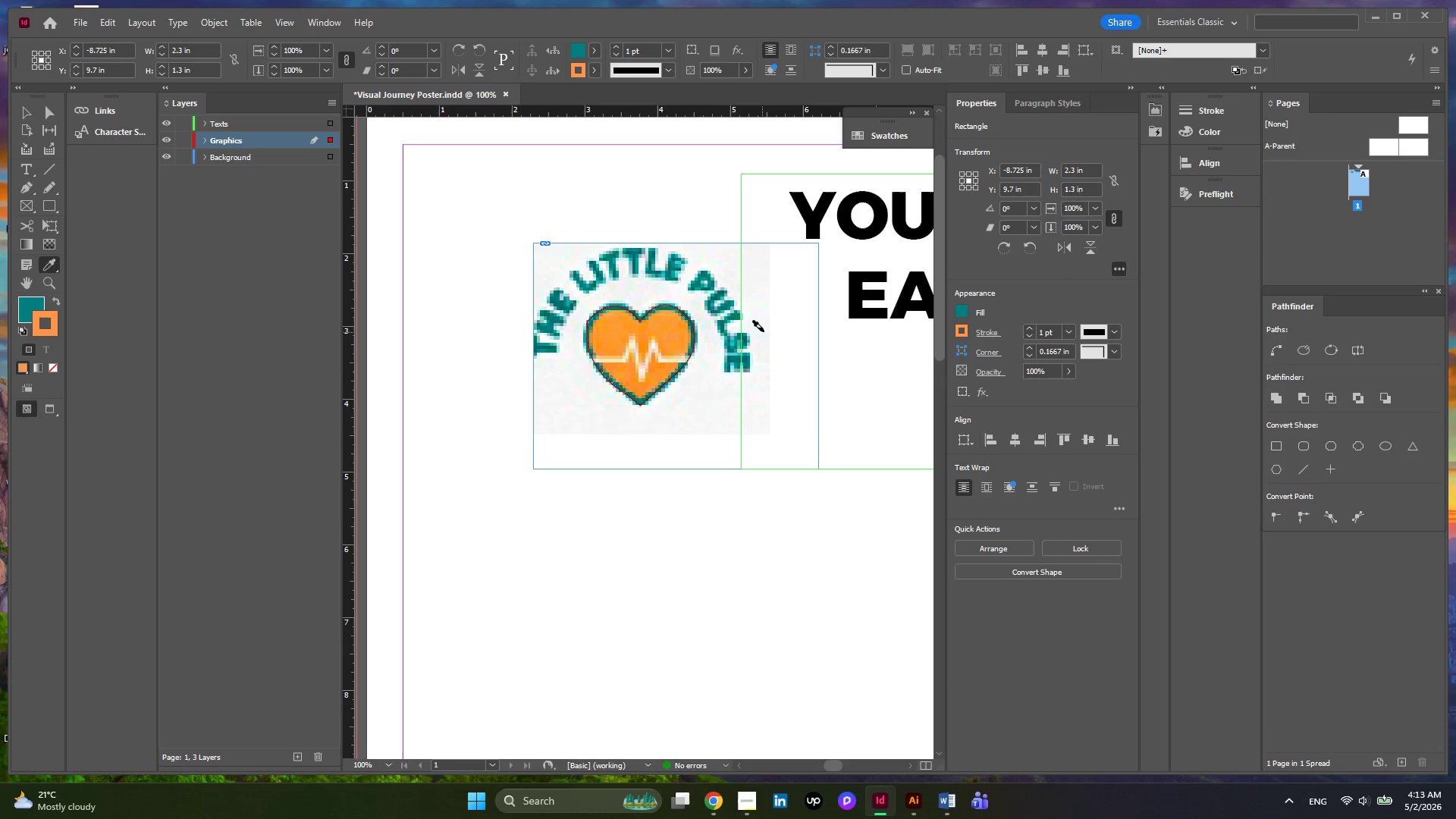 
hold_key(key=AltLeft, duration=0.67)
scroll: coordinate [764, 331], scroll_direction: none, amount: 0.0
 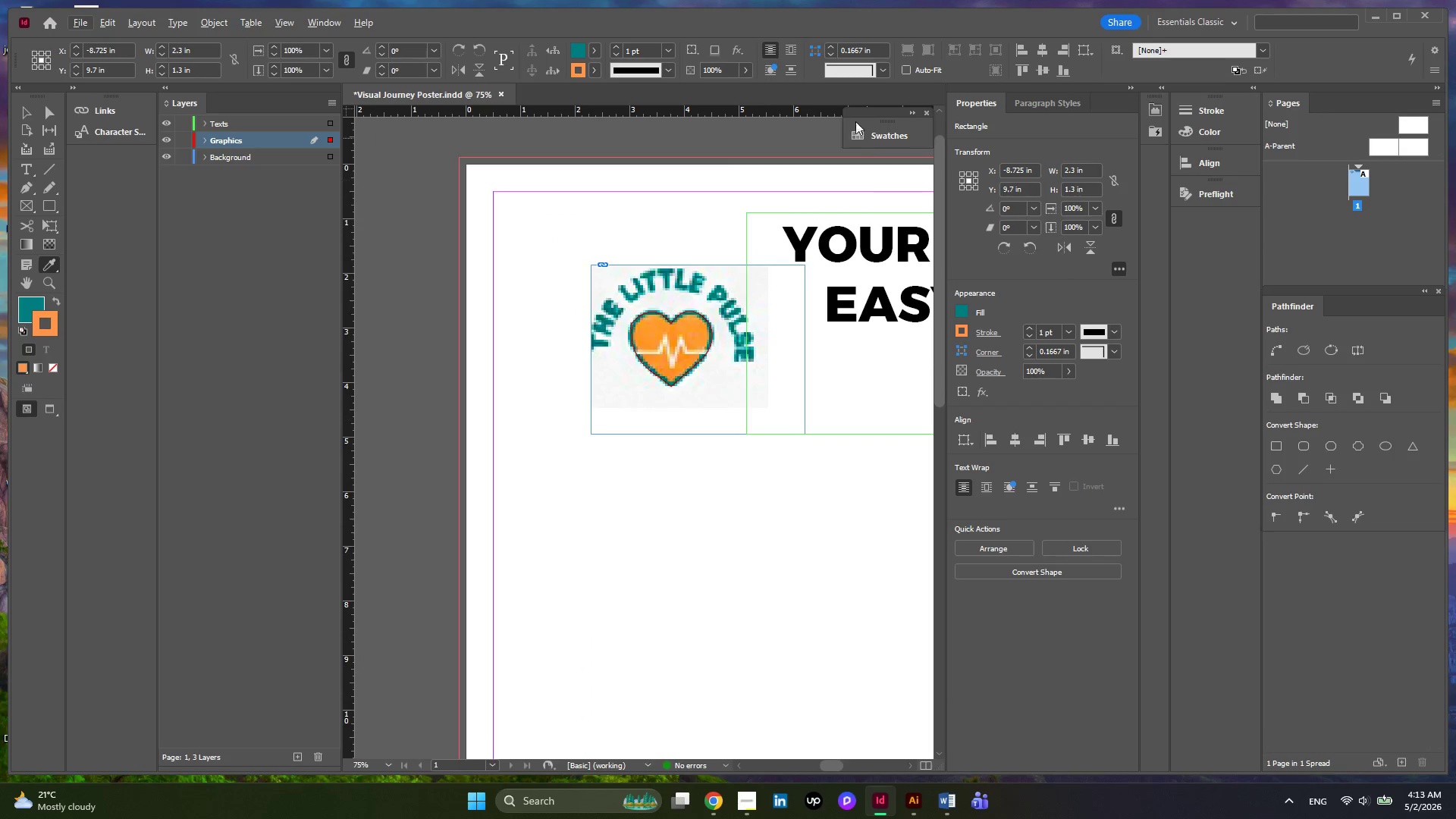 
left_click([857, 133])
 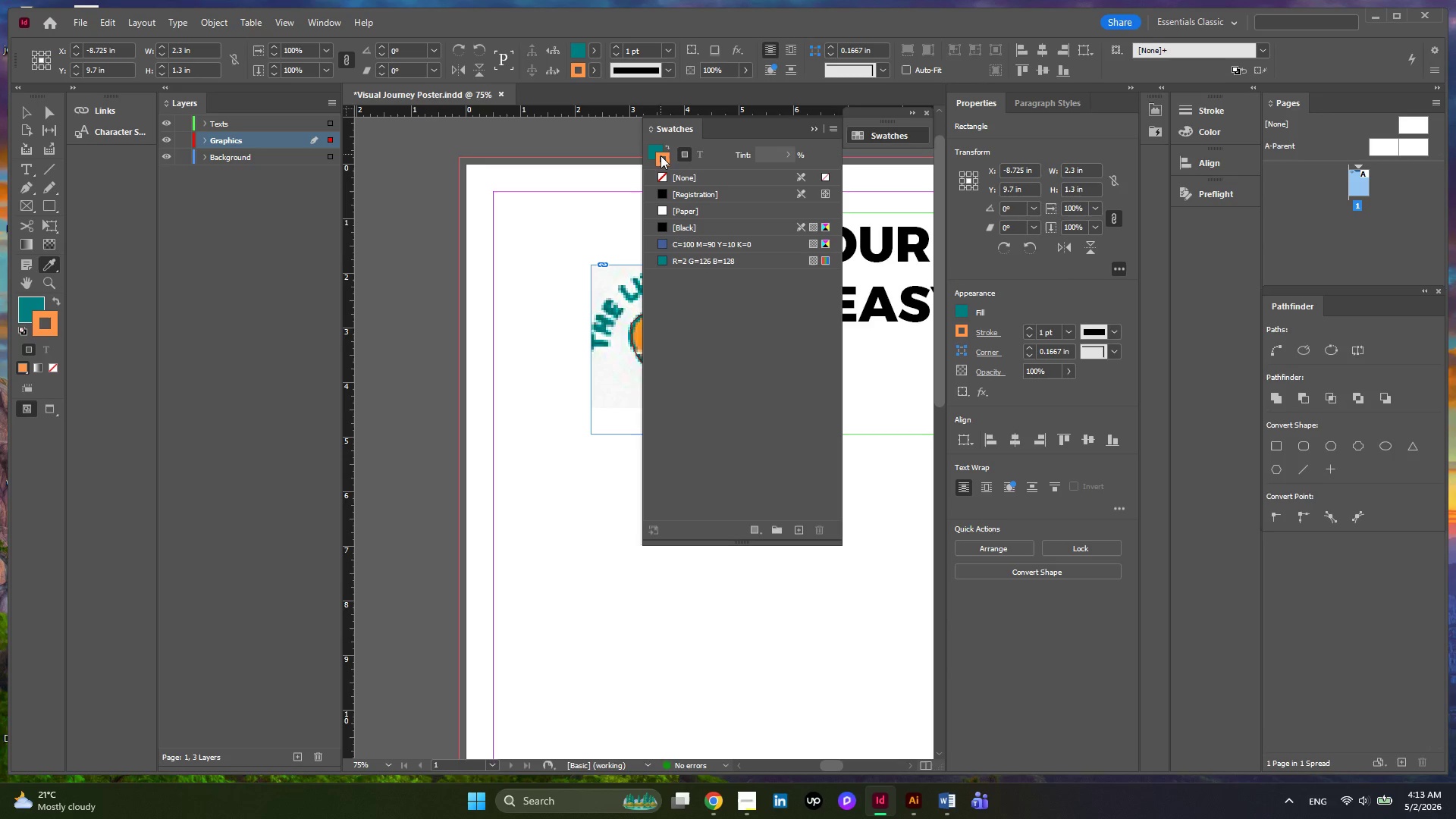 
left_click_drag(start_coordinate=[666, 160], to_coordinate=[683, 268])
 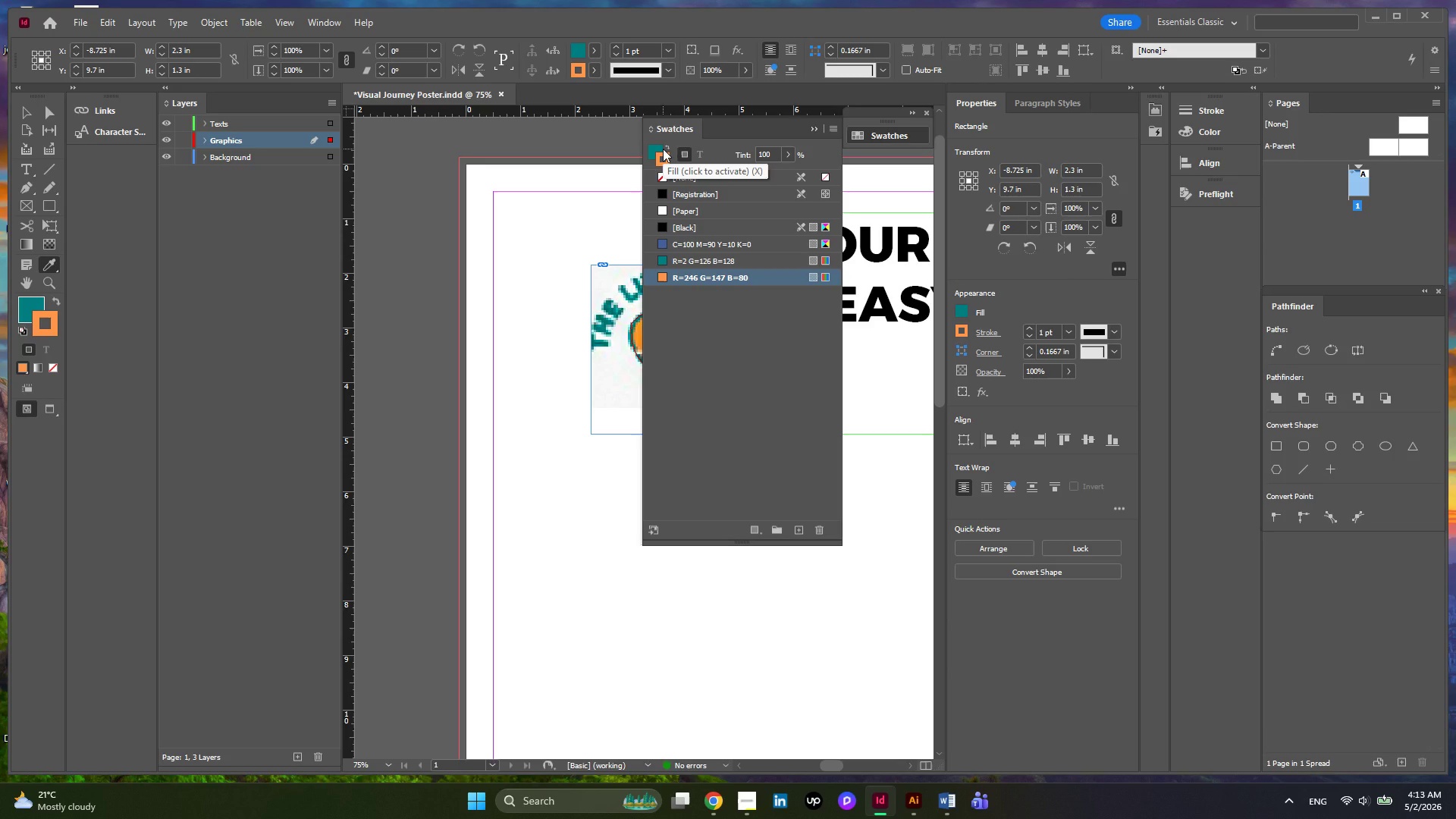 
left_click([663, 149])
 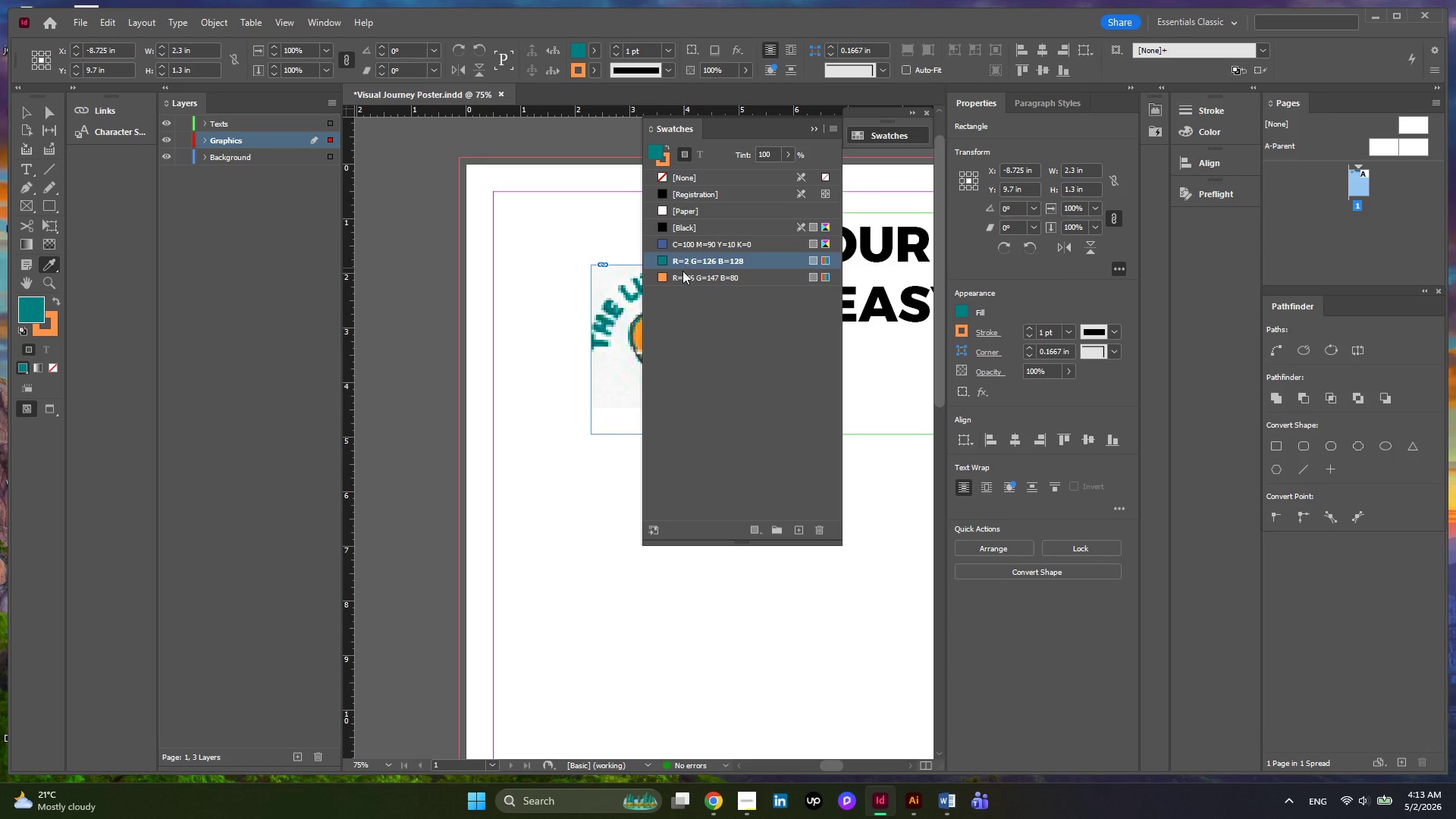 
left_click([682, 271])
 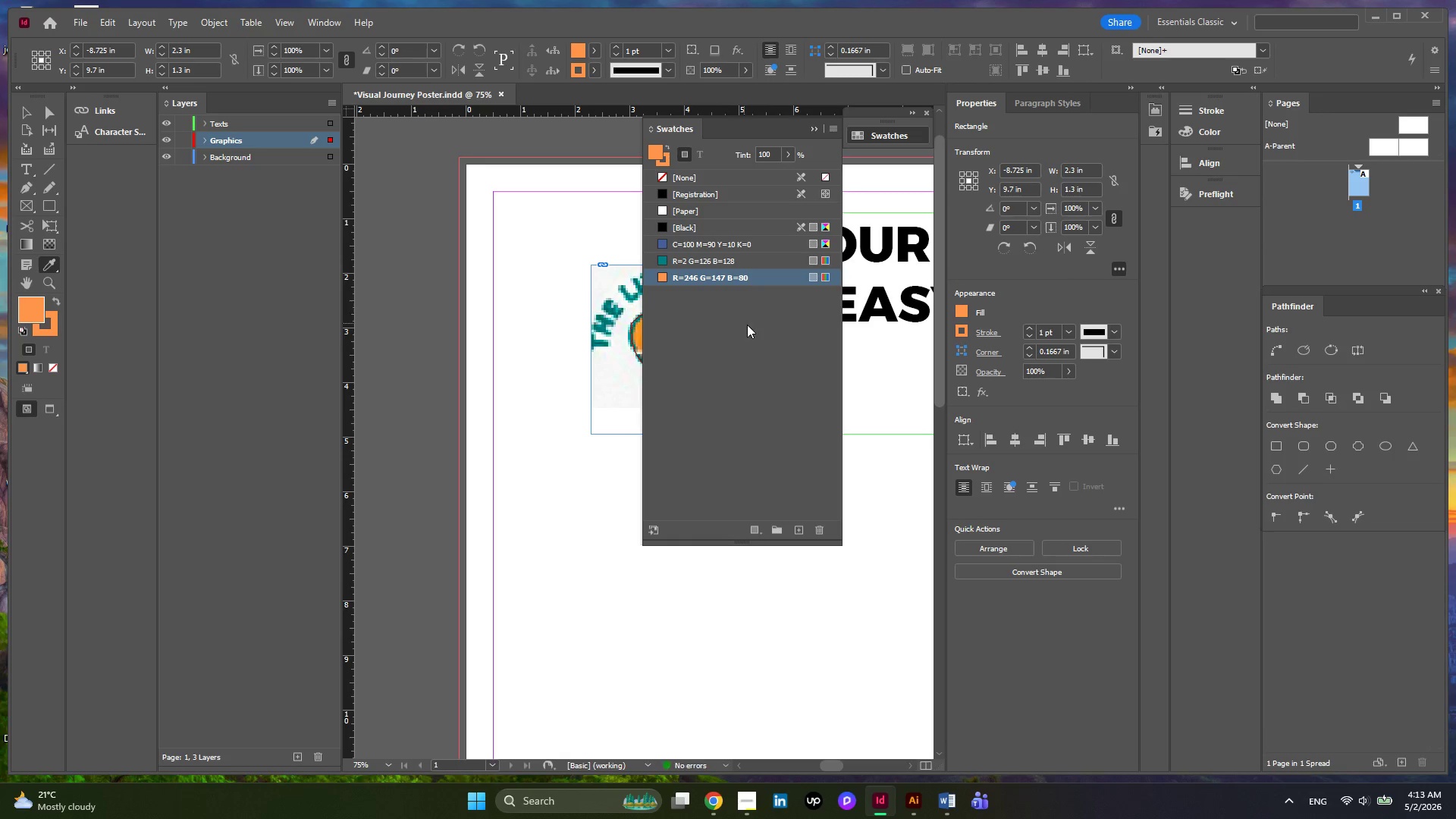 
key(Alt+AltLeft)
 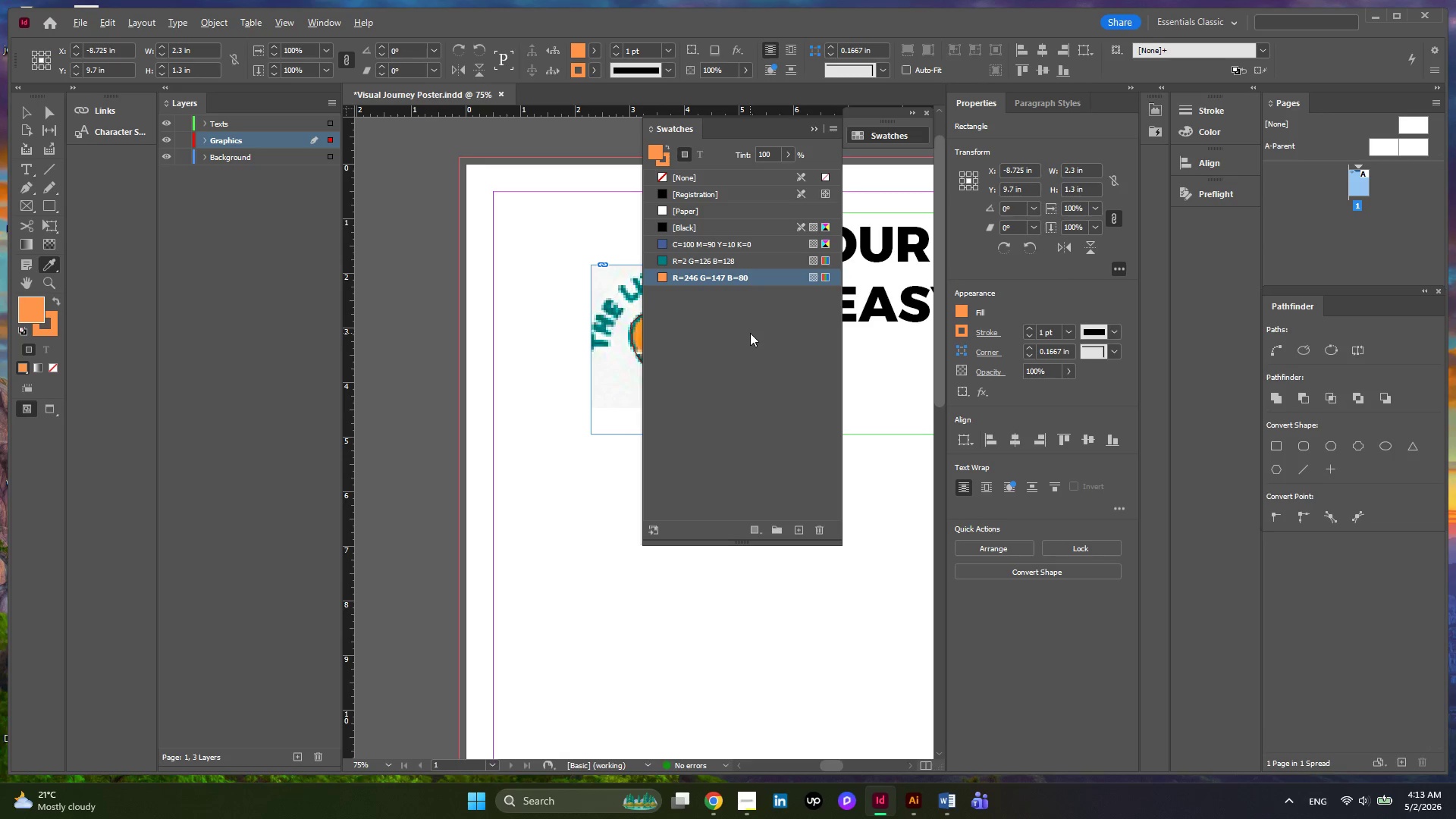 
scroll: coordinate [750, 333], scroll_direction: down, amount: 1.0
 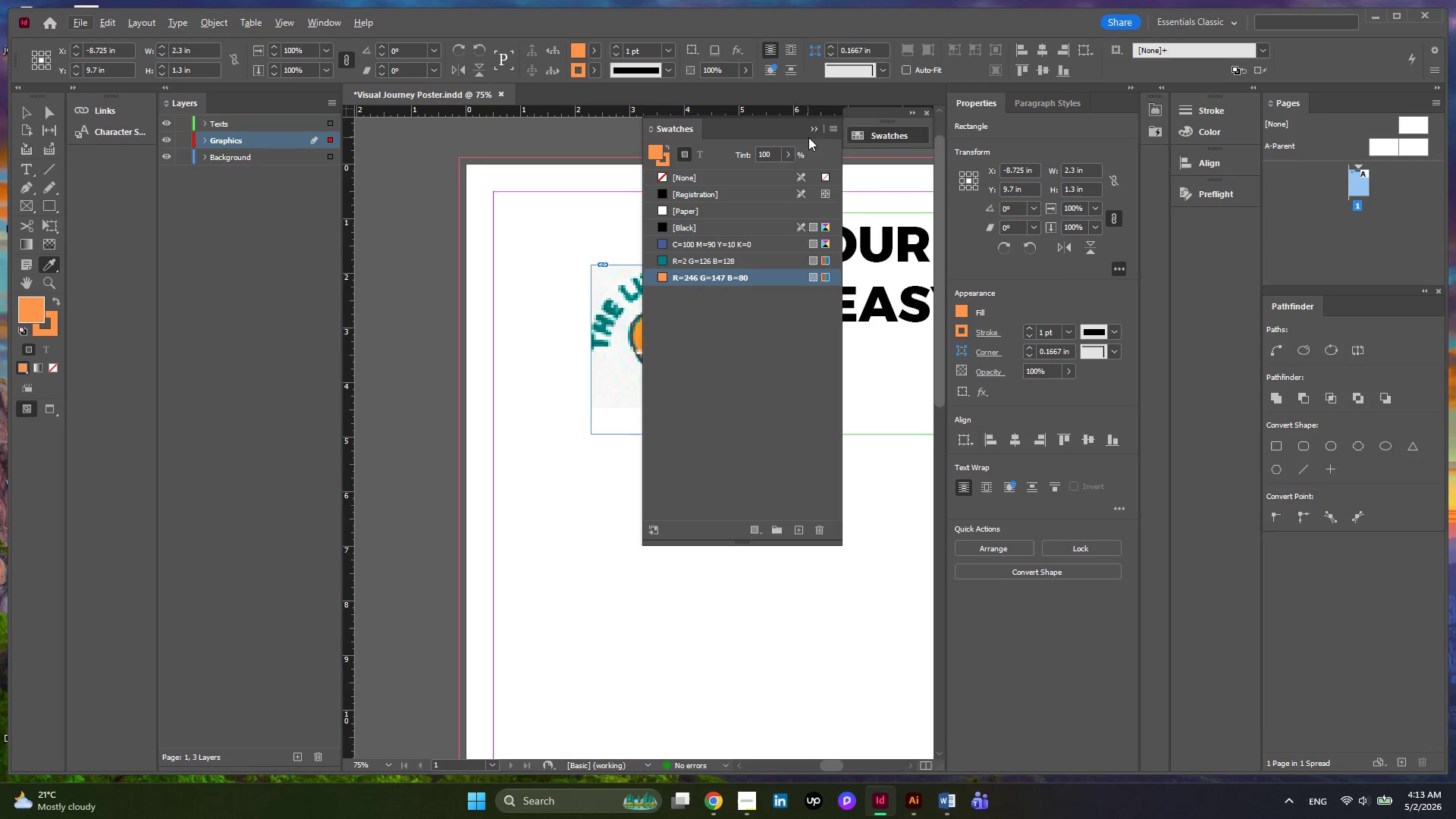 
left_click([814, 129])
 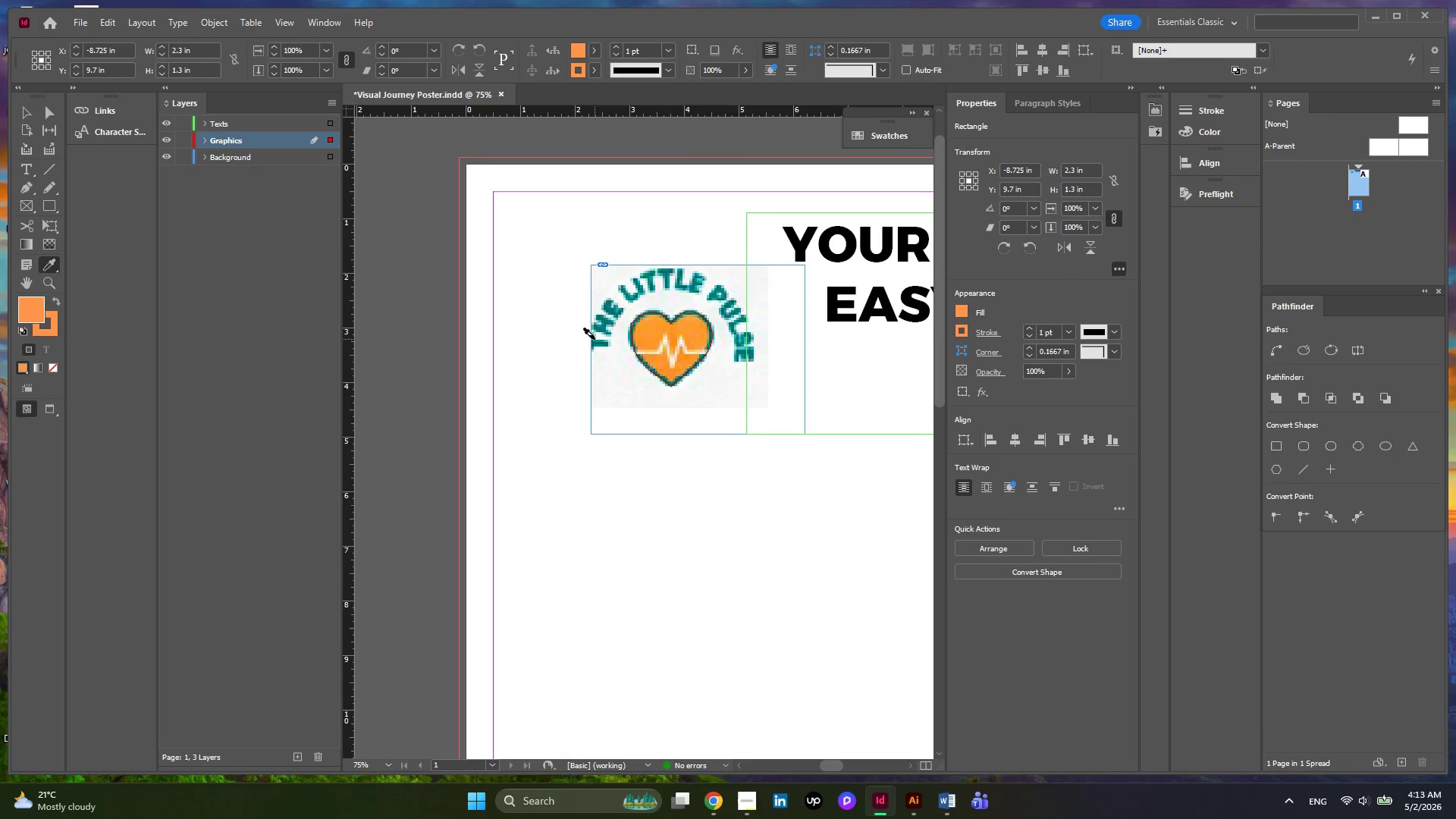 
hold_key(key=AltLeft, duration=0.45)
scroll: coordinate [595, 339], scroll_direction: down, amount: 2.0
 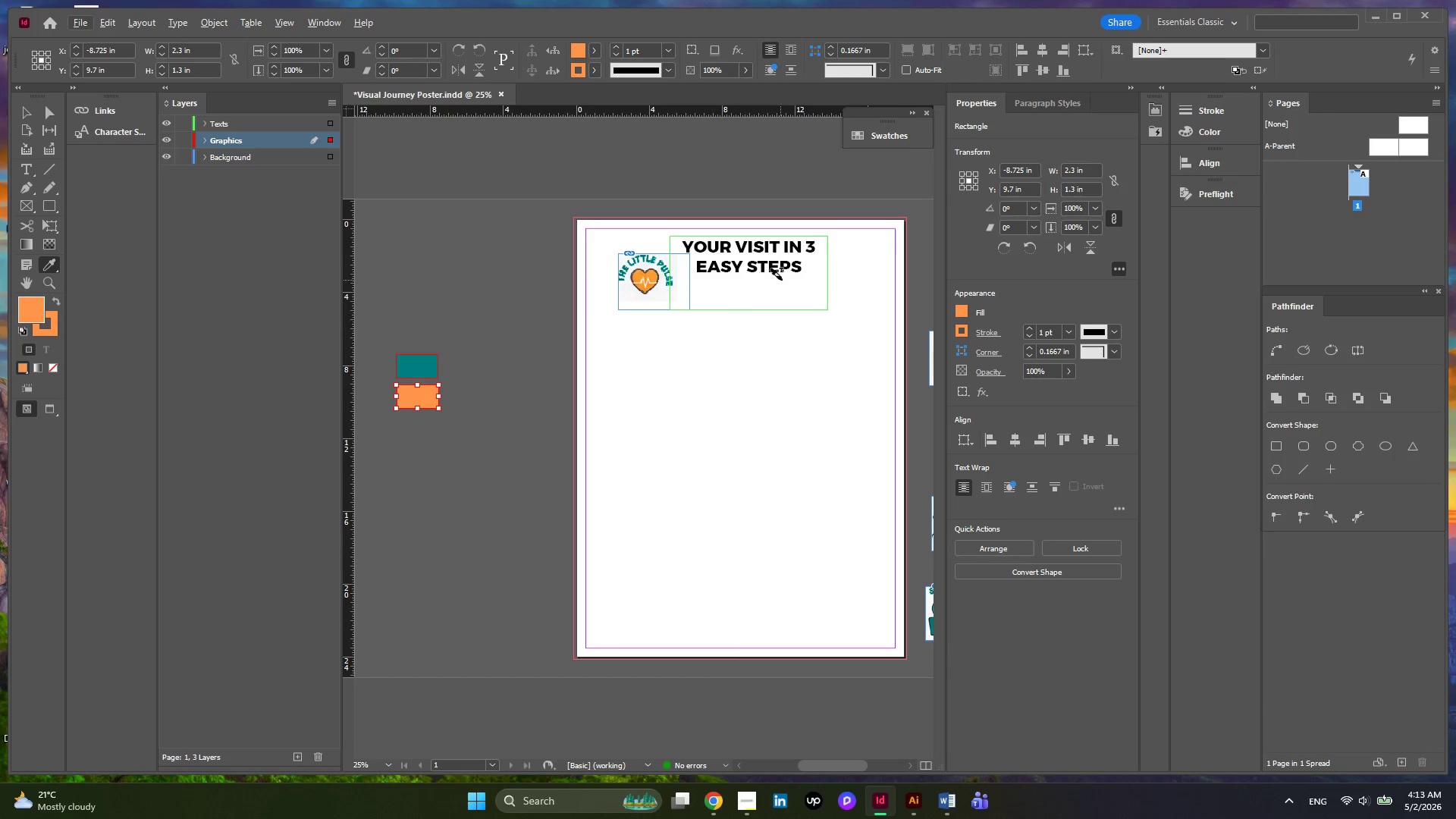 
hold_key(key=AltLeft, duration=0.59)
scroll: coordinate [782, 280], scroll_direction: up, amount: 1.0
 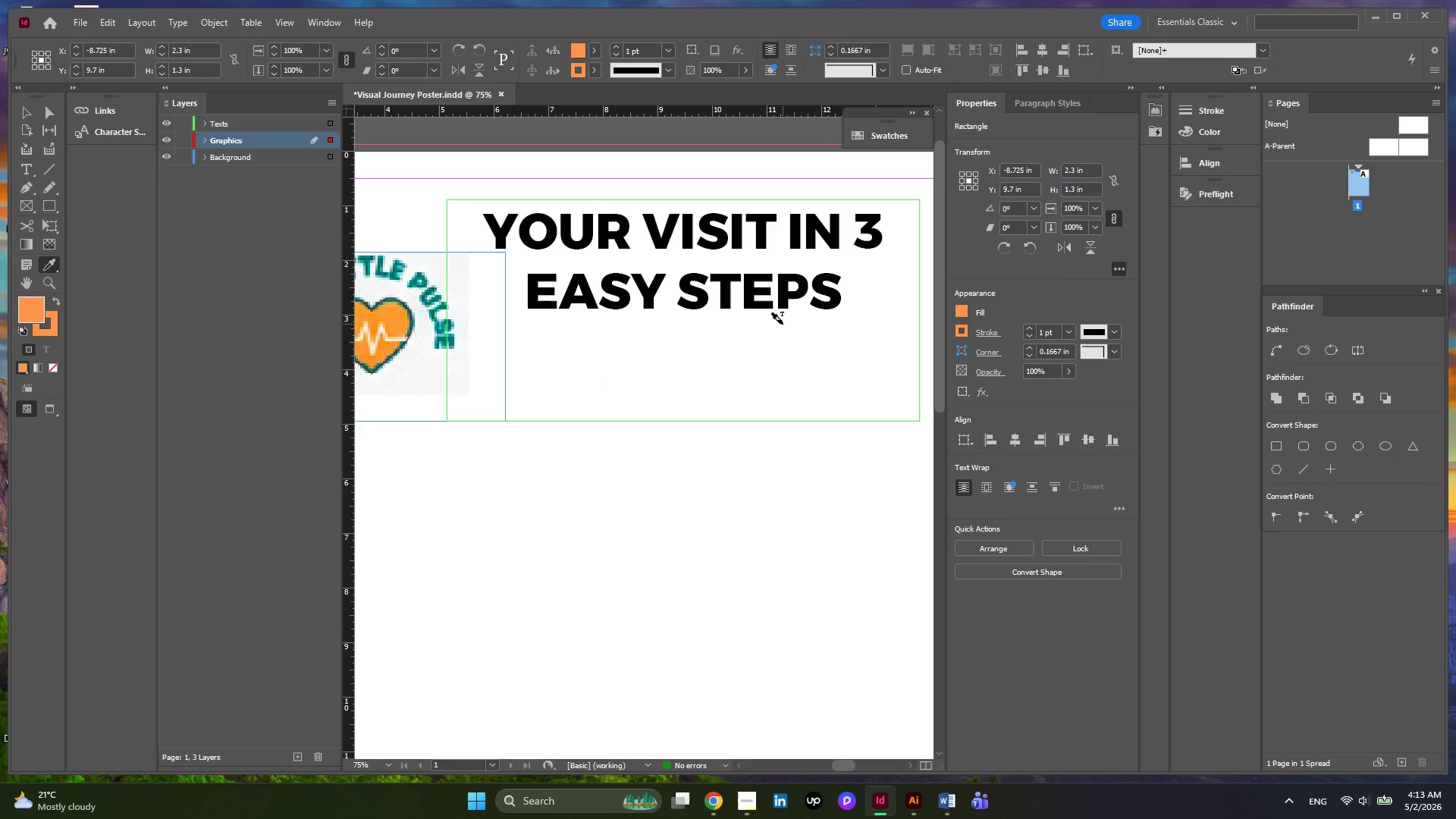 
hold_key(key=AltLeft, duration=0.5)
scroll: coordinate [783, 324], scroll_direction: none, amount: 0.0
 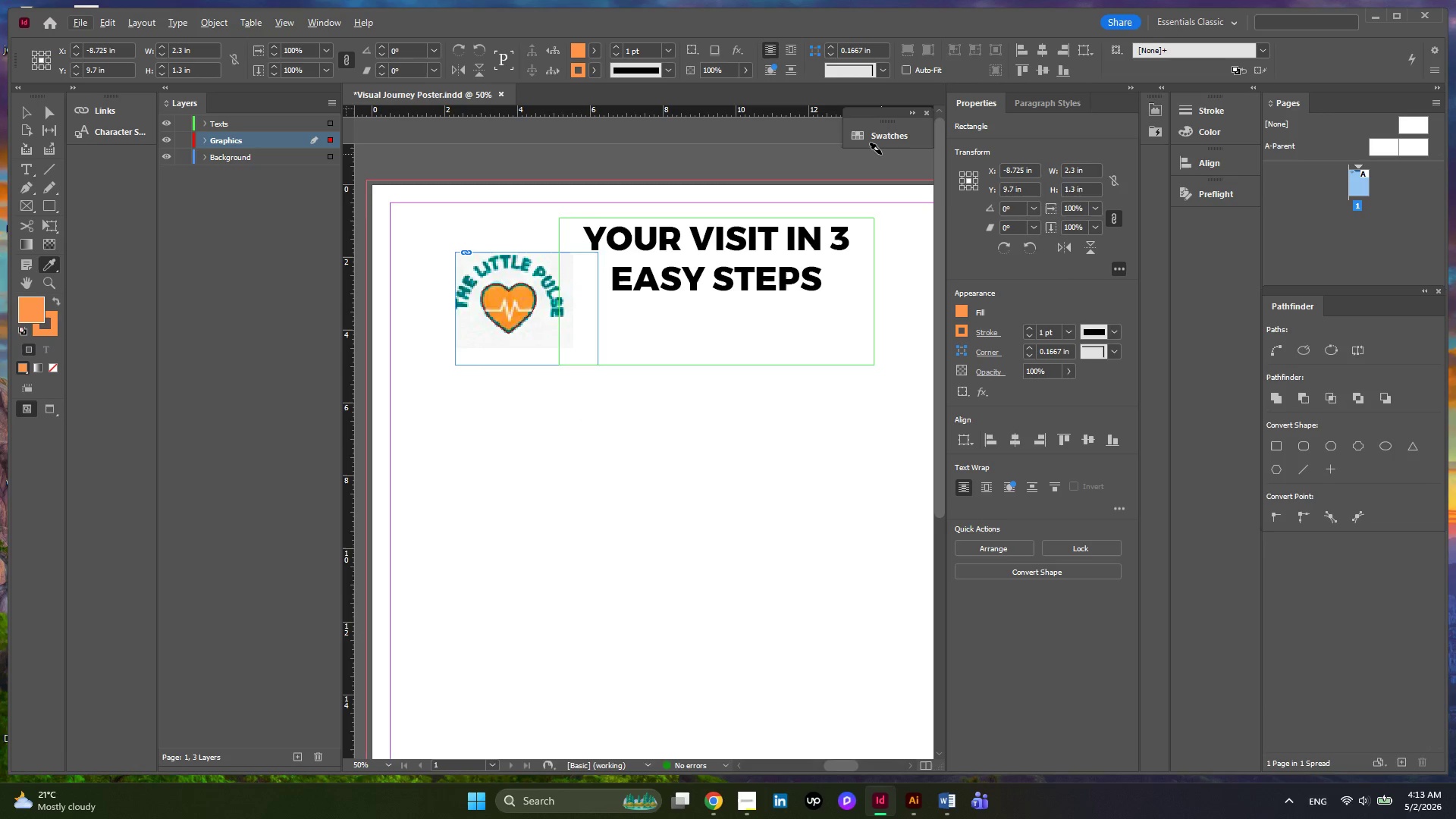 
left_click([881, 140])
 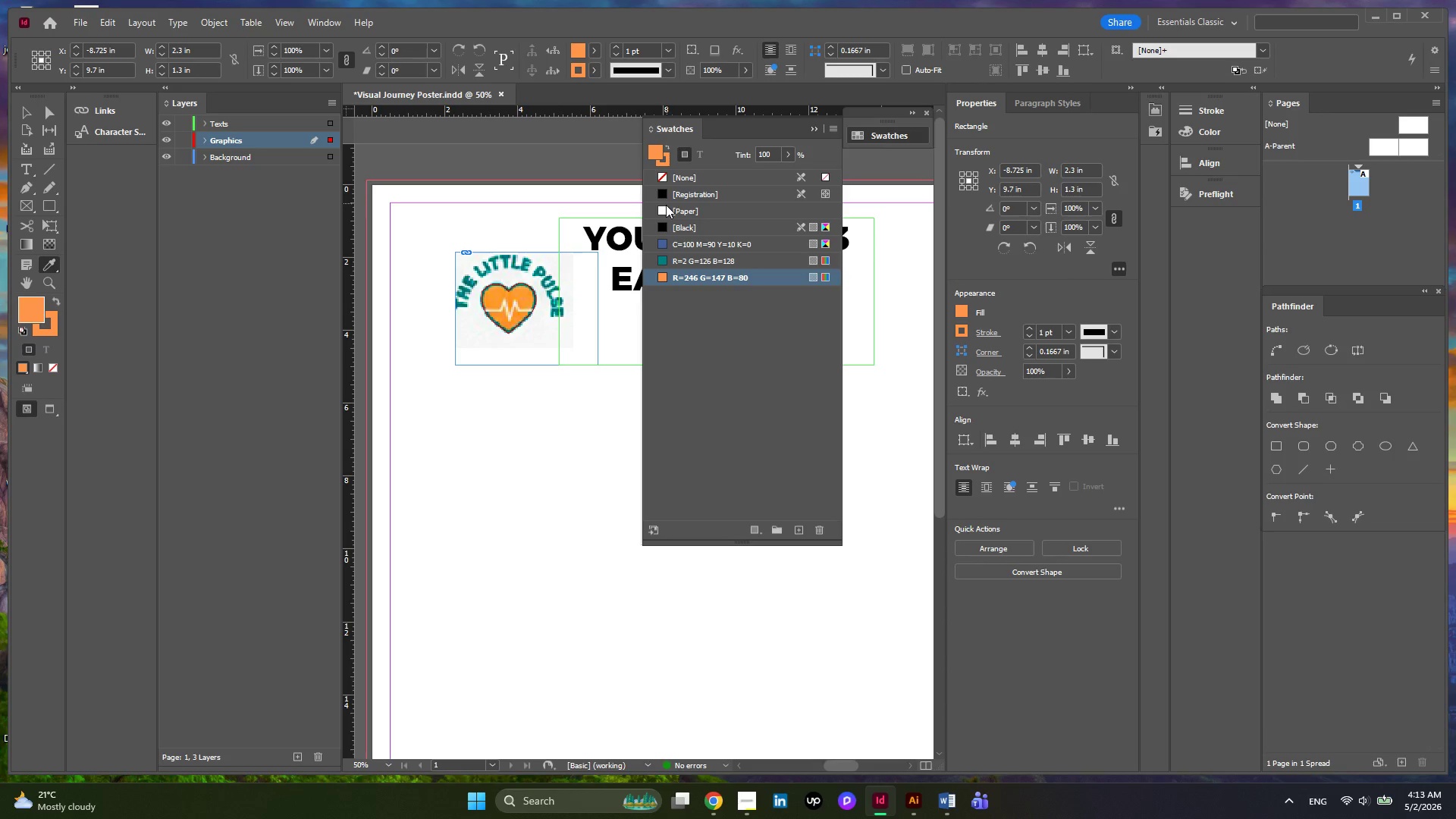 
left_click_drag(start_coordinate=[664, 211], to_coordinate=[679, 282])
 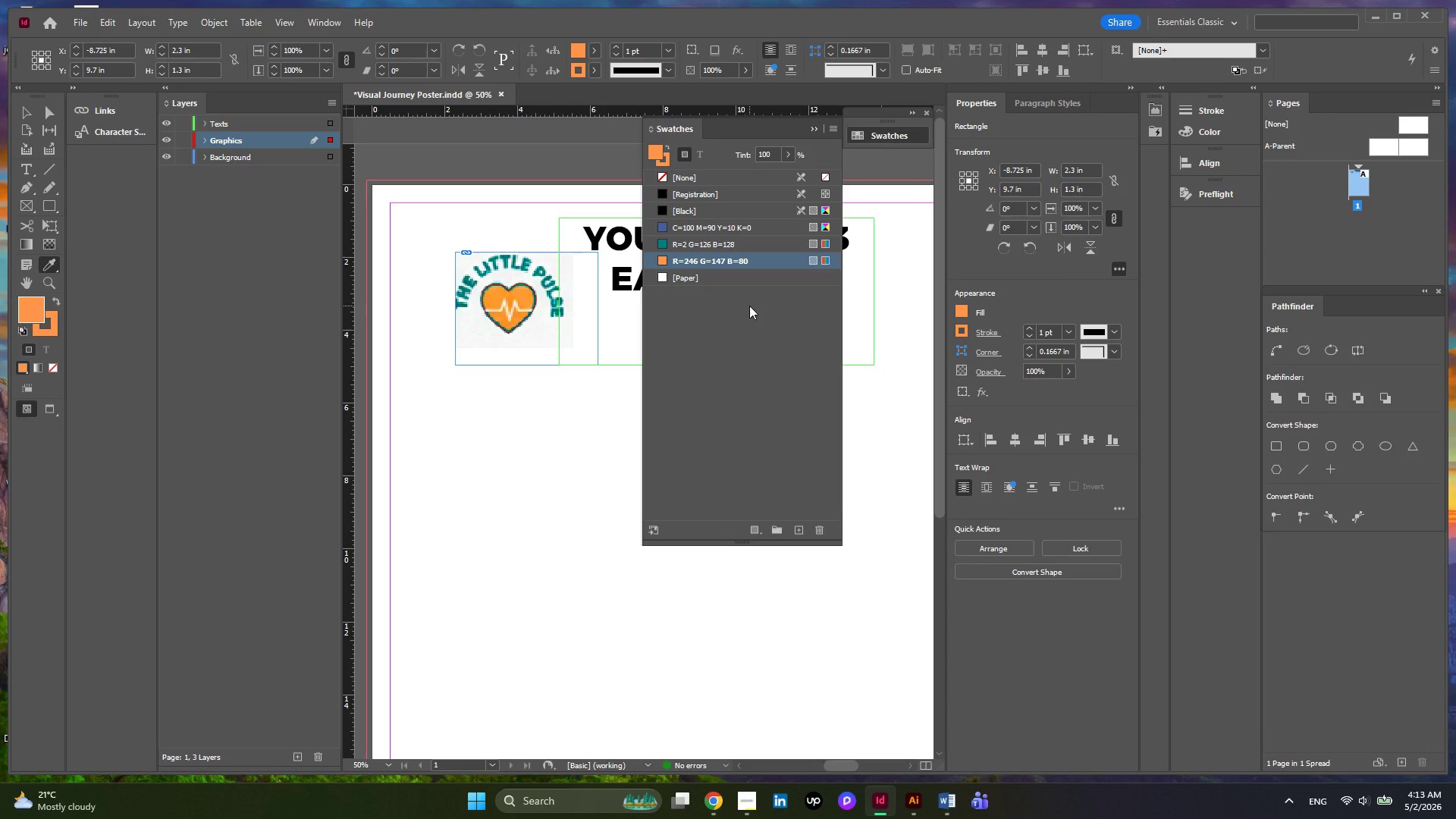 
left_click([749, 306])
 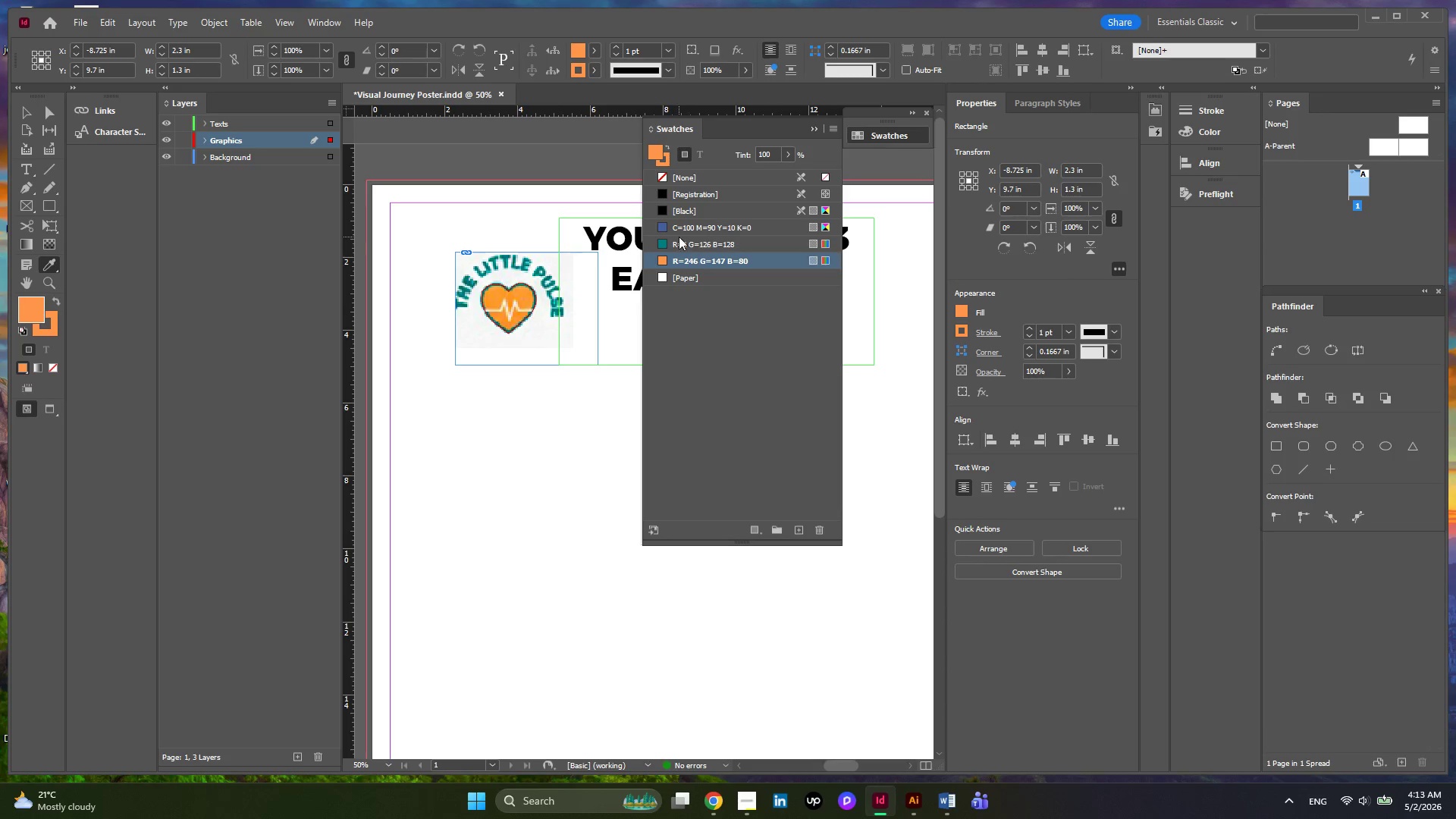 
left_click([678, 224])
 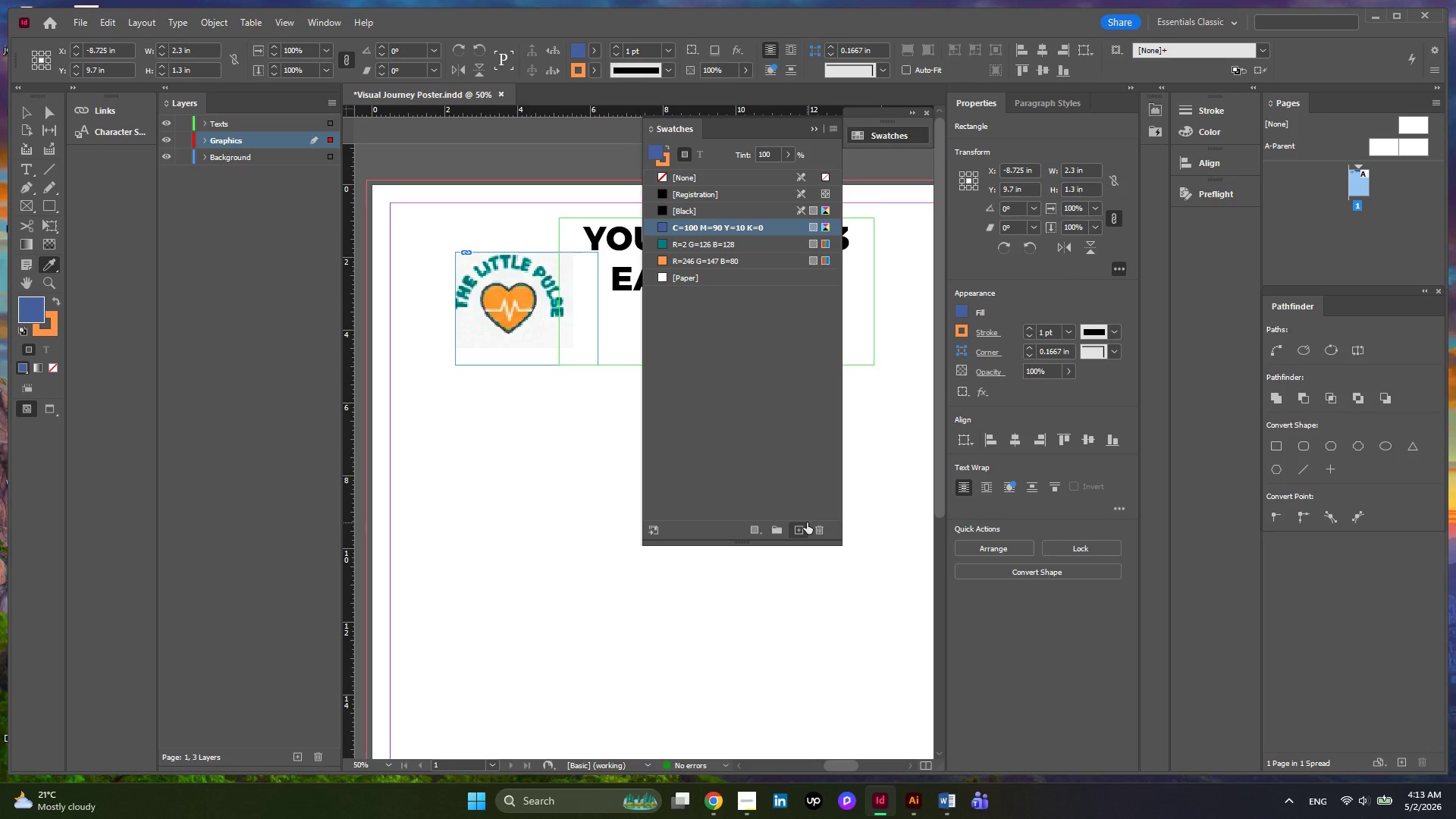 
left_click([819, 529])
 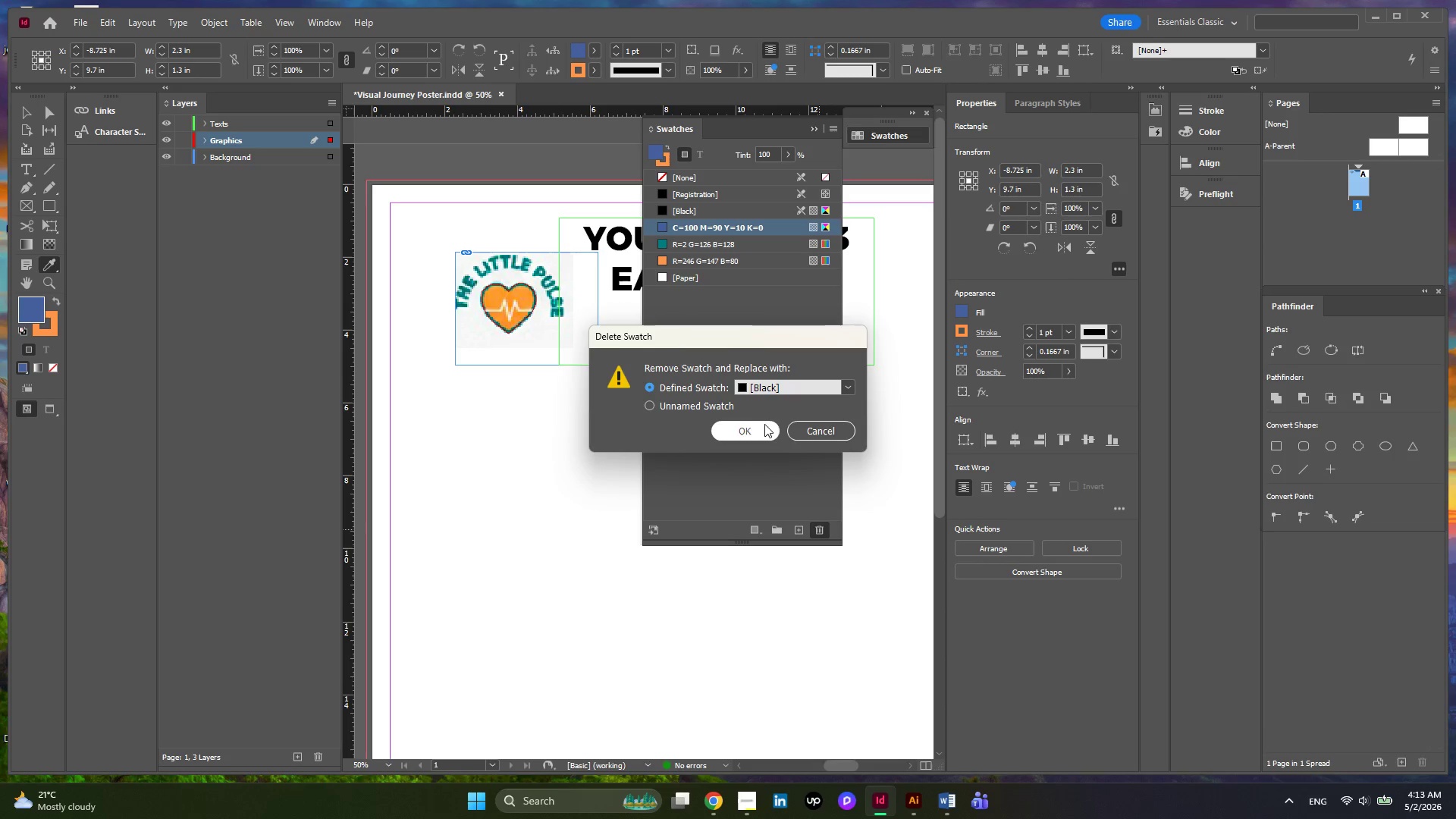 
left_click([759, 428])
 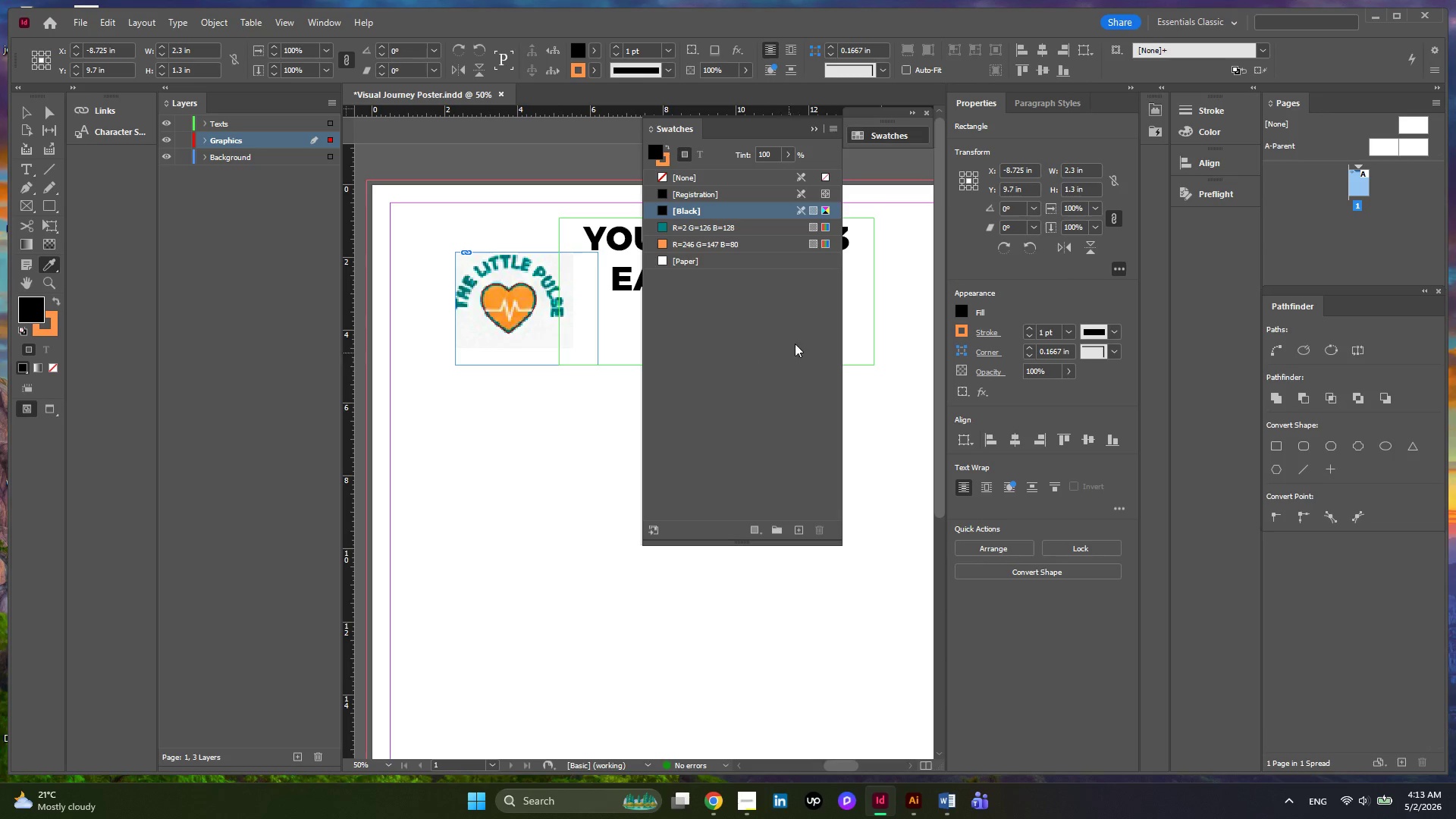 
wait(15.97)
 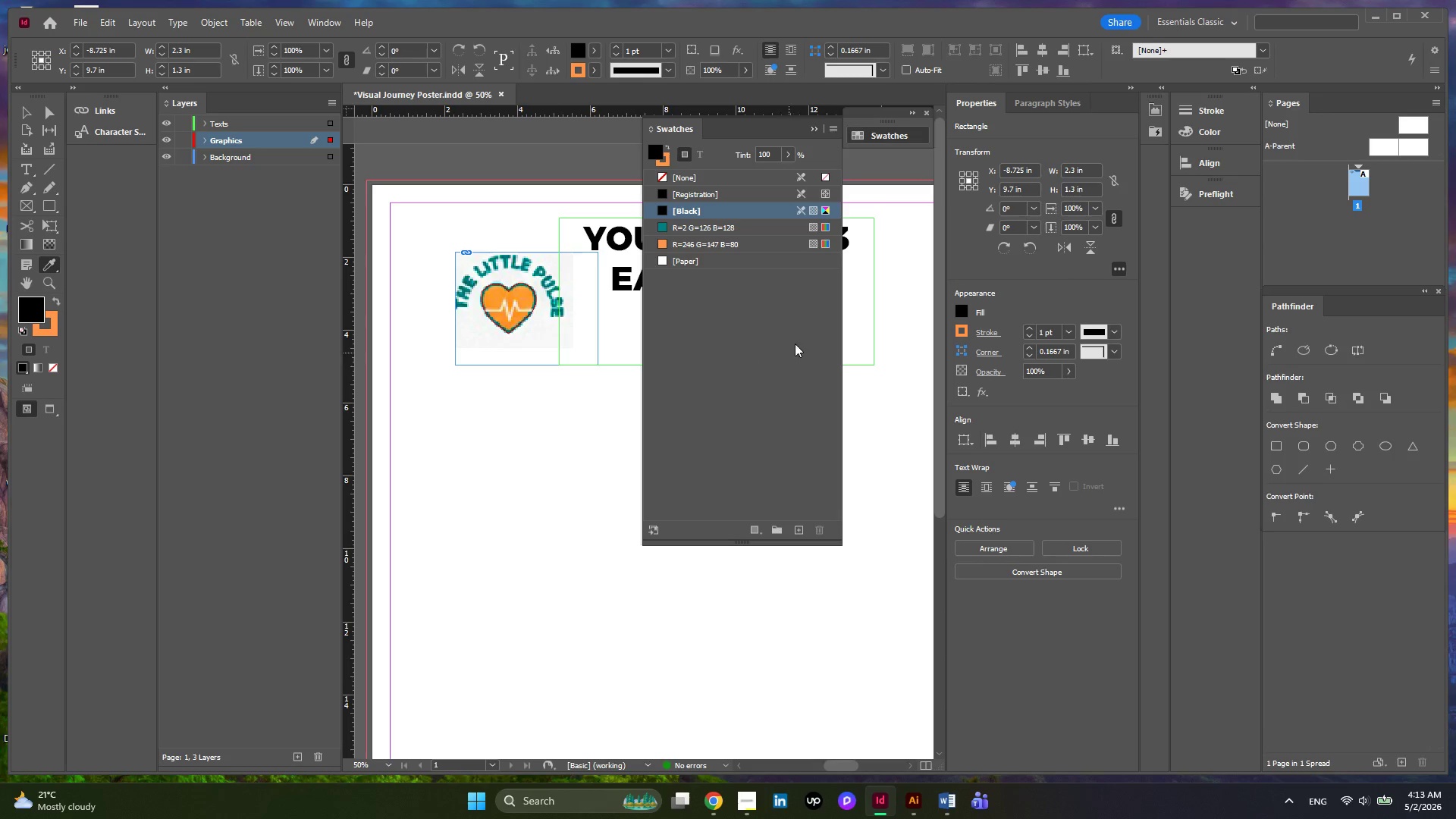 
left_click_drag(start_coordinate=[786, 127], to_coordinate=[199, 196])
 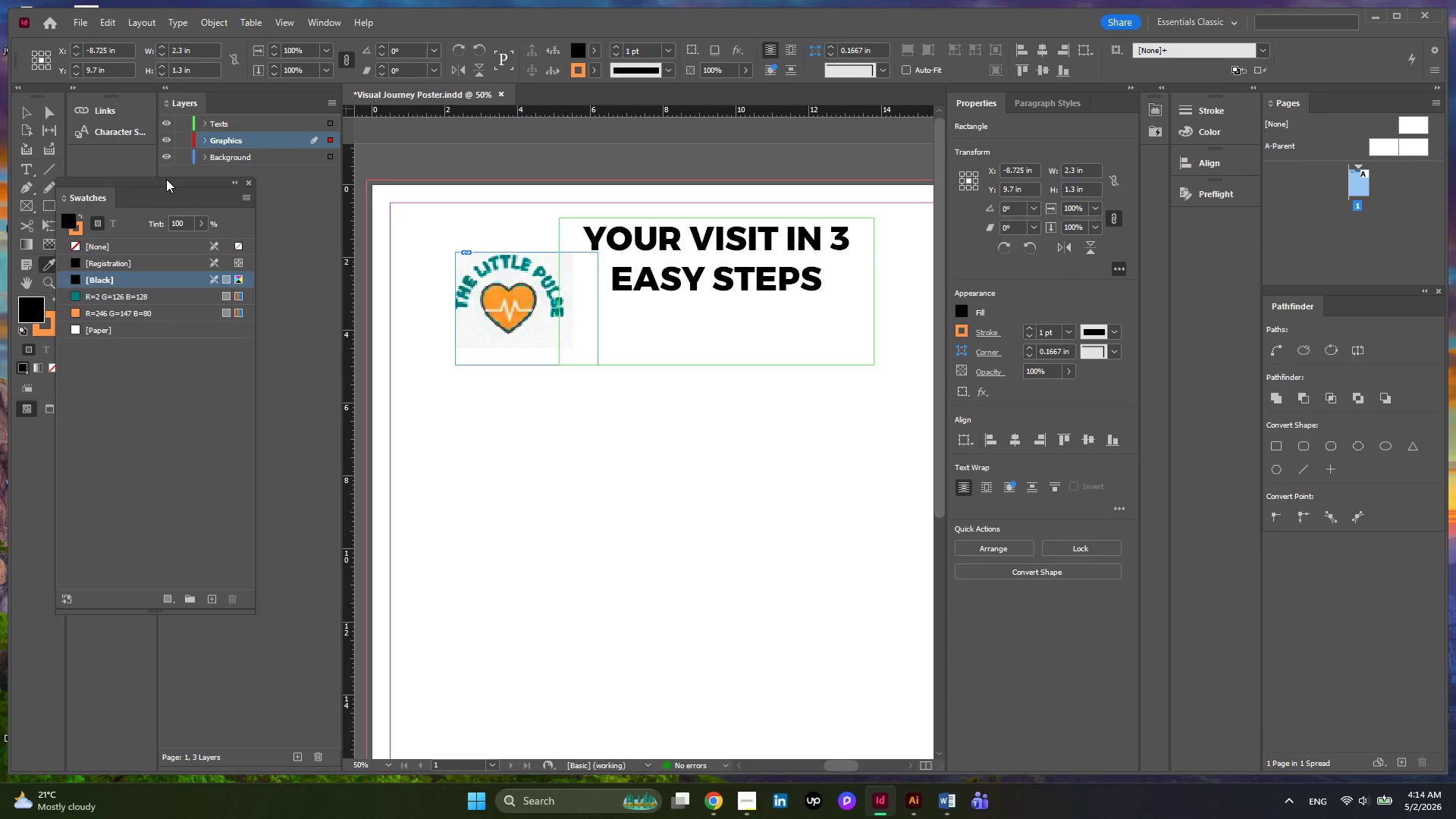 
left_click_drag(start_coordinate=[166, 179], to_coordinate=[177, 187])
 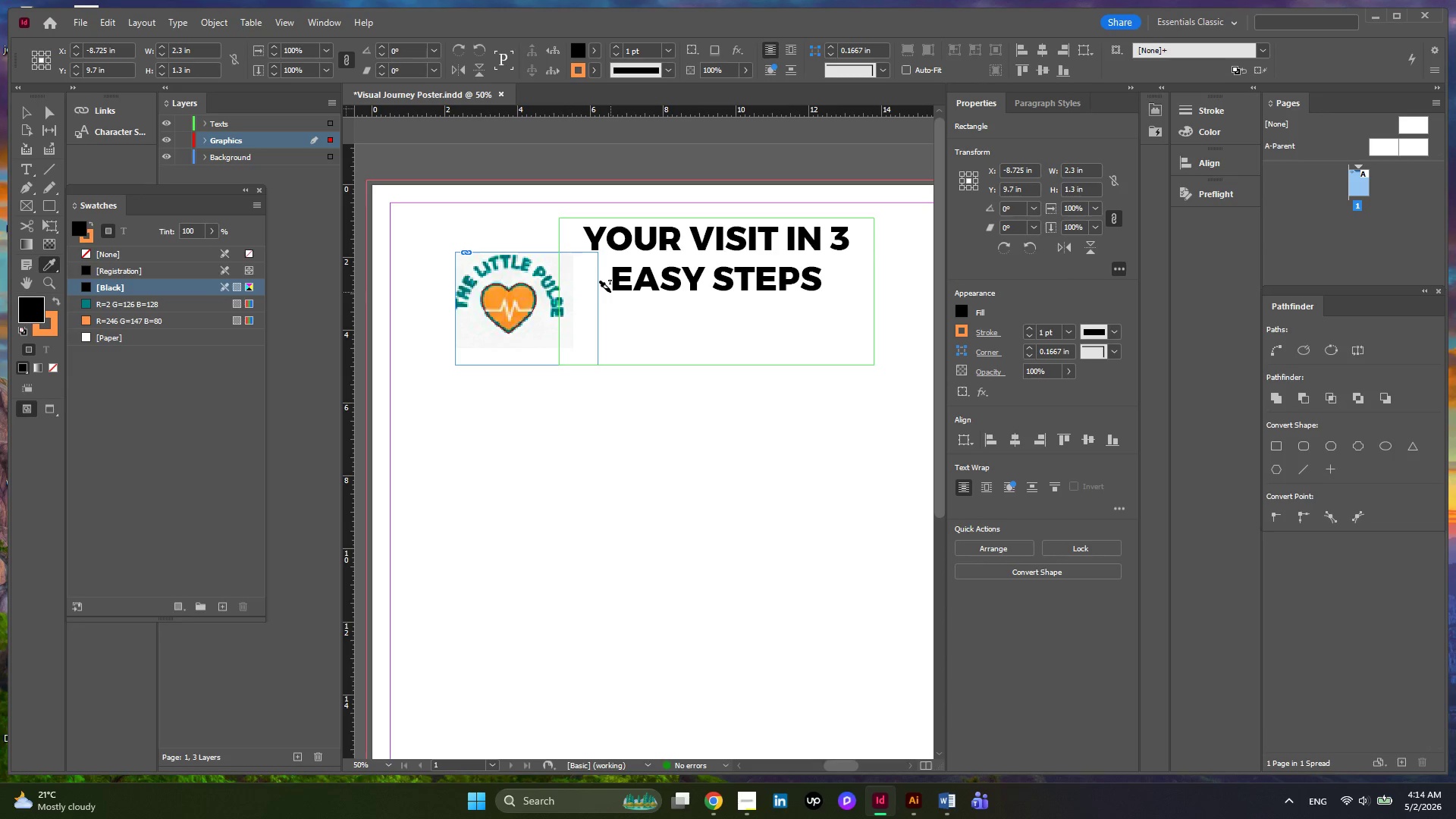 
wait(6.31)
 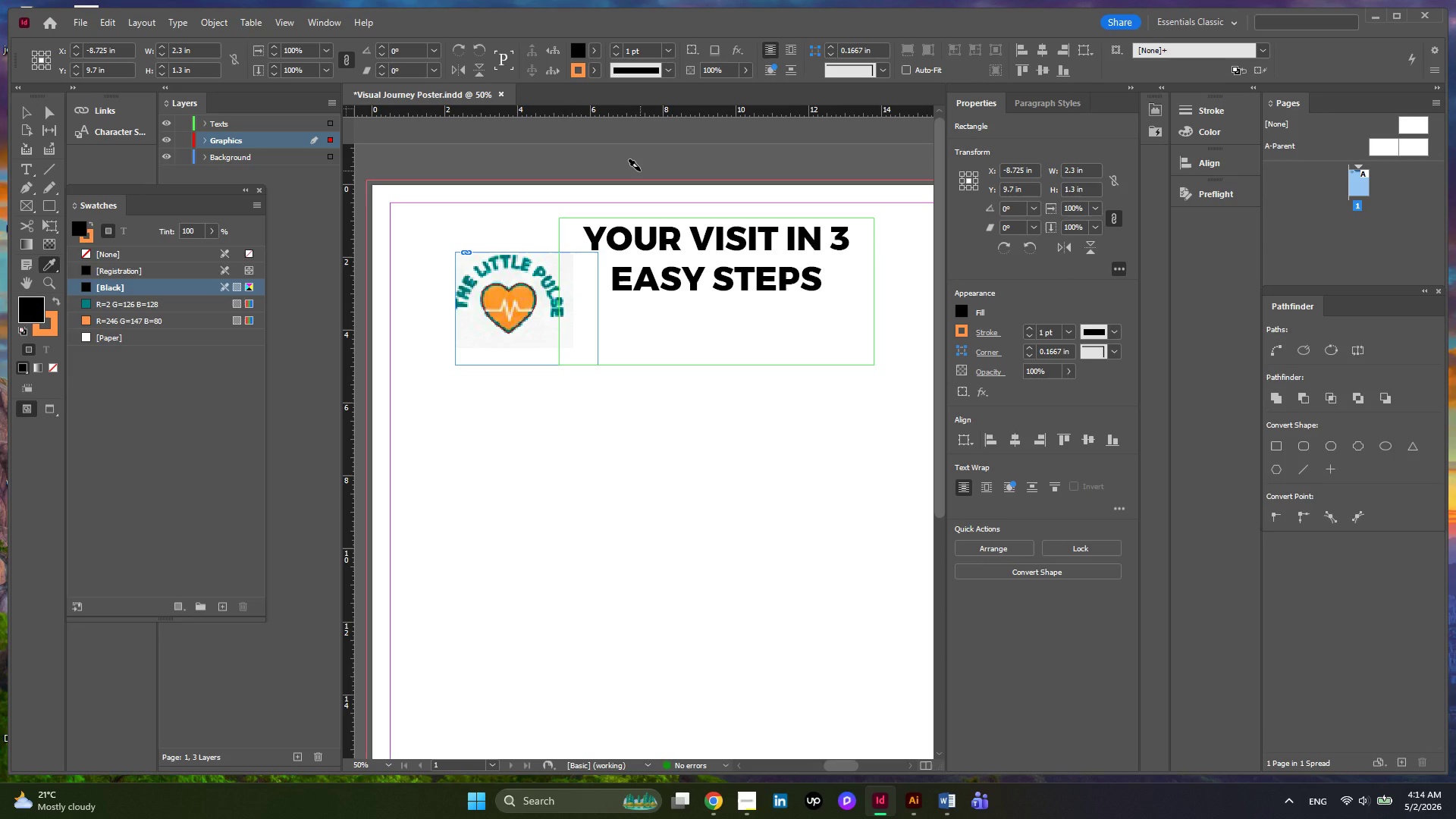 
hold_key(key=AltLeft, duration=0.41)
scroll: coordinate [514, 319], scroll_direction: up, amount: 1.0
 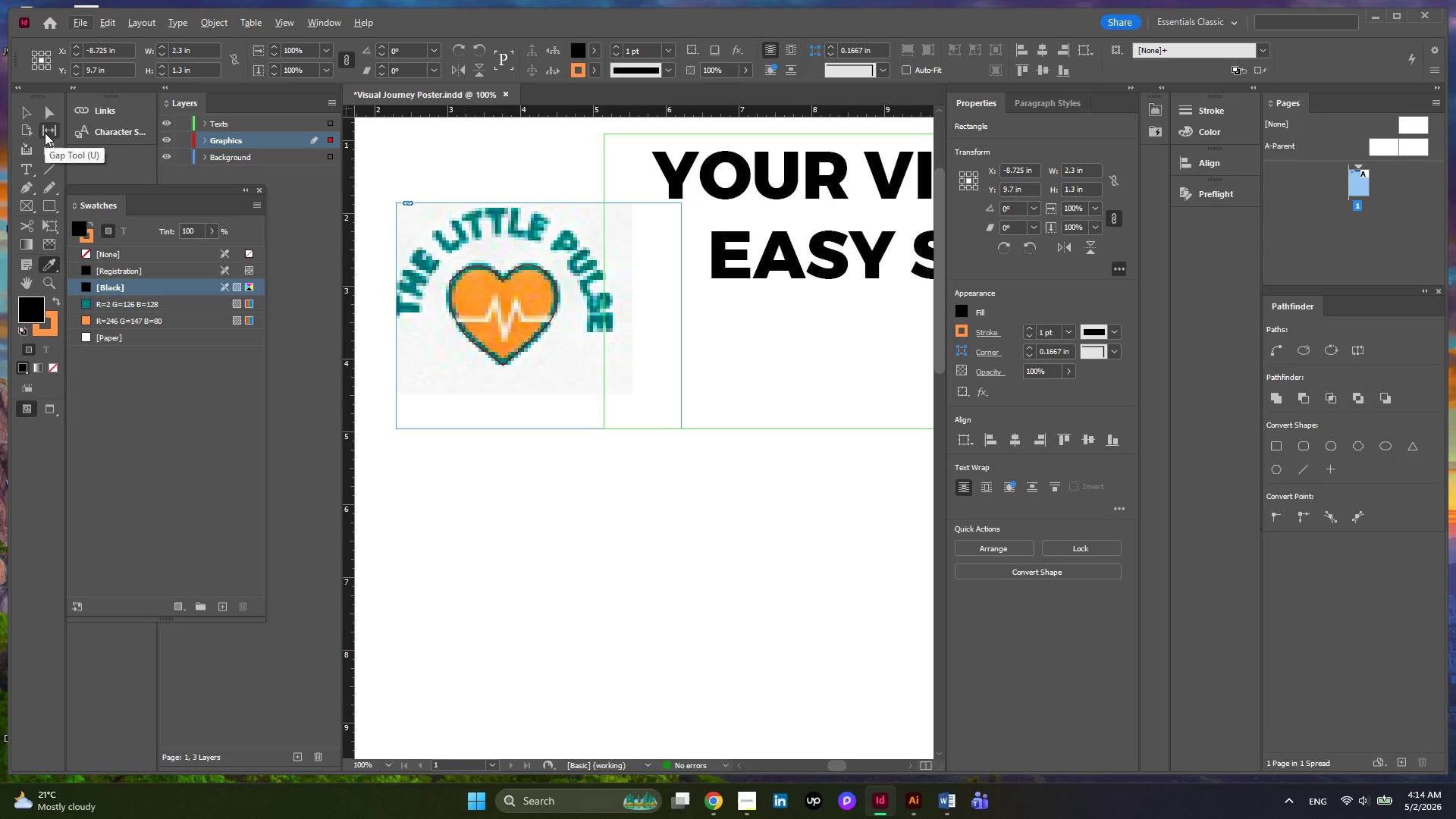 
left_click([17, 109])
 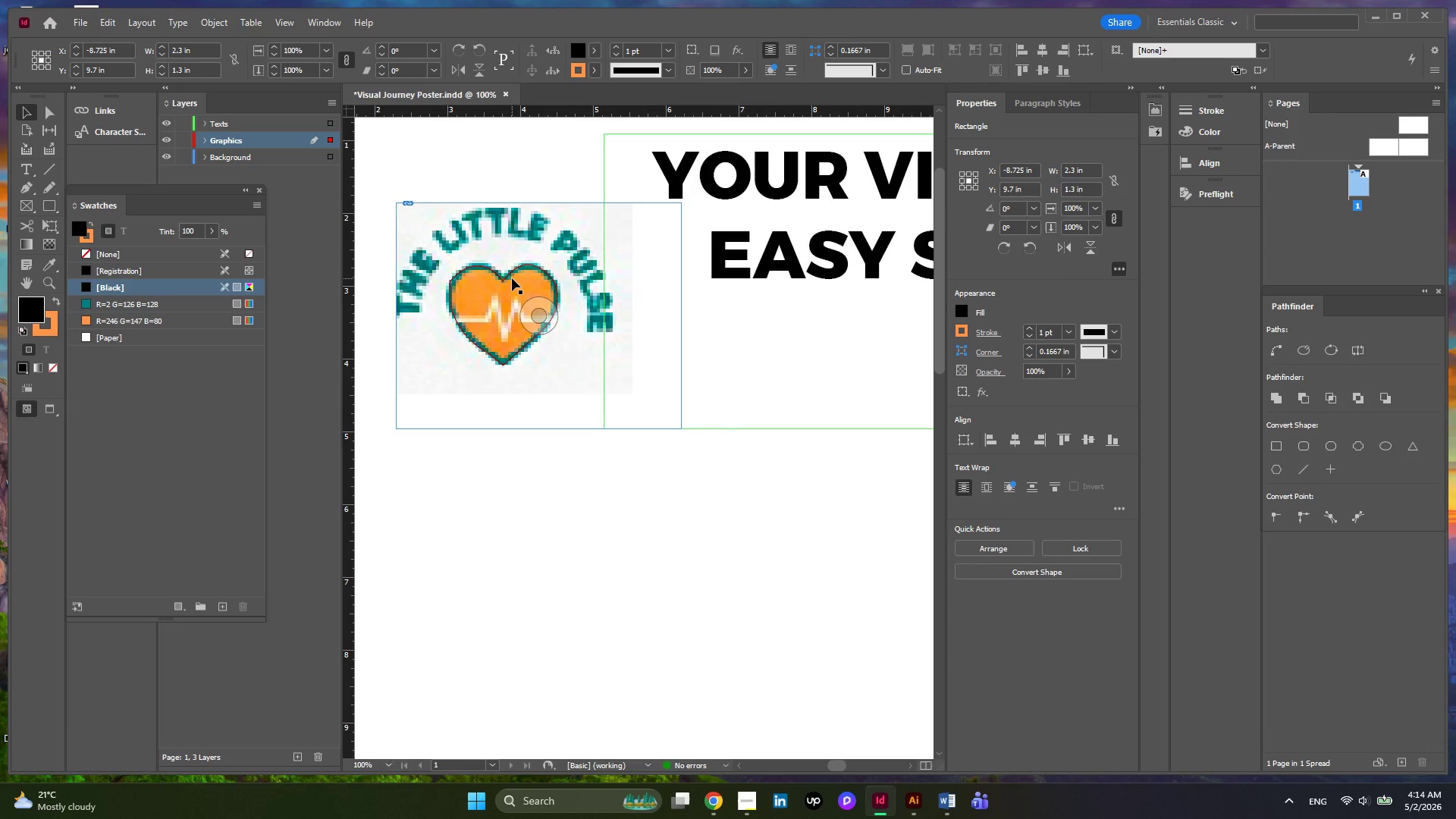 
left_click([512, 278])
 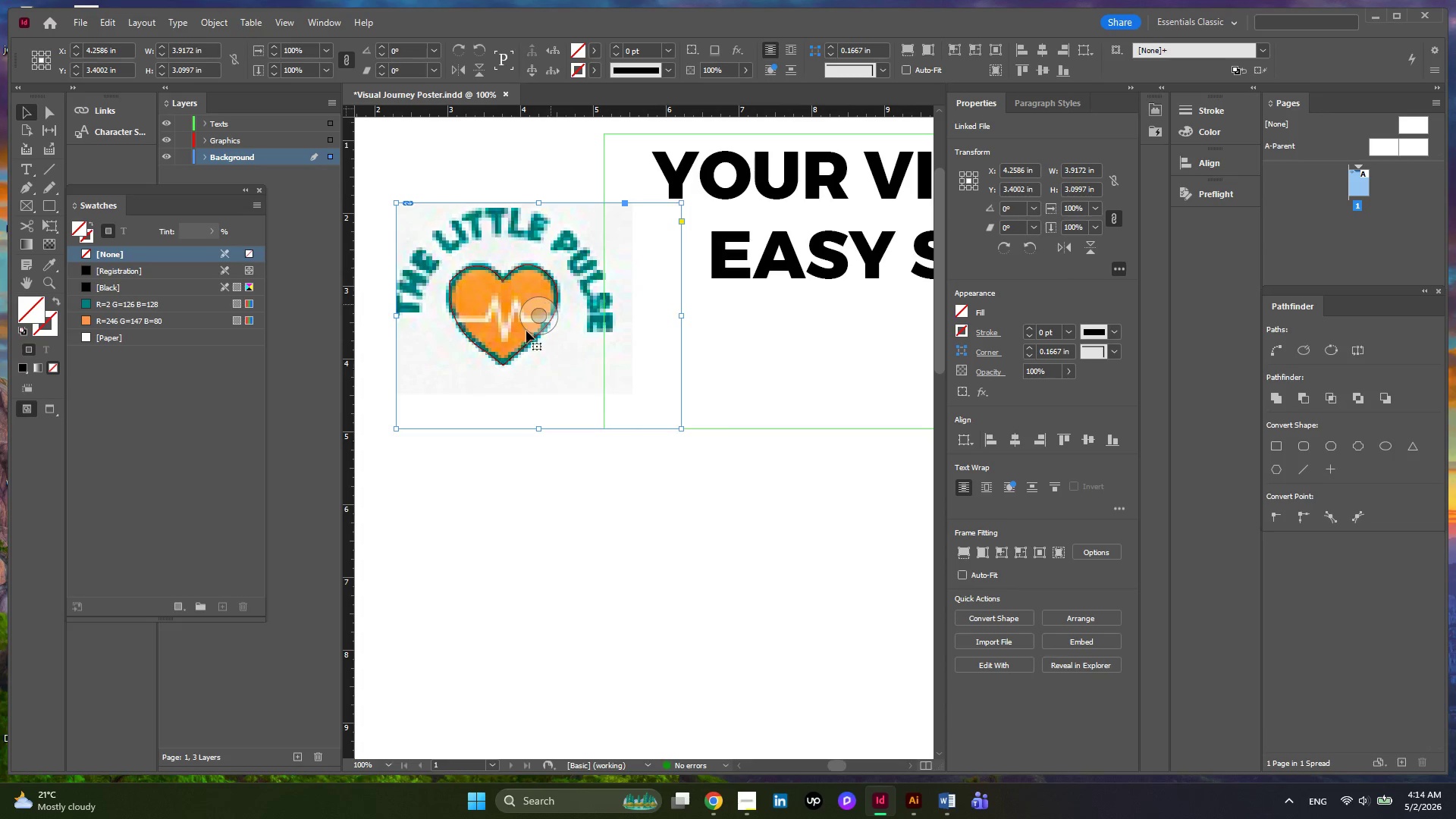 
wait(5.22)
 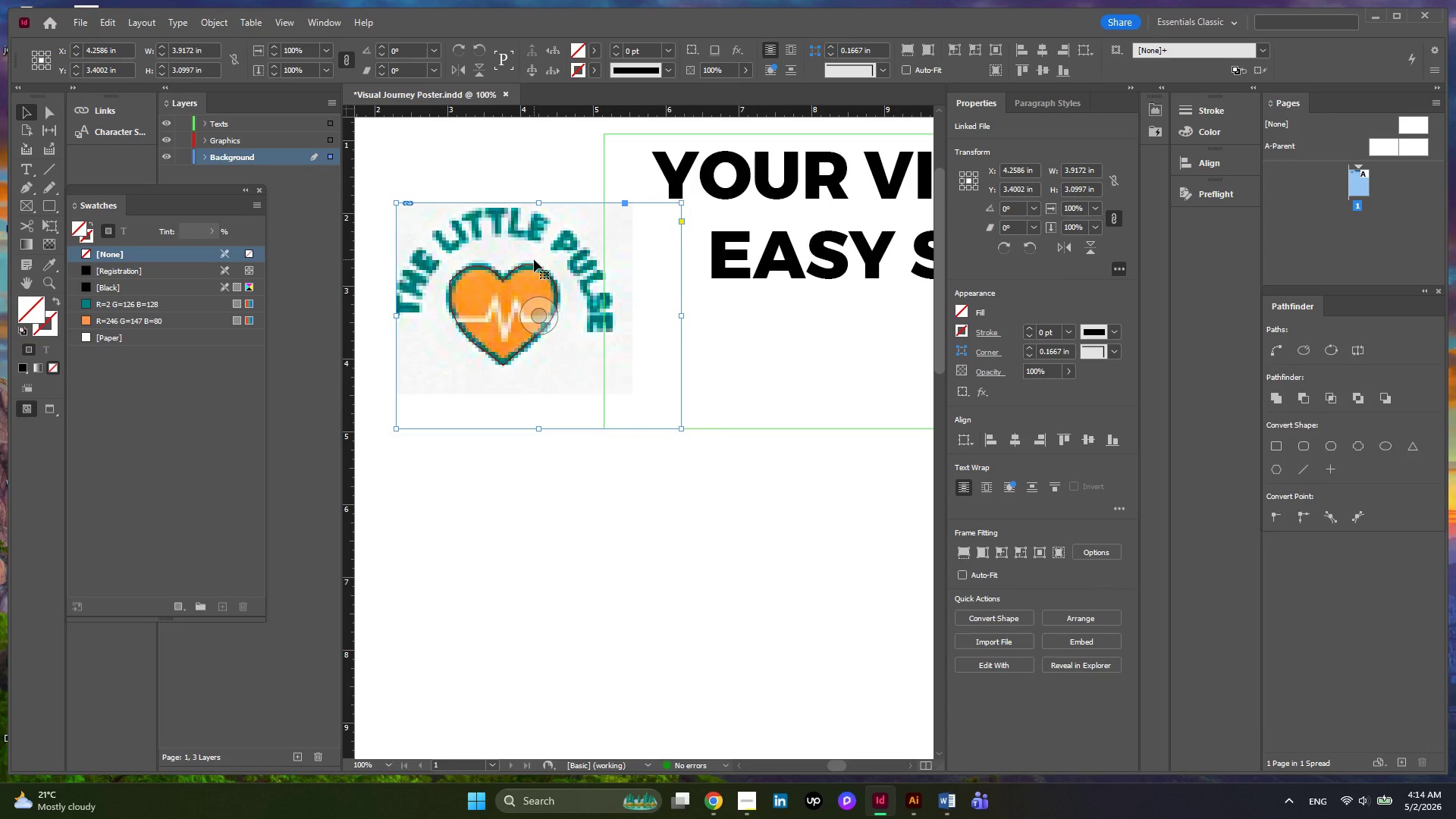 
left_click([515, 356])
 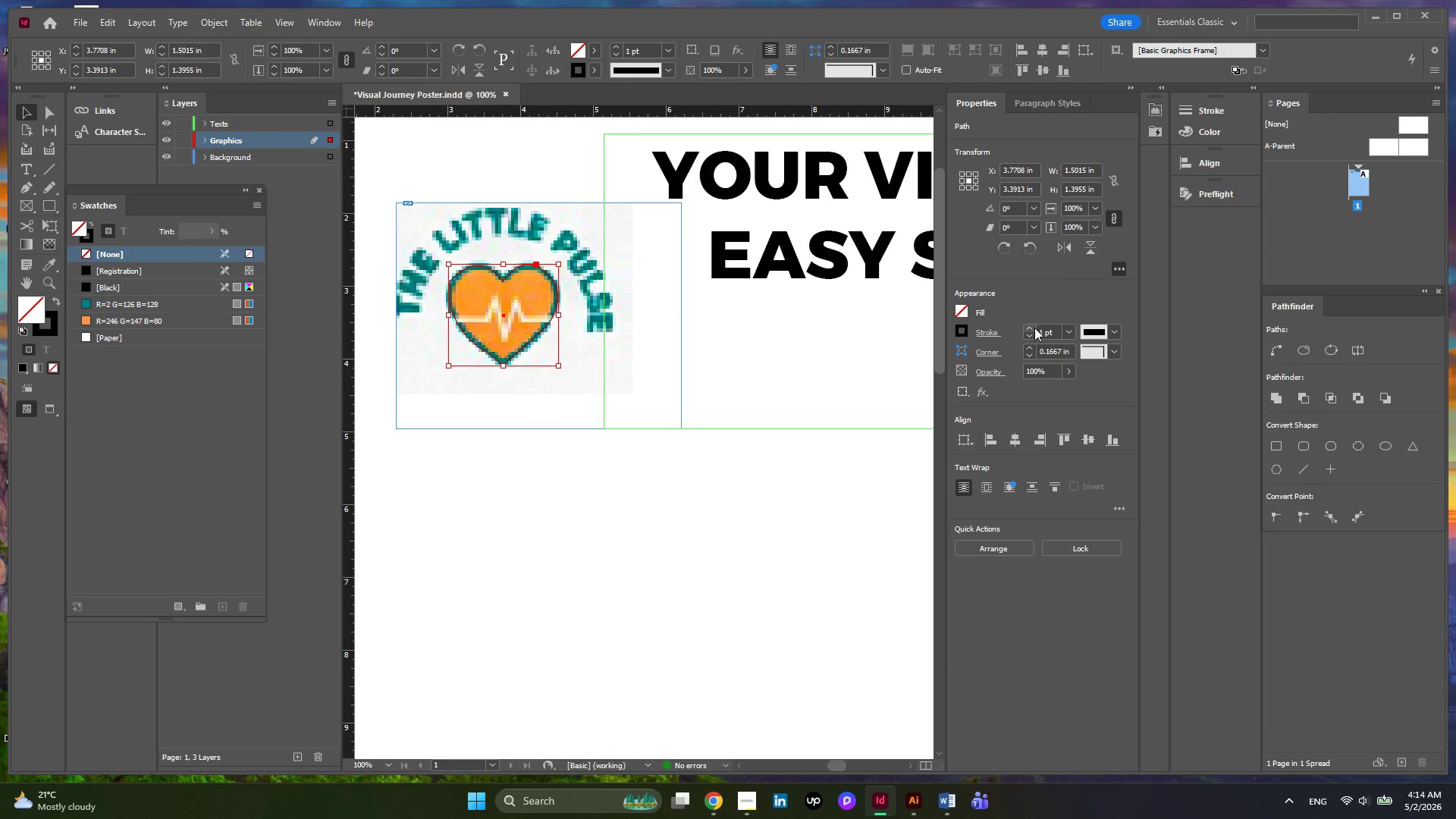 
left_click([1034, 328])
 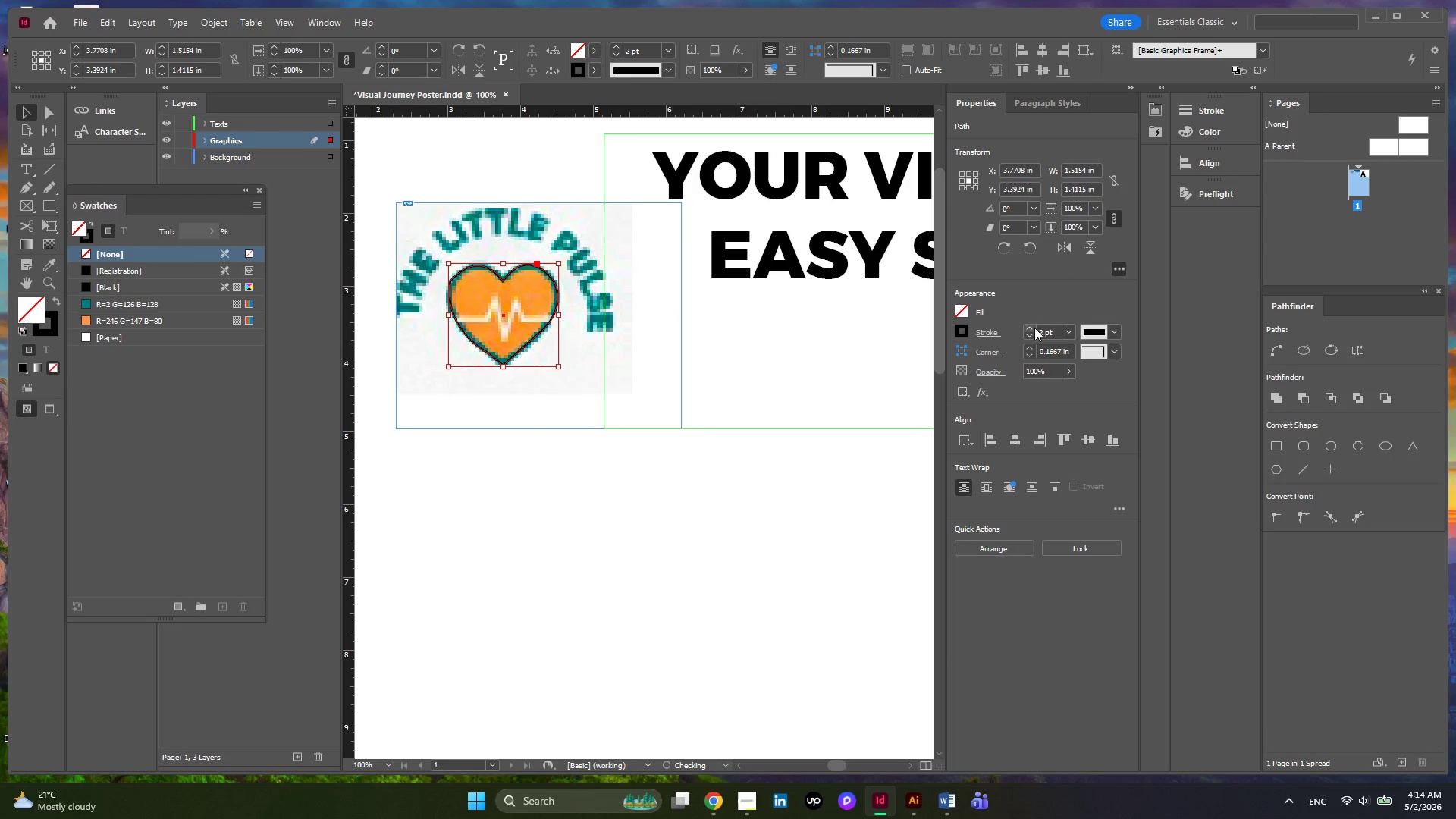 
left_click([1034, 328])
 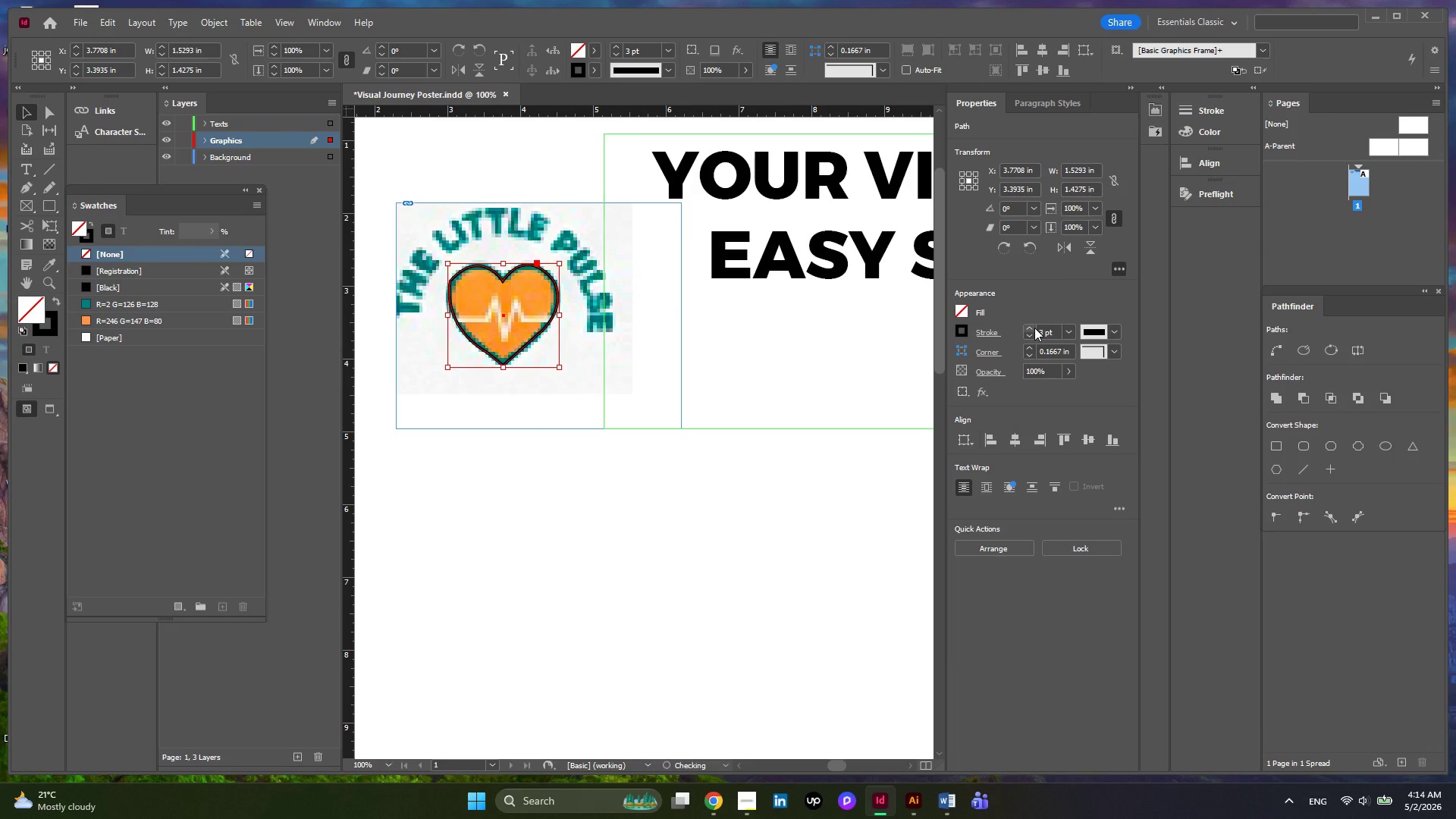 
left_click([1034, 328])
 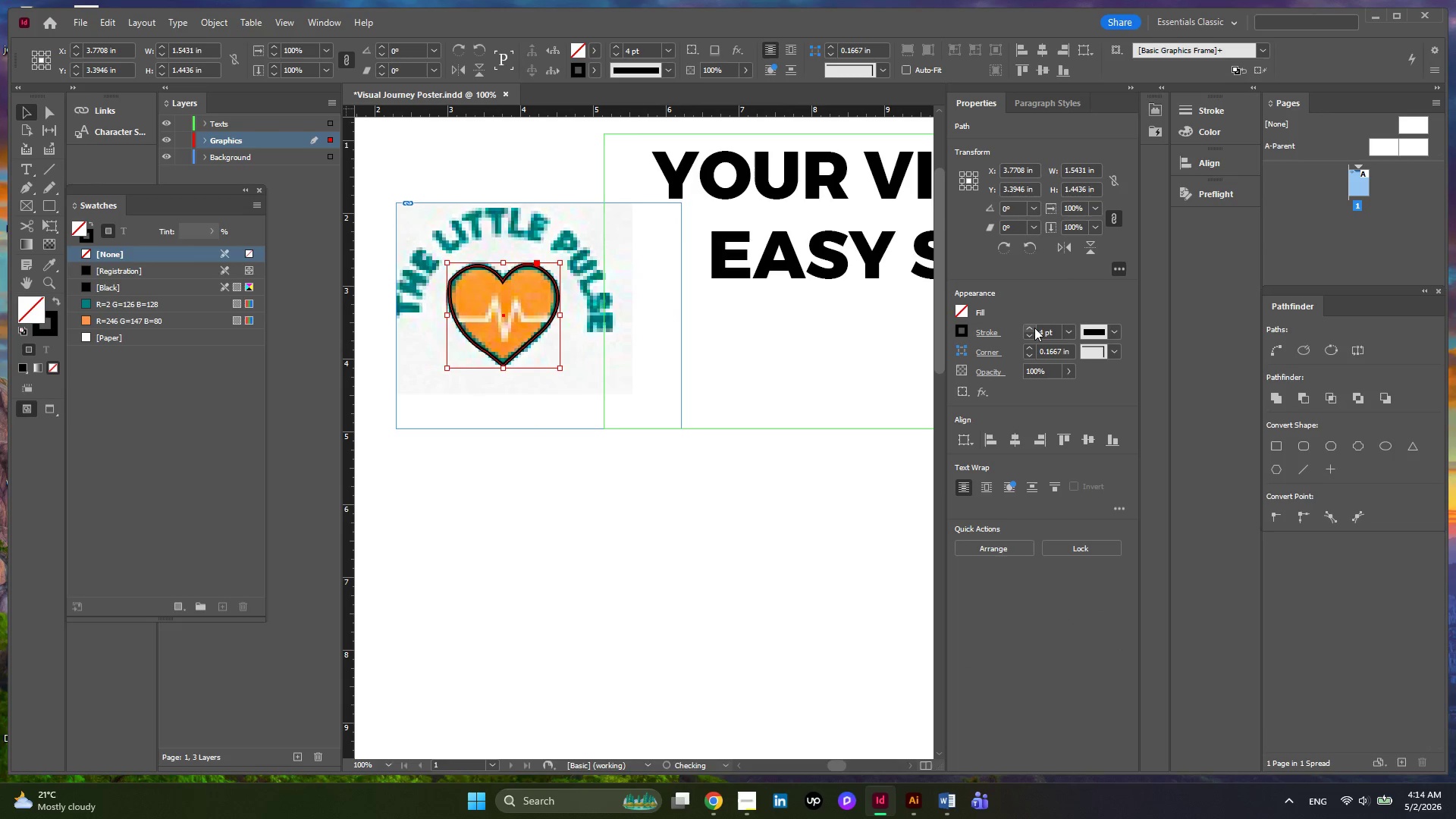 
left_click([1034, 328])
 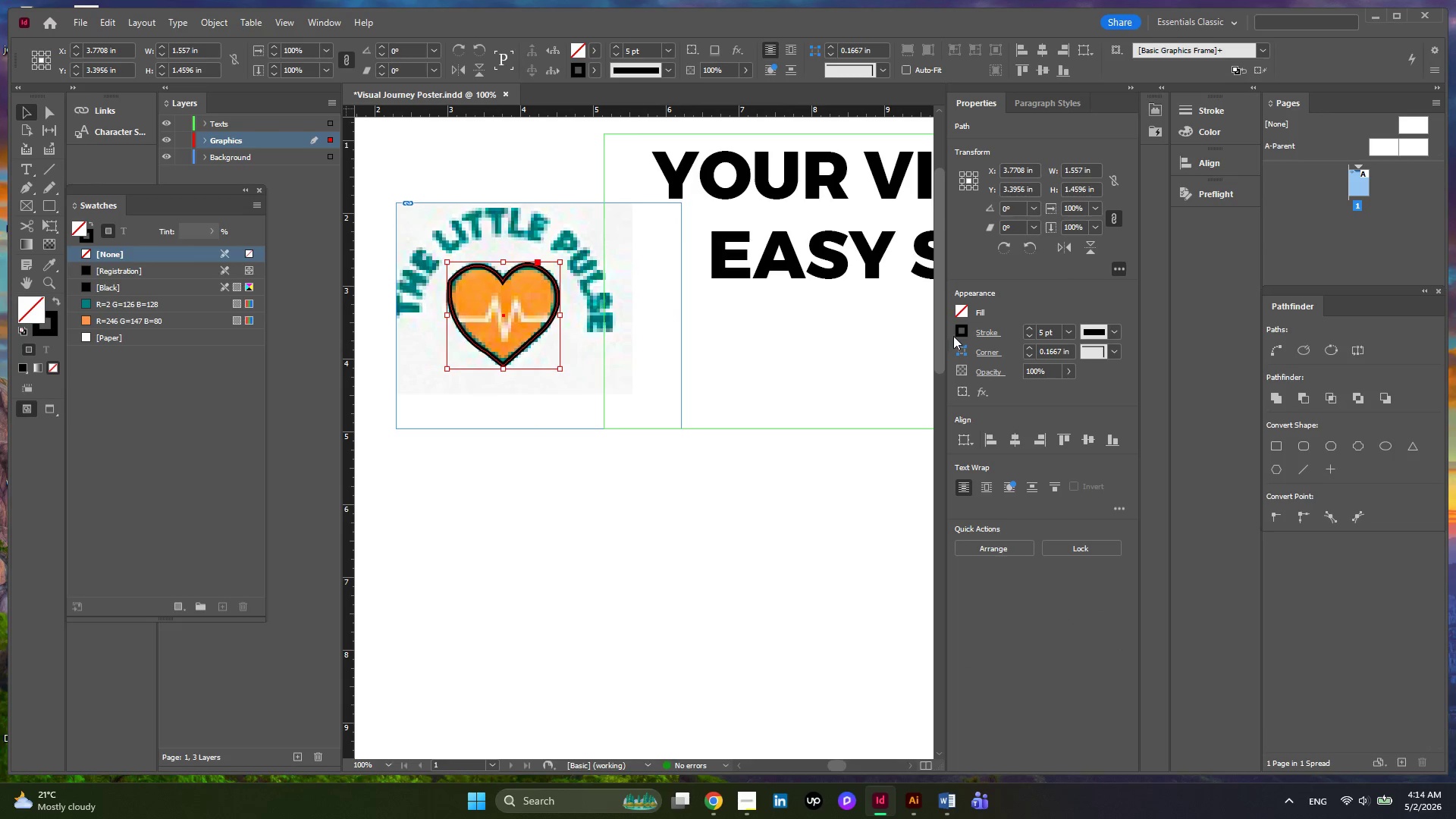 
left_click([958, 336])
 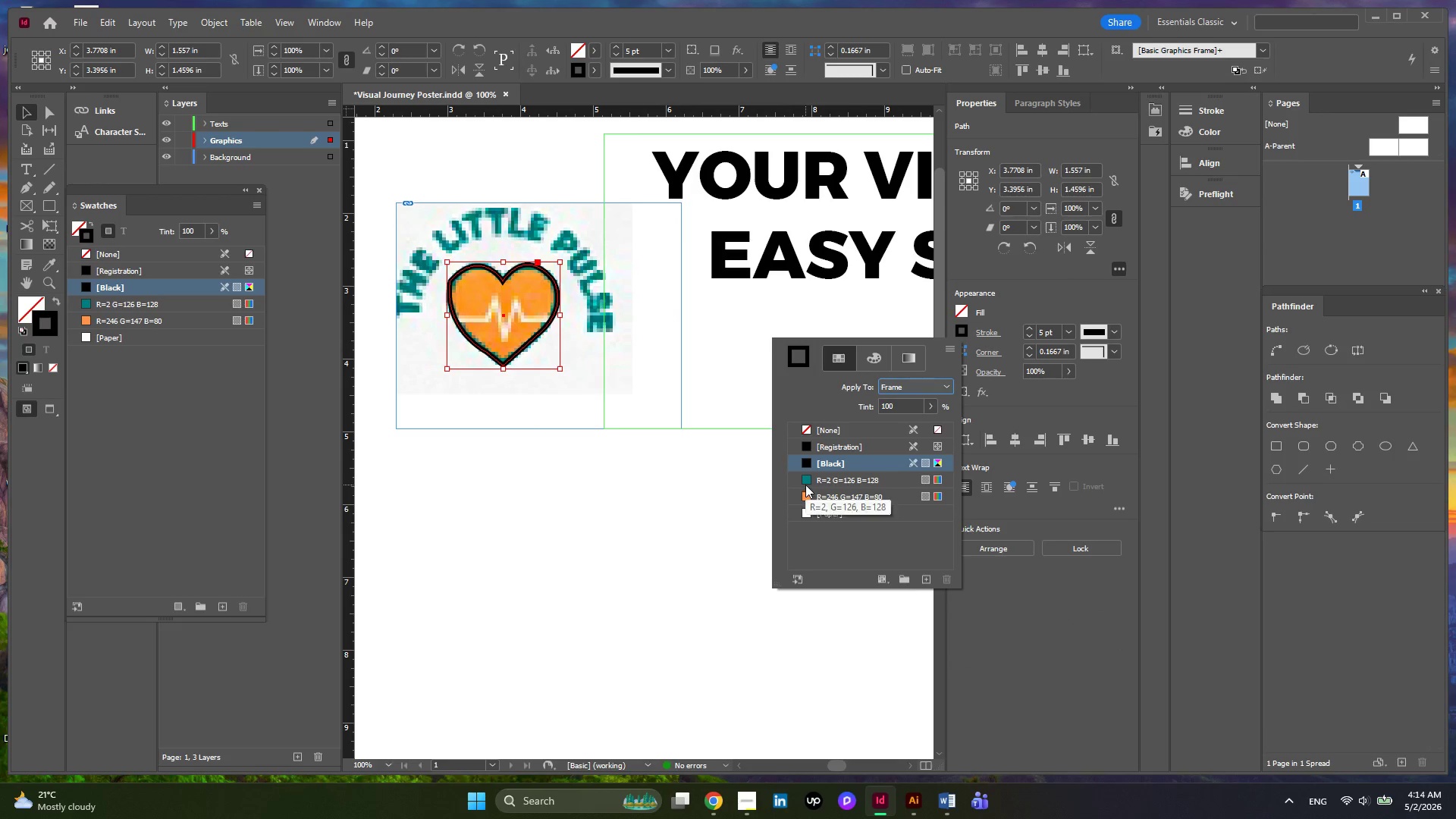 
left_click([805, 485])
 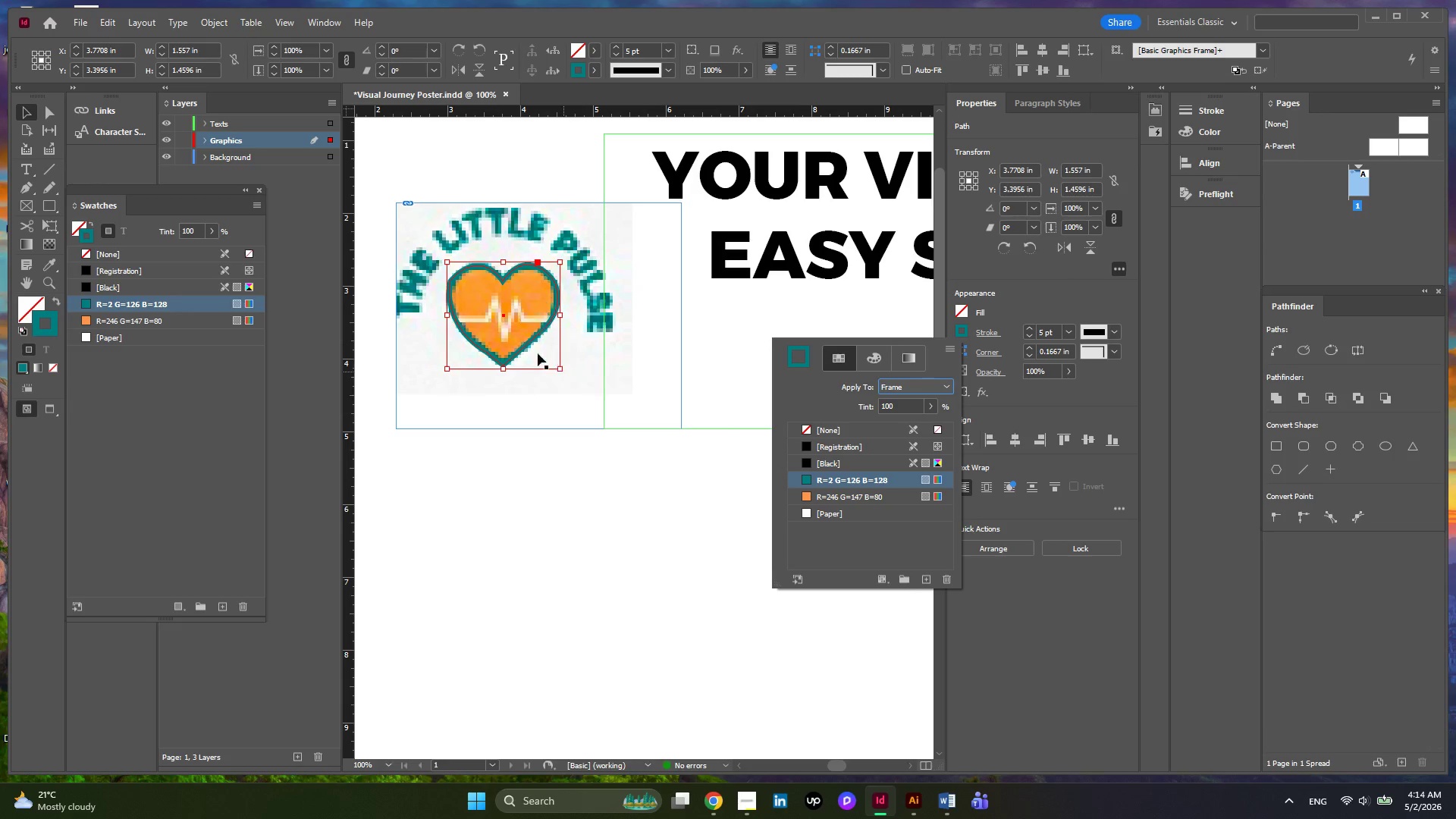 
key(Alt+AltLeft)
 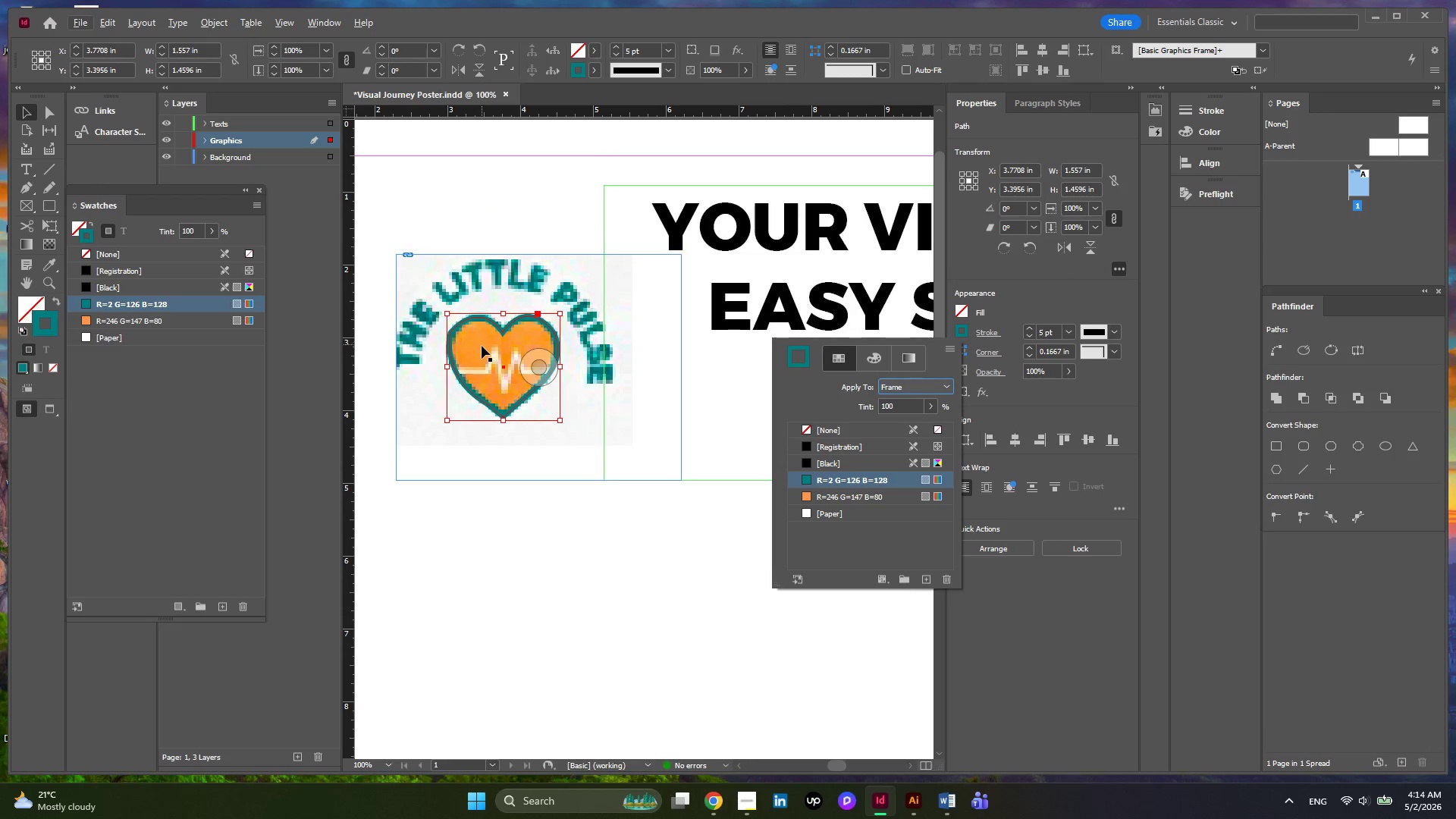 
scroll: coordinate [475, 328], scroll_direction: up, amount: 1.0
 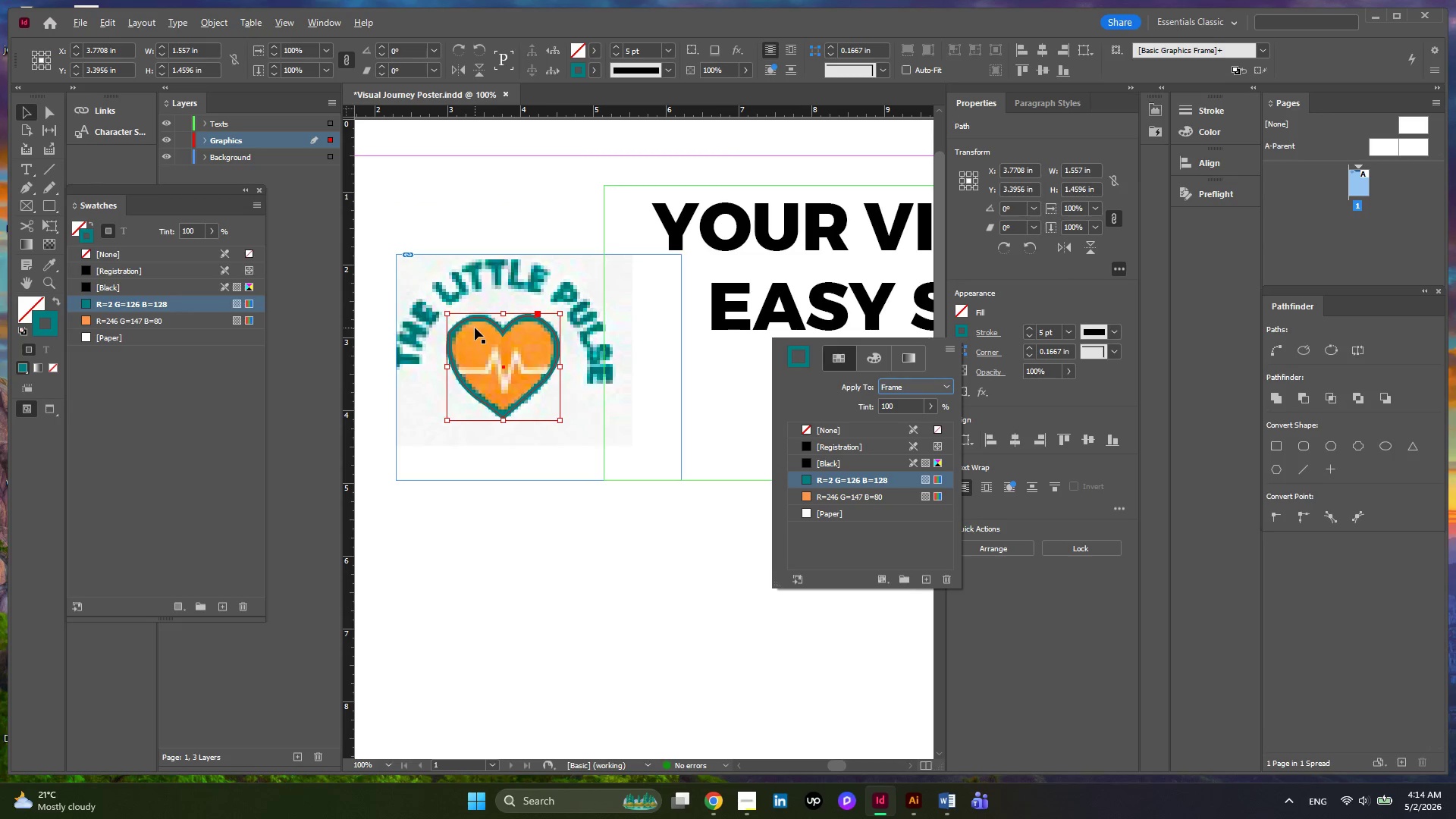 
hold_key(key=AltLeft, duration=0.45)
scroll: coordinate [480, 356], scroll_direction: up, amount: 1.0
 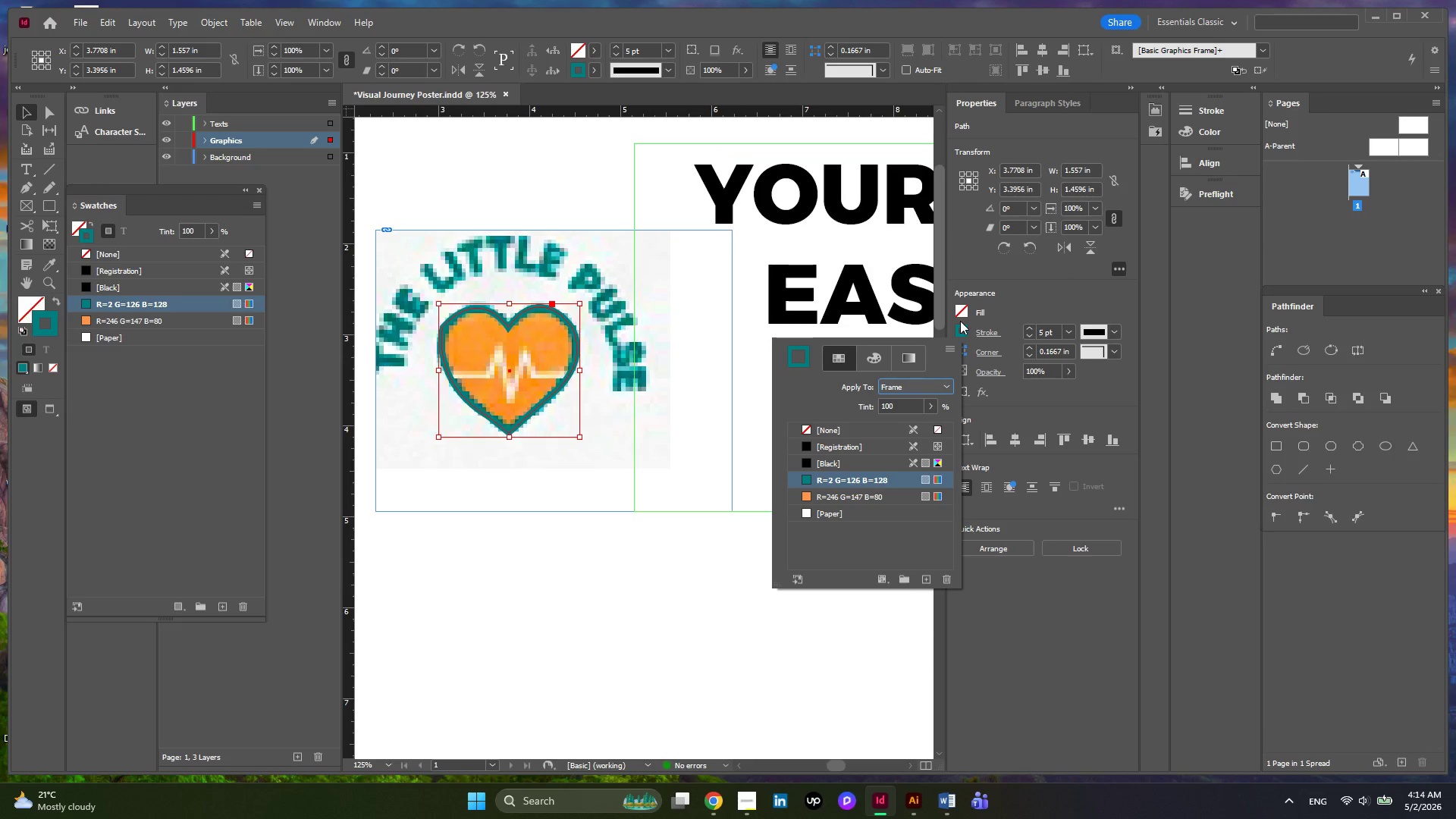 
double_click([961, 309])
 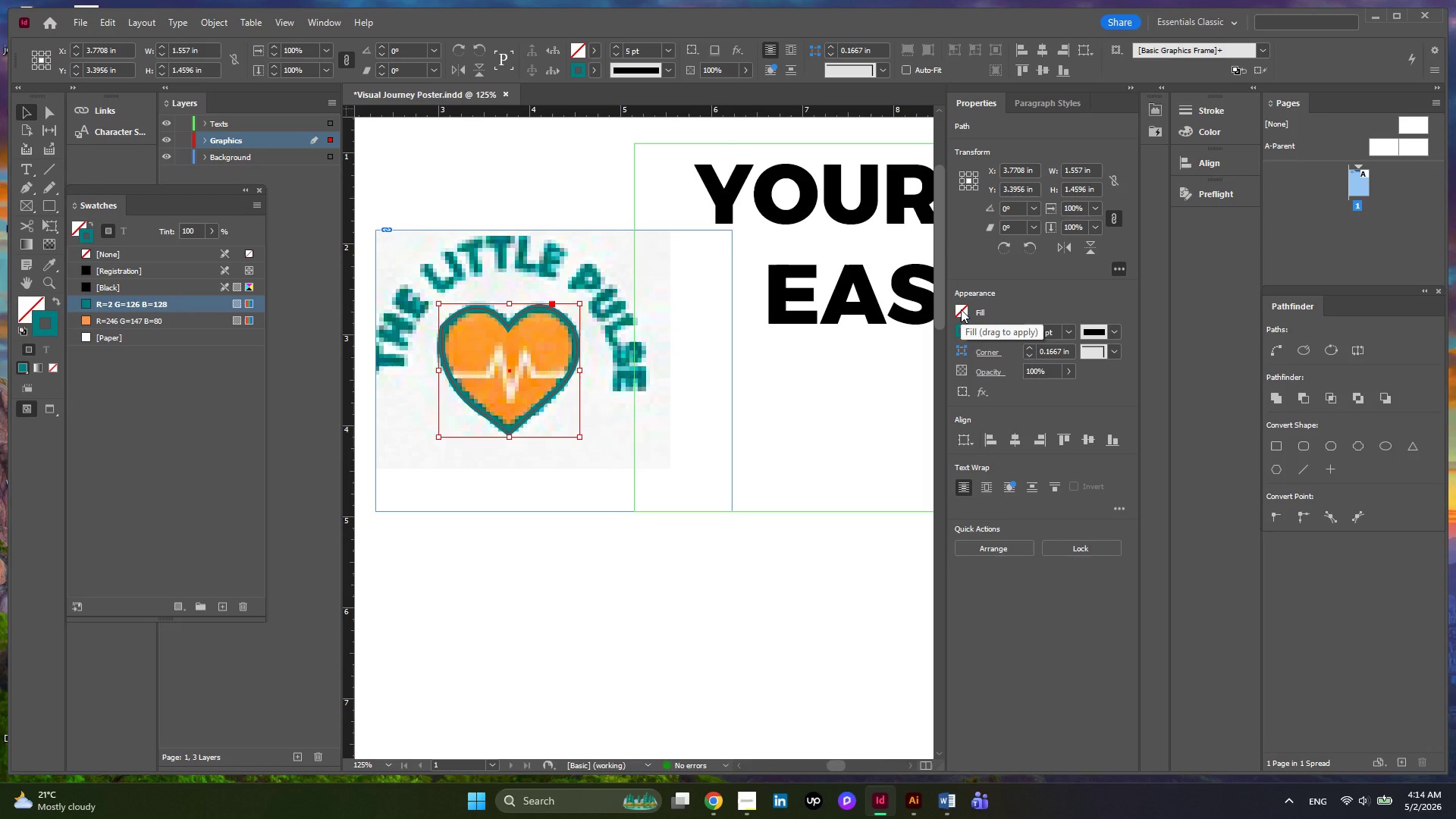 
left_click([961, 309])
 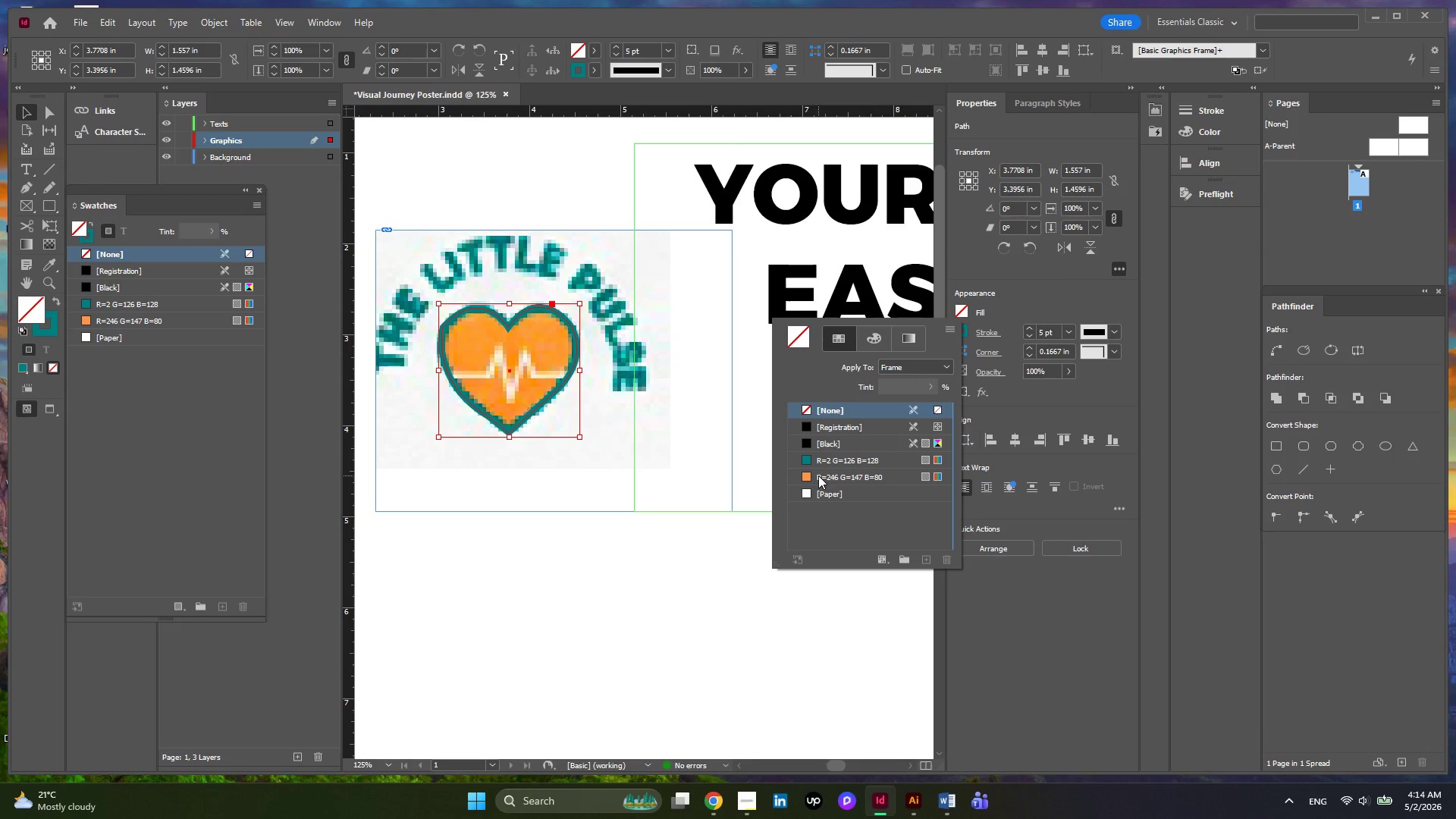 
left_click([811, 475])
 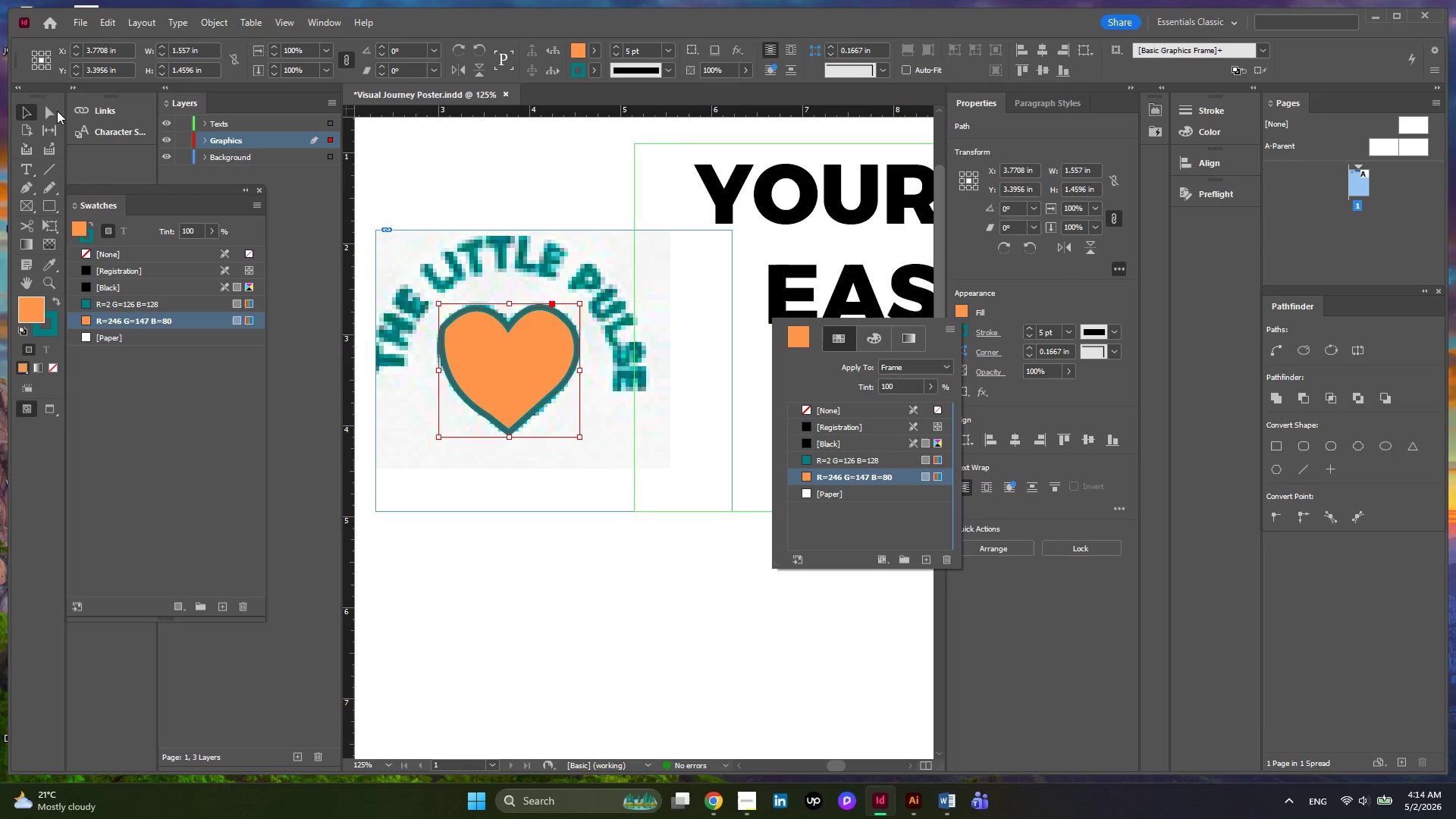 
left_click([57, 118])
 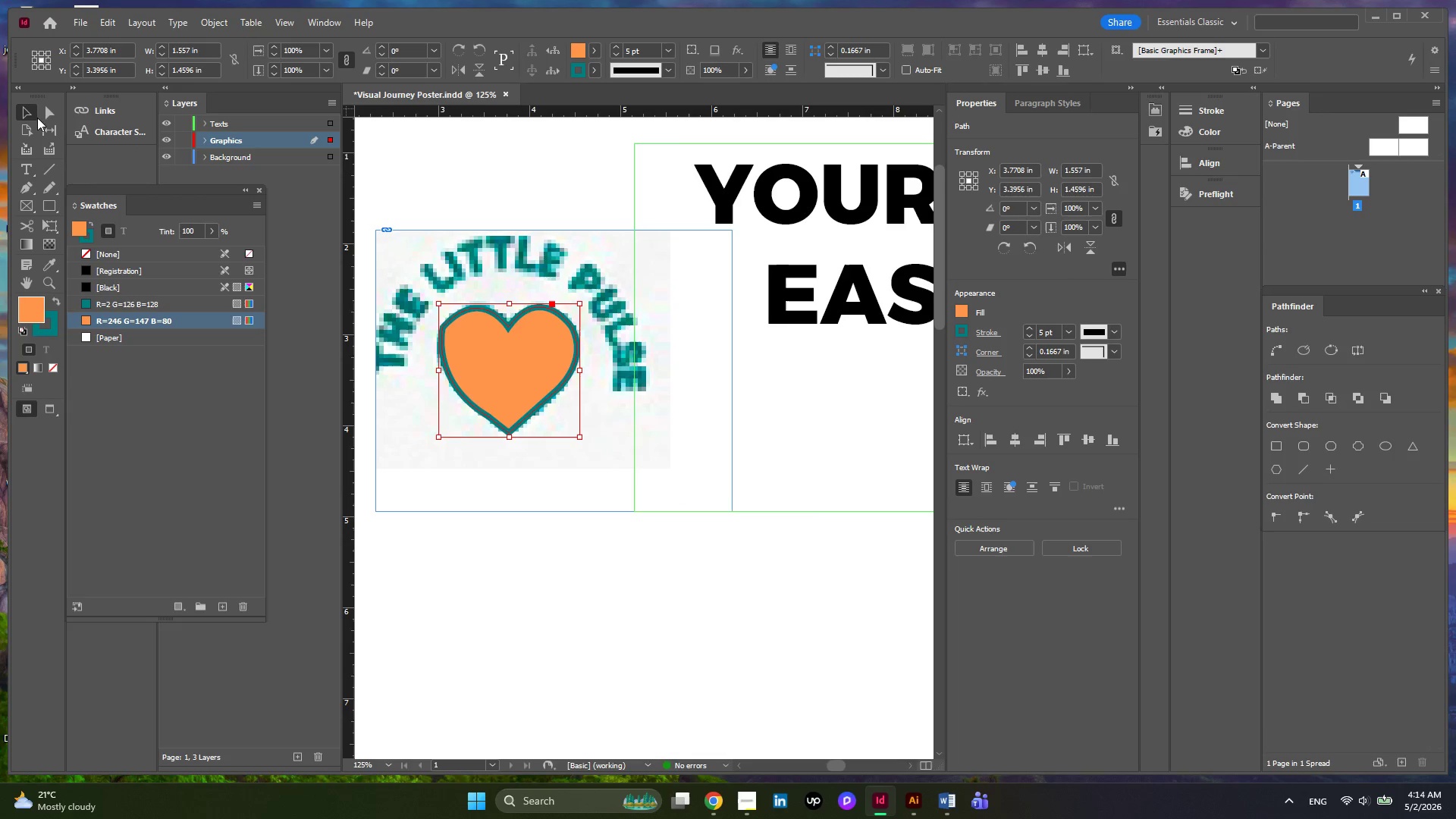 
left_click([42, 111])
 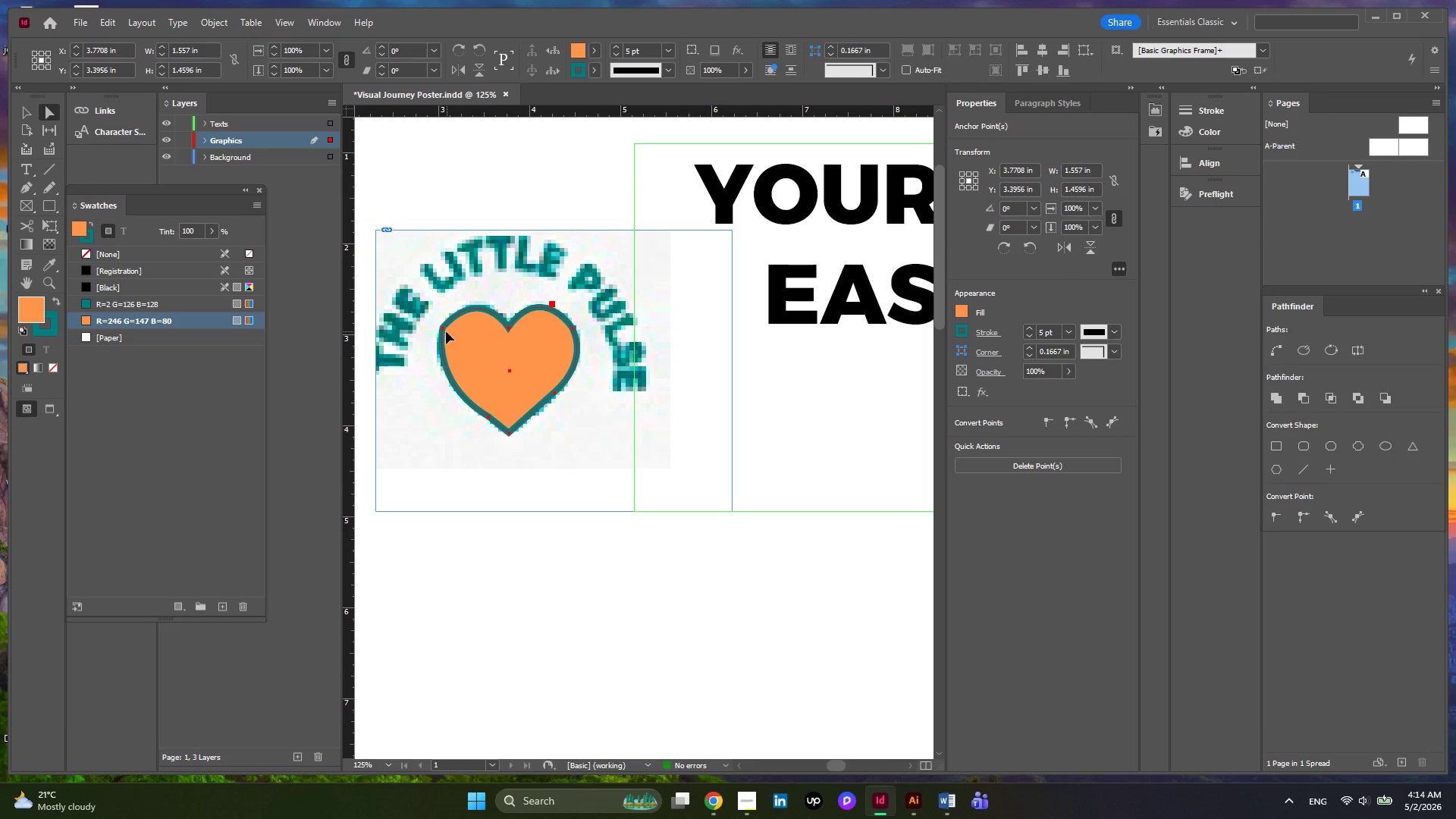 
left_click([444, 328])
 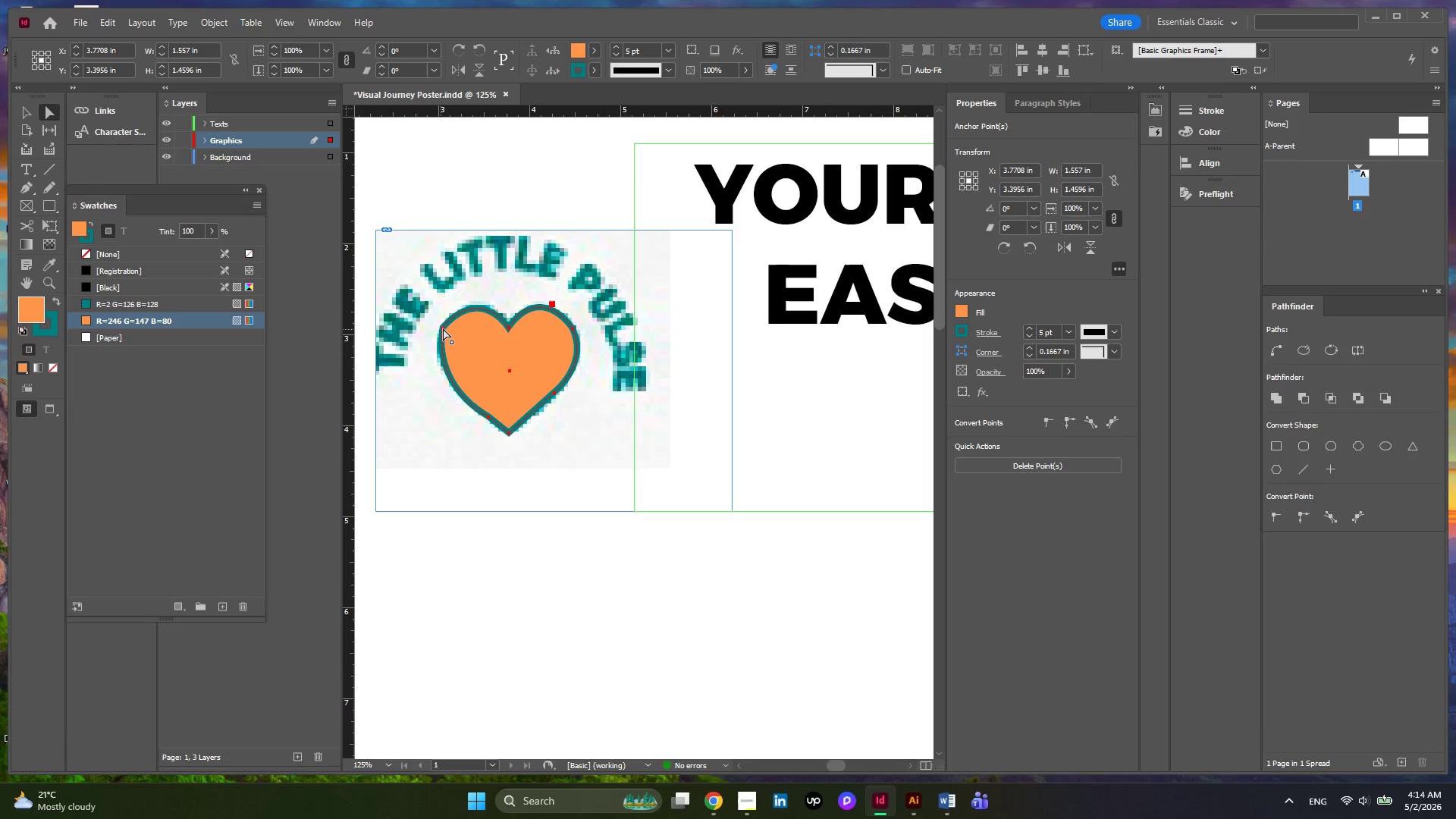 
left_click([443, 328])
 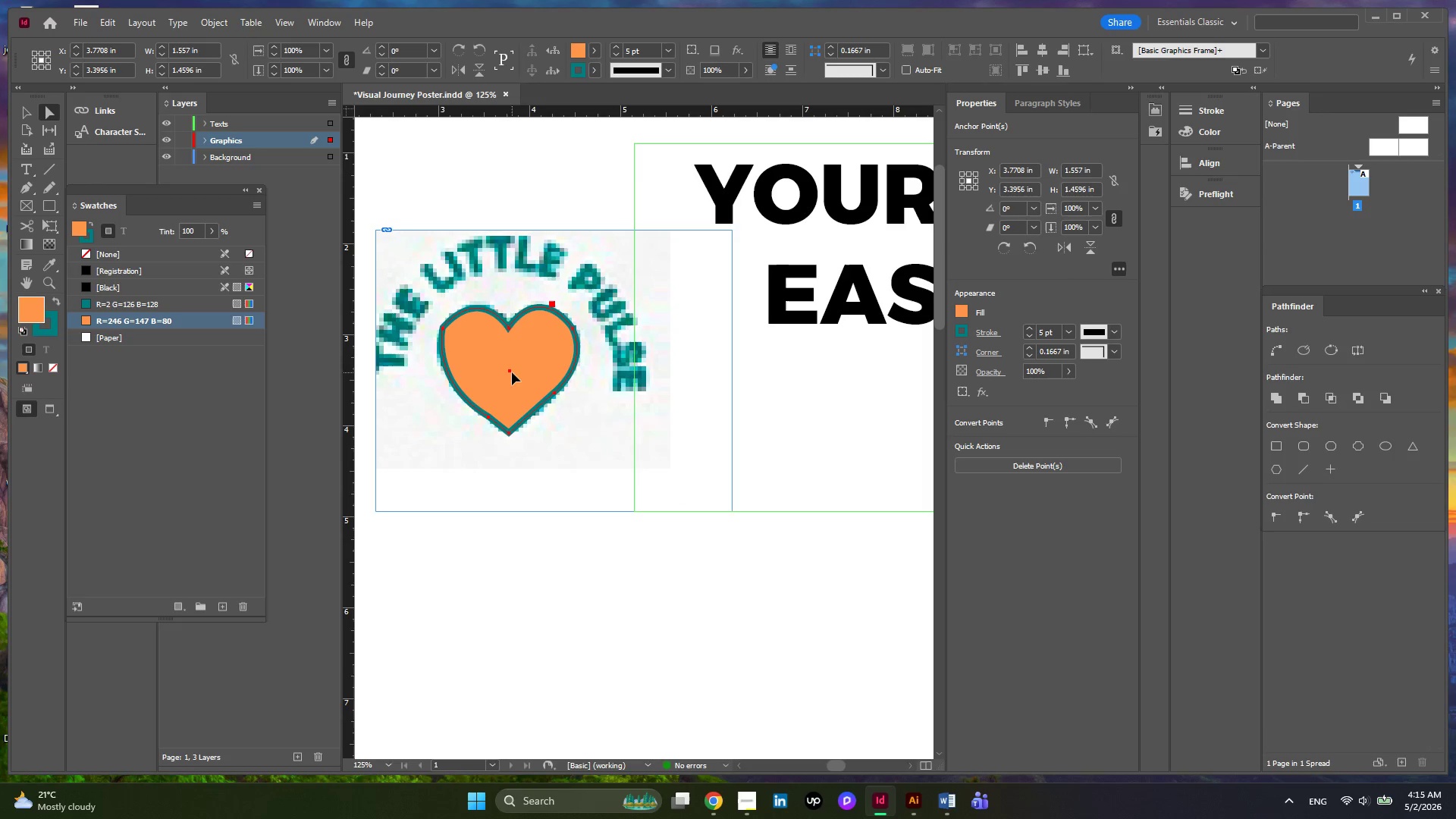 
hold_key(key=AltLeft, duration=0.39)
scroll: coordinate [472, 355], scroll_direction: up, amount: 2.0
 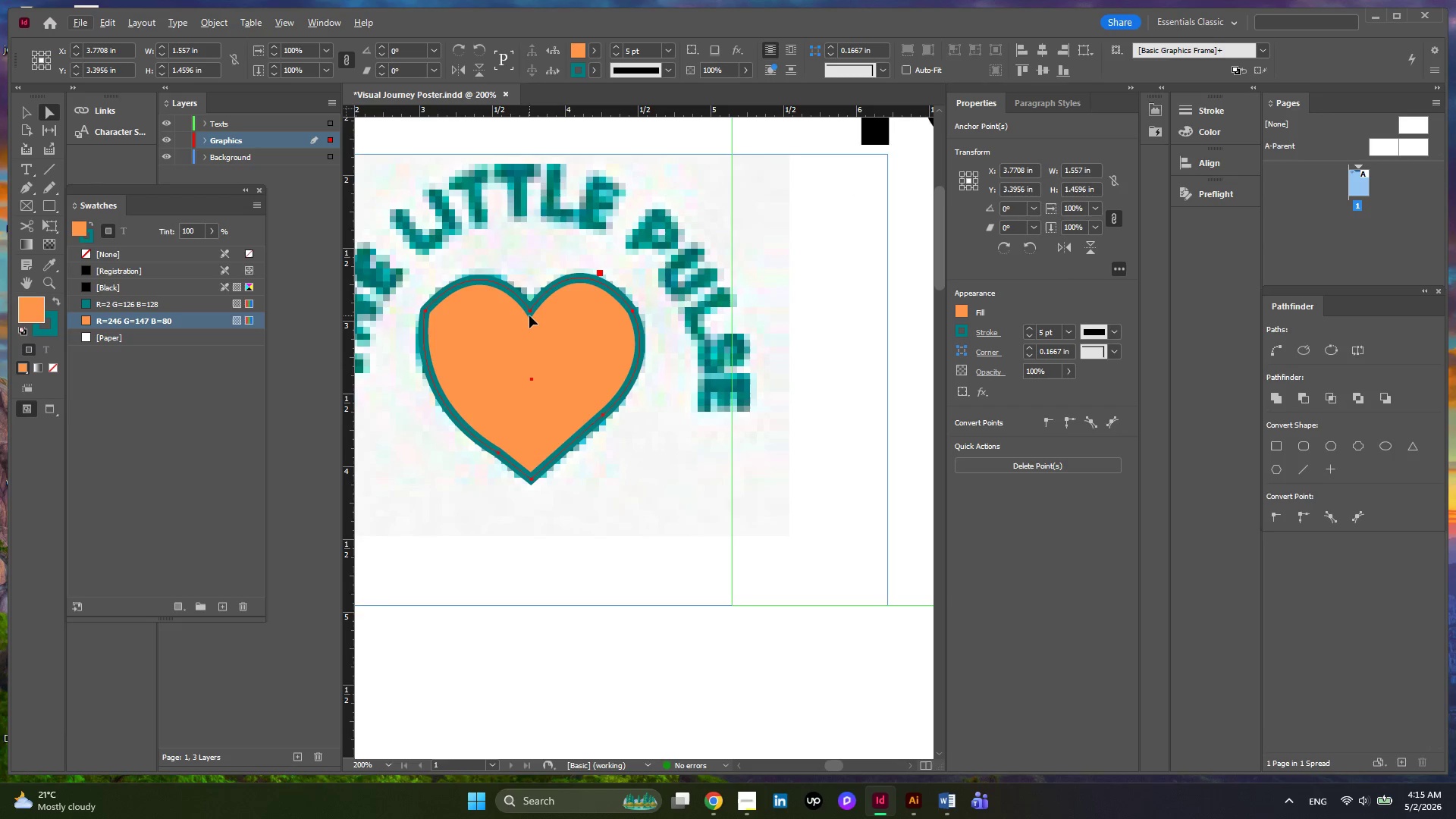 
left_click([529, 315])
 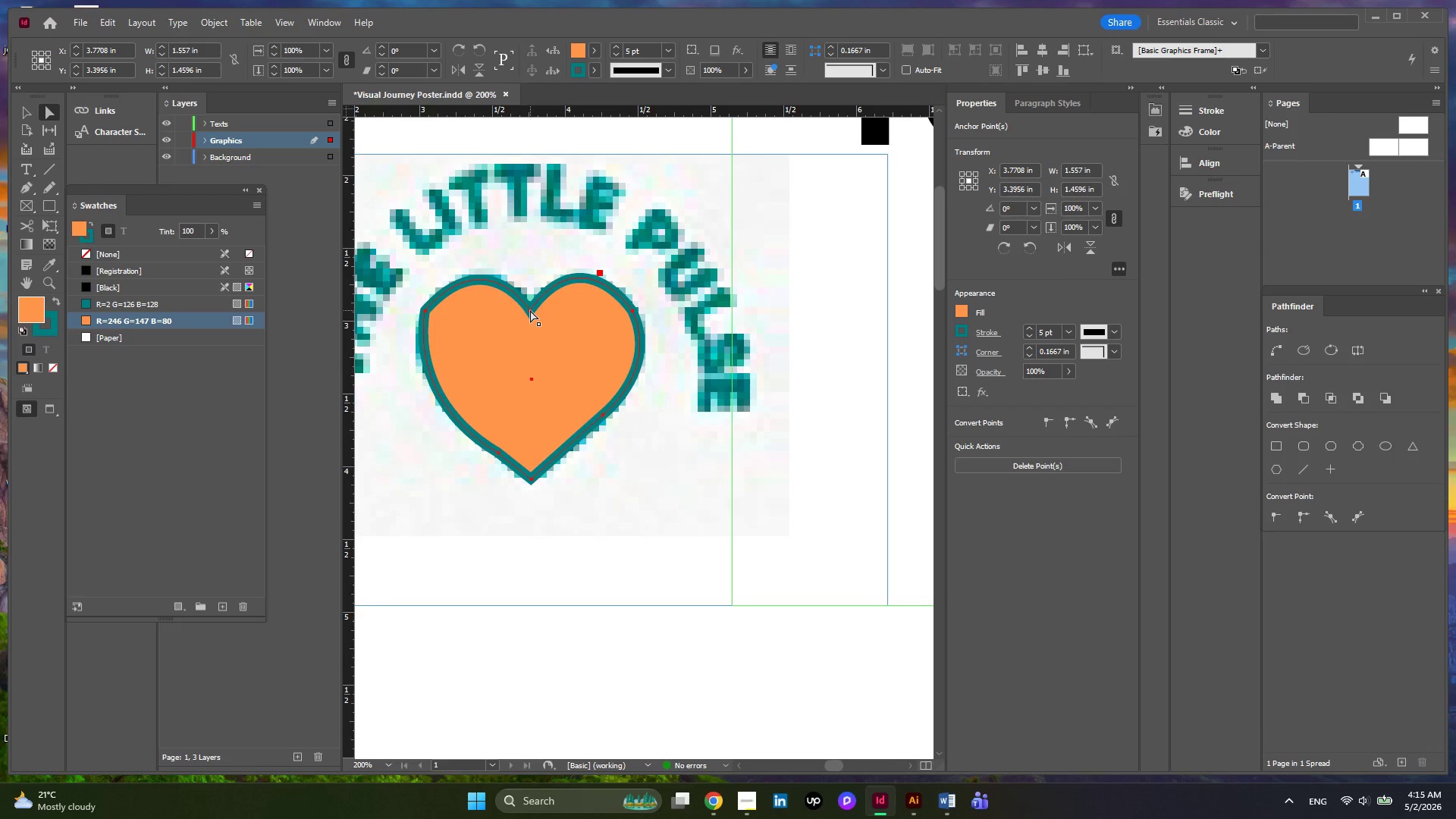 
left_click([530, 310])
 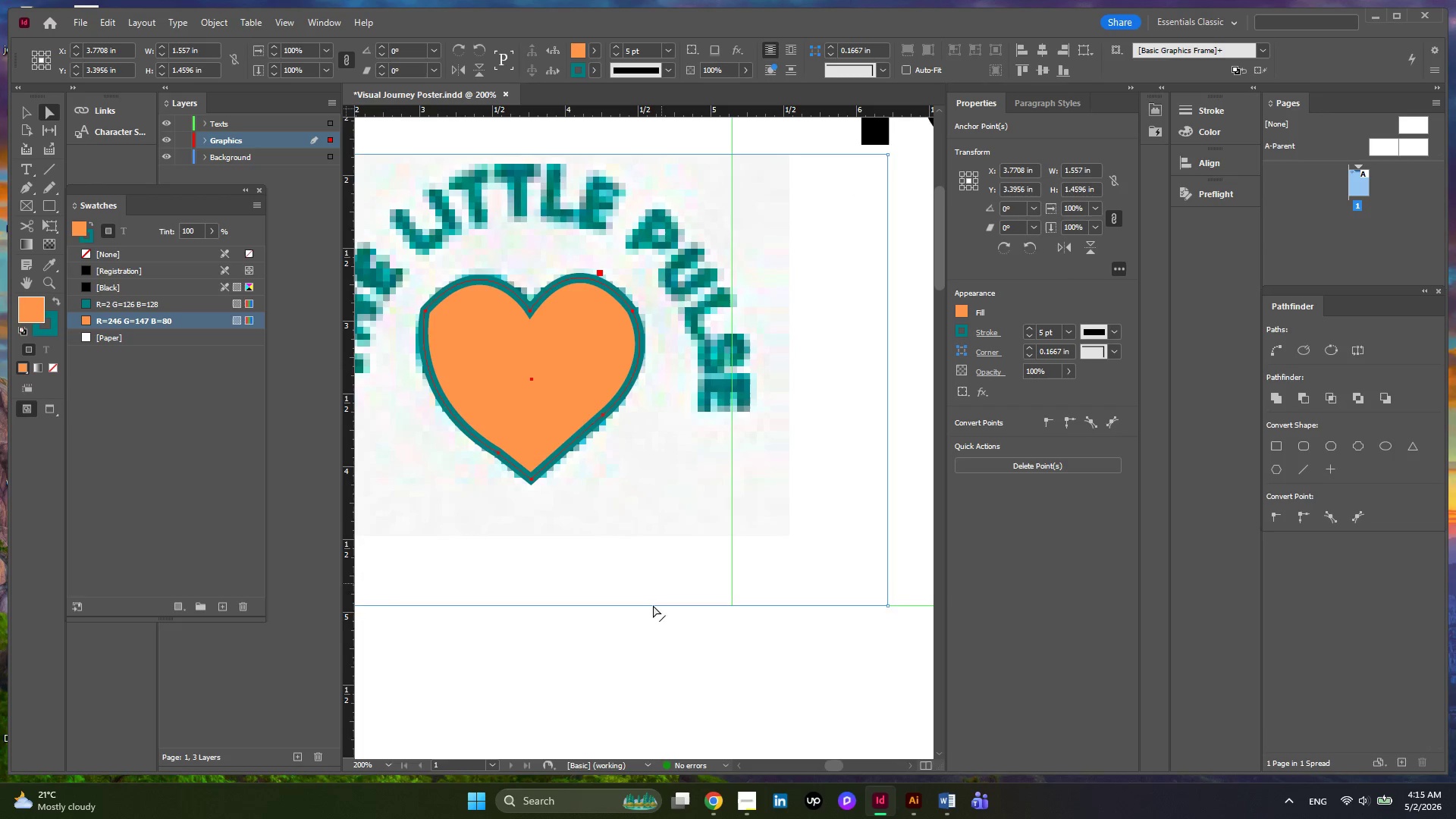 
left_click([635, 635])
 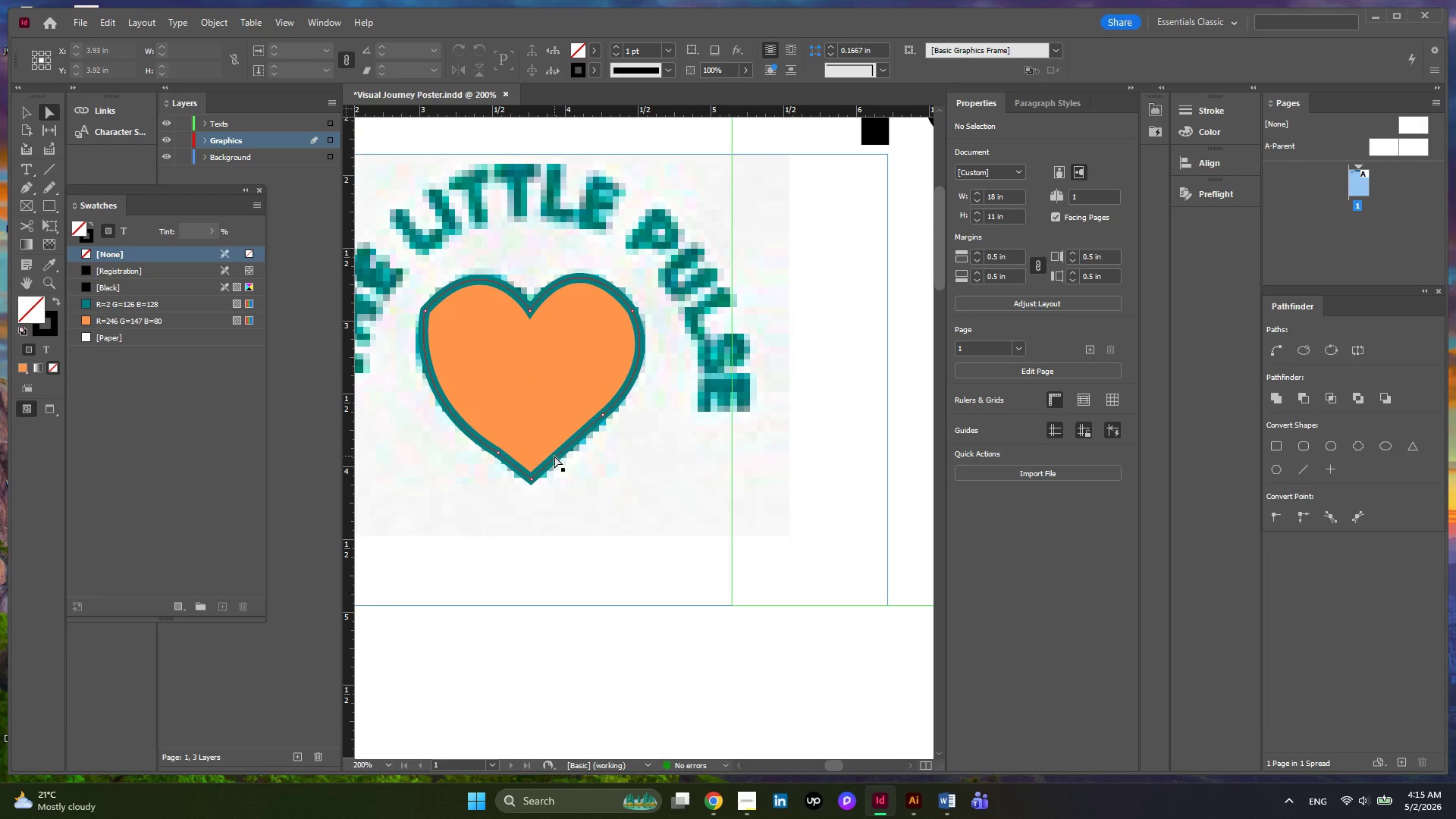 
left_click([554, 456])
 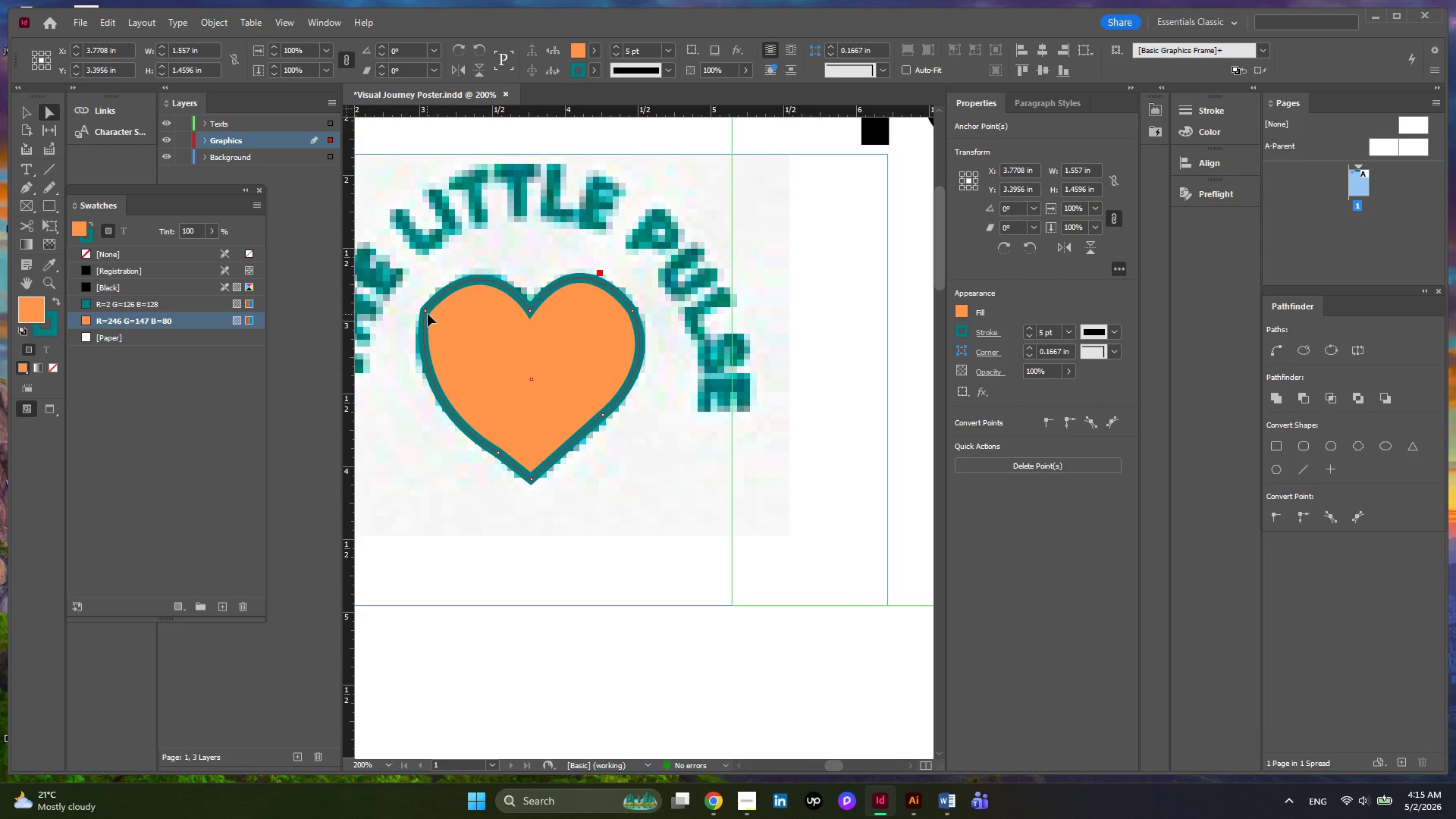 
left_click([426, 310])
 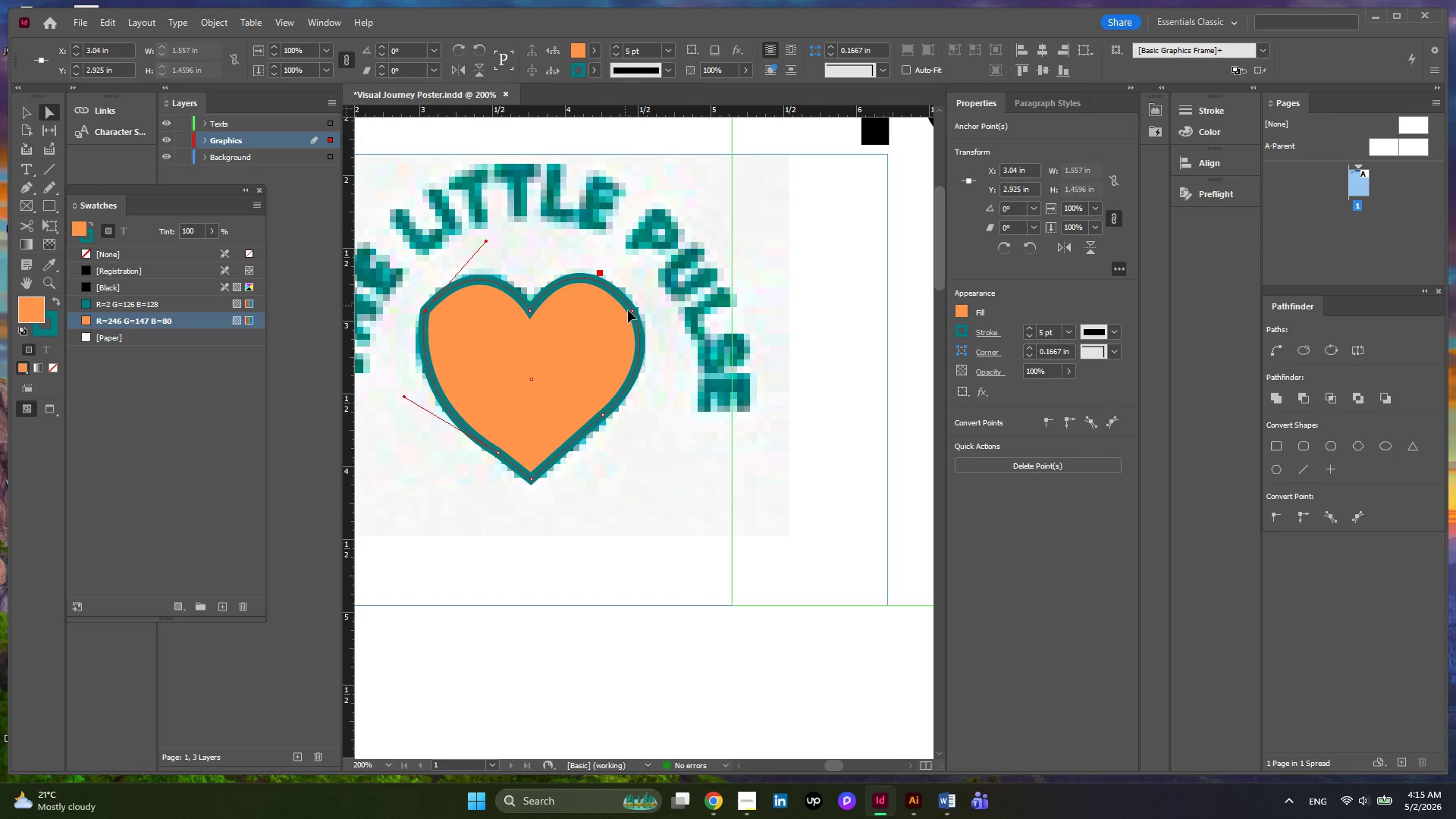 
wait(6.28)
 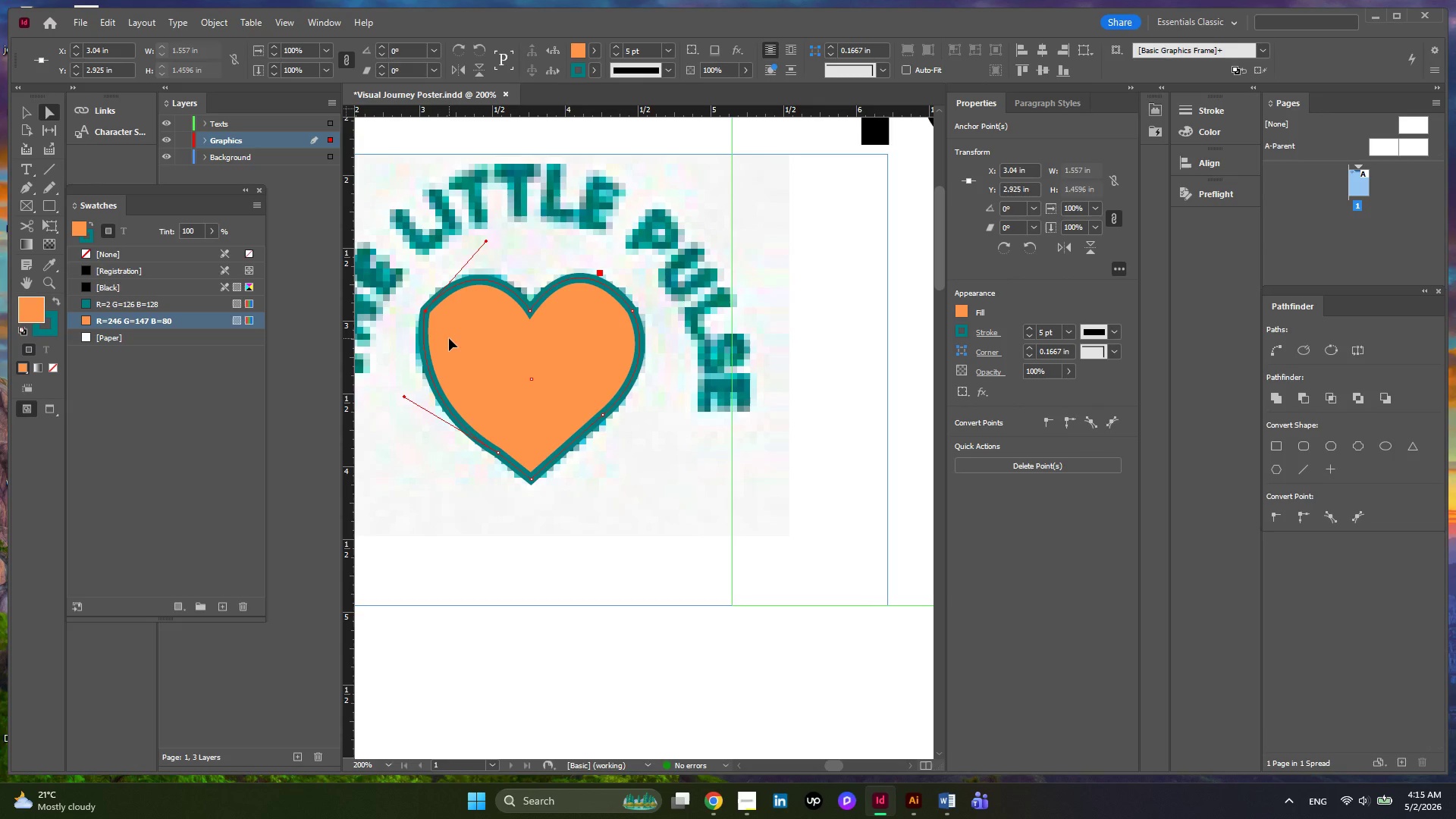 
left_click([632, 310])
 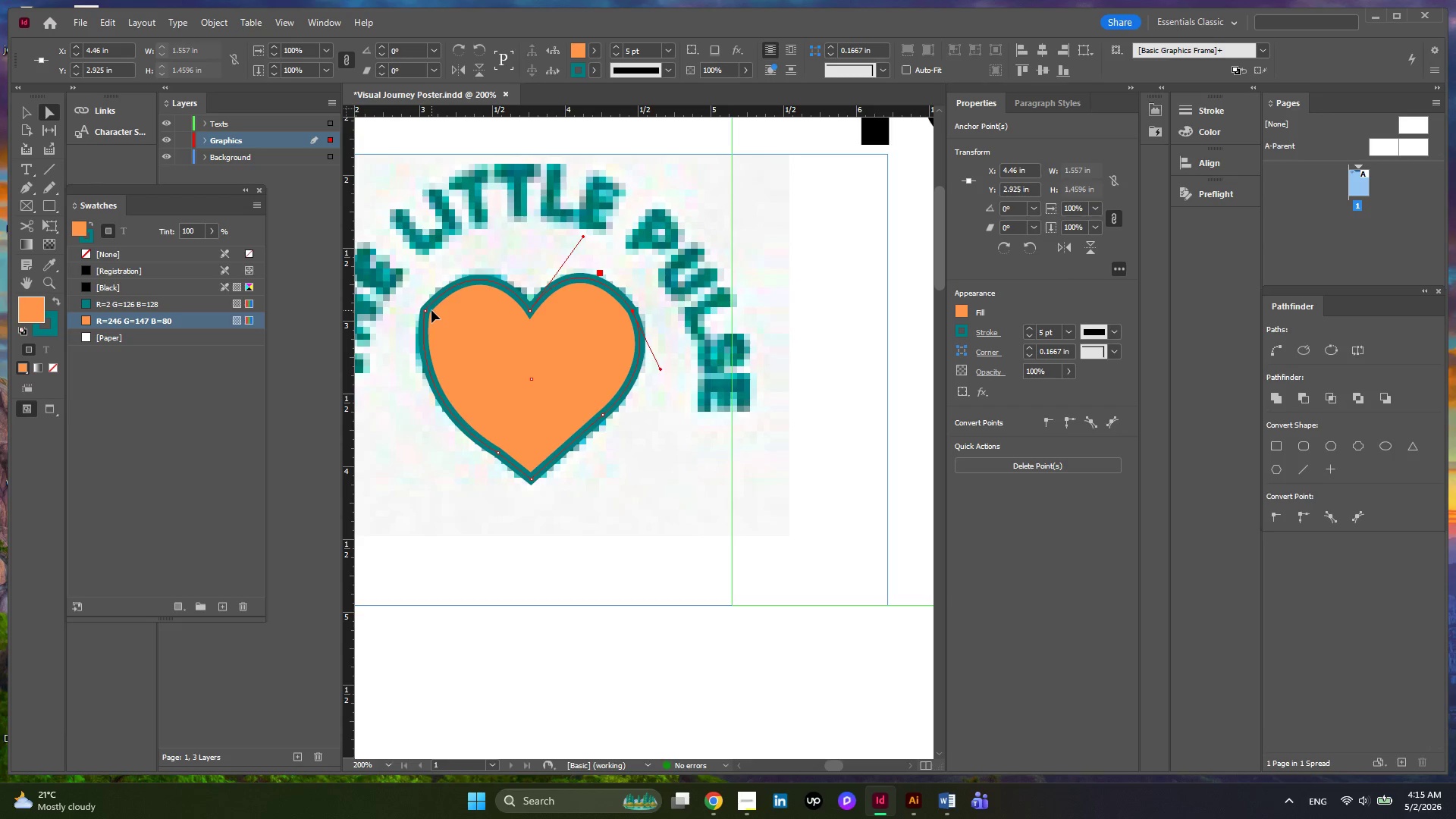 
left_click([428, 310])
 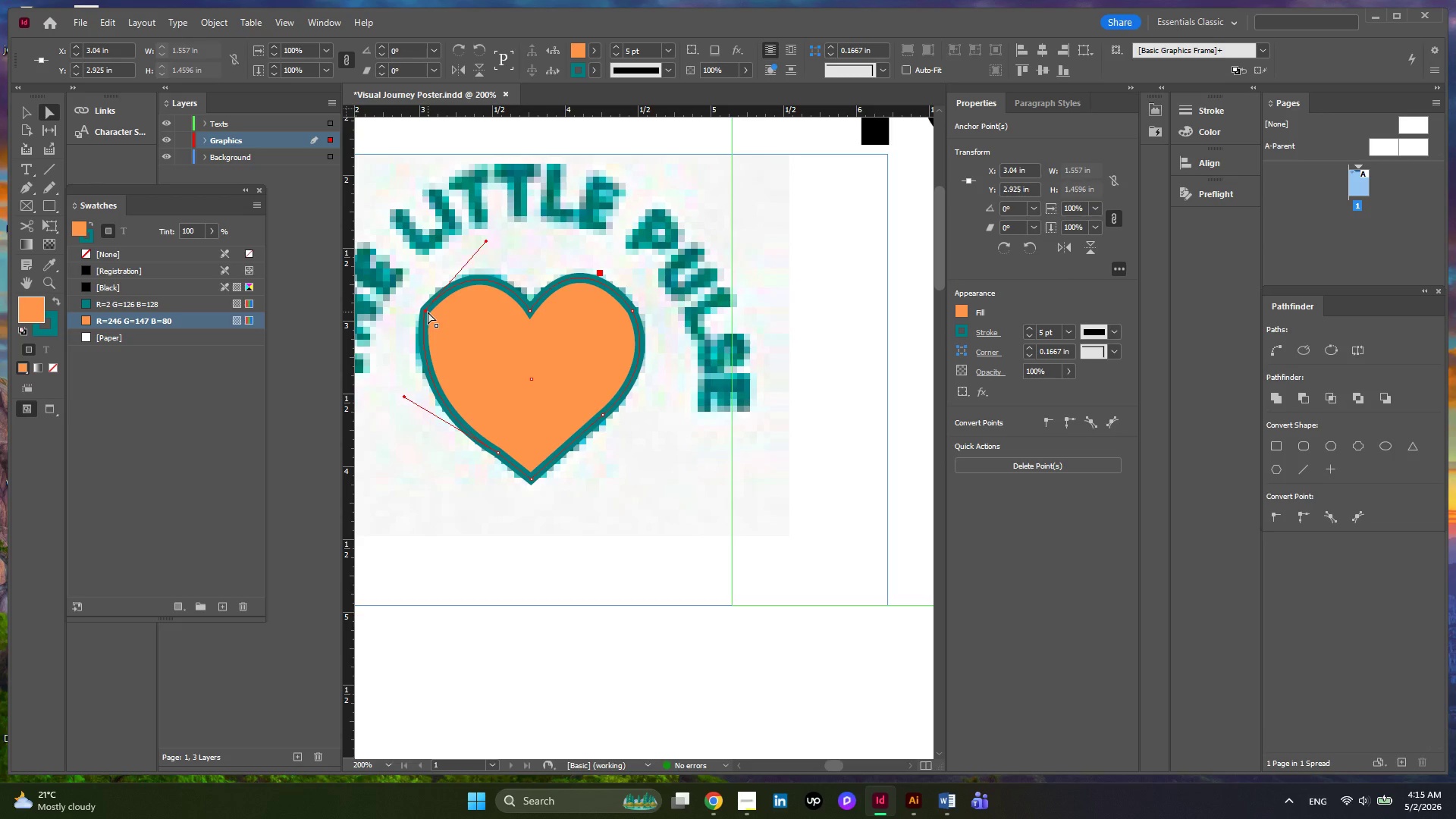 
left_click([428, 312])
 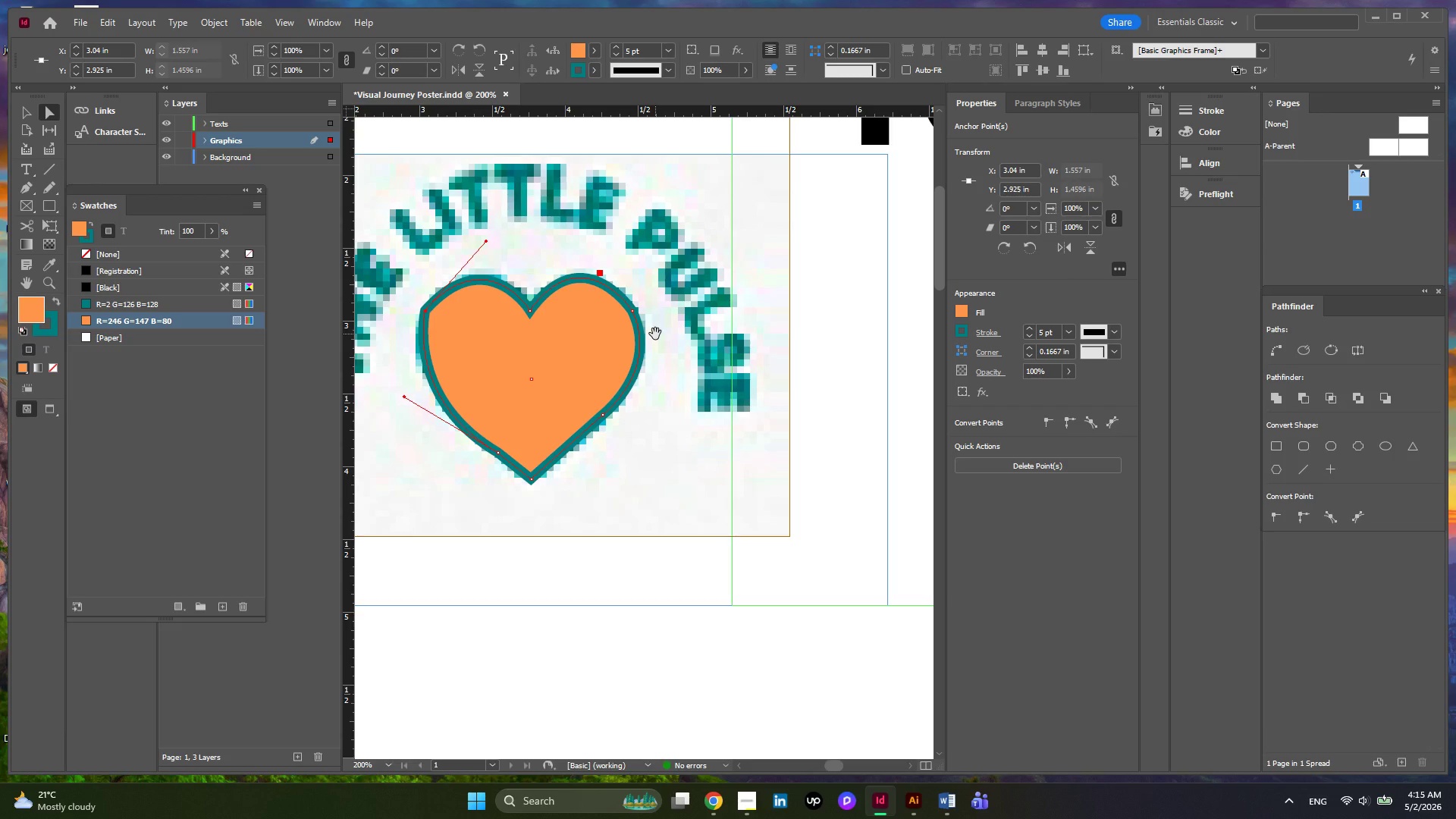 
hold_key(key=AltLeft, duration=0.53)
scroll: coordinate [655, 334], scroll_direction: down, amount: 1.0
 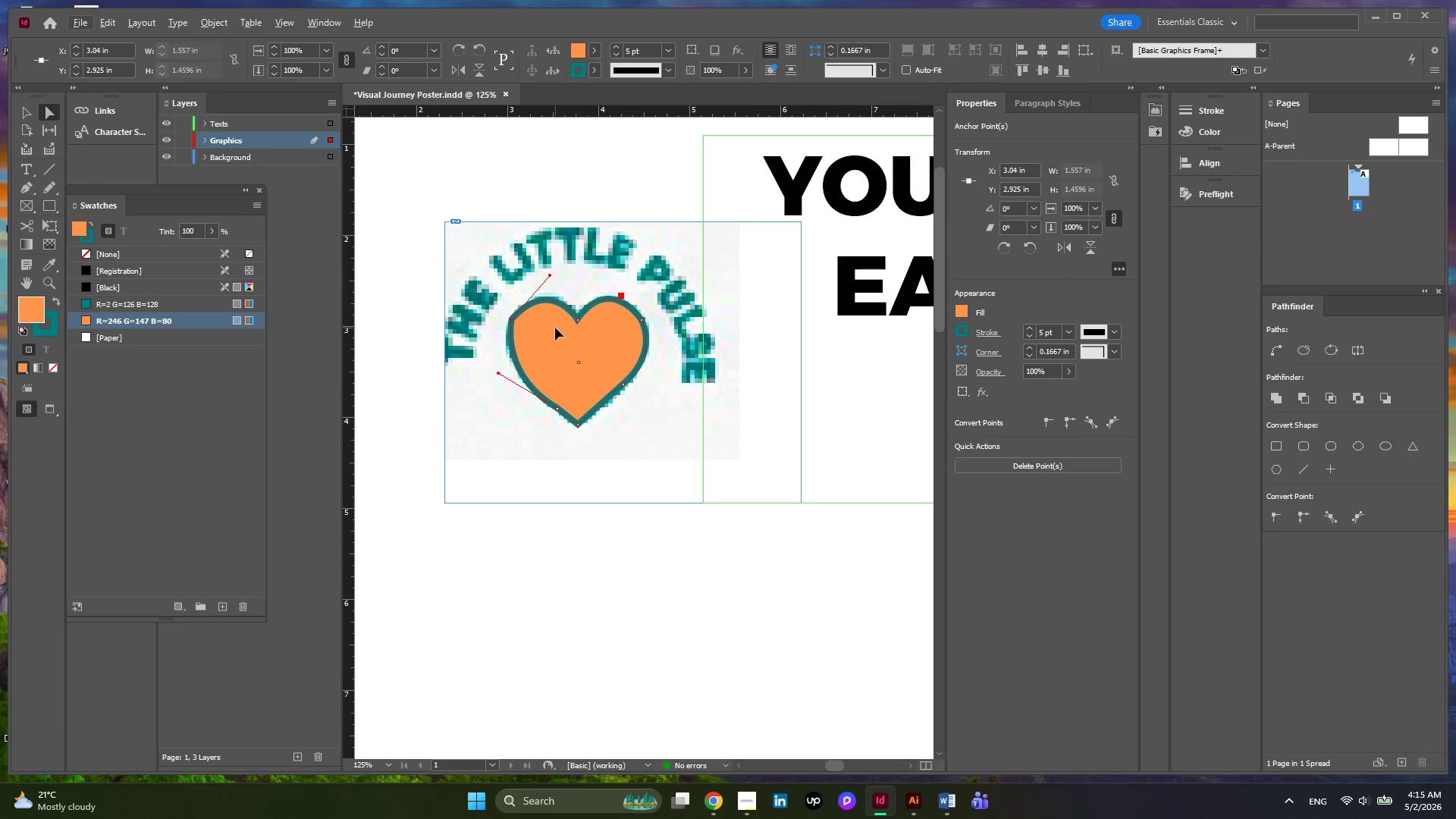 
hold_key(key=AltLeft, duration=0.8)
scroll: coordinate [545, 328], scroll_direction: up, amount: 2.0
 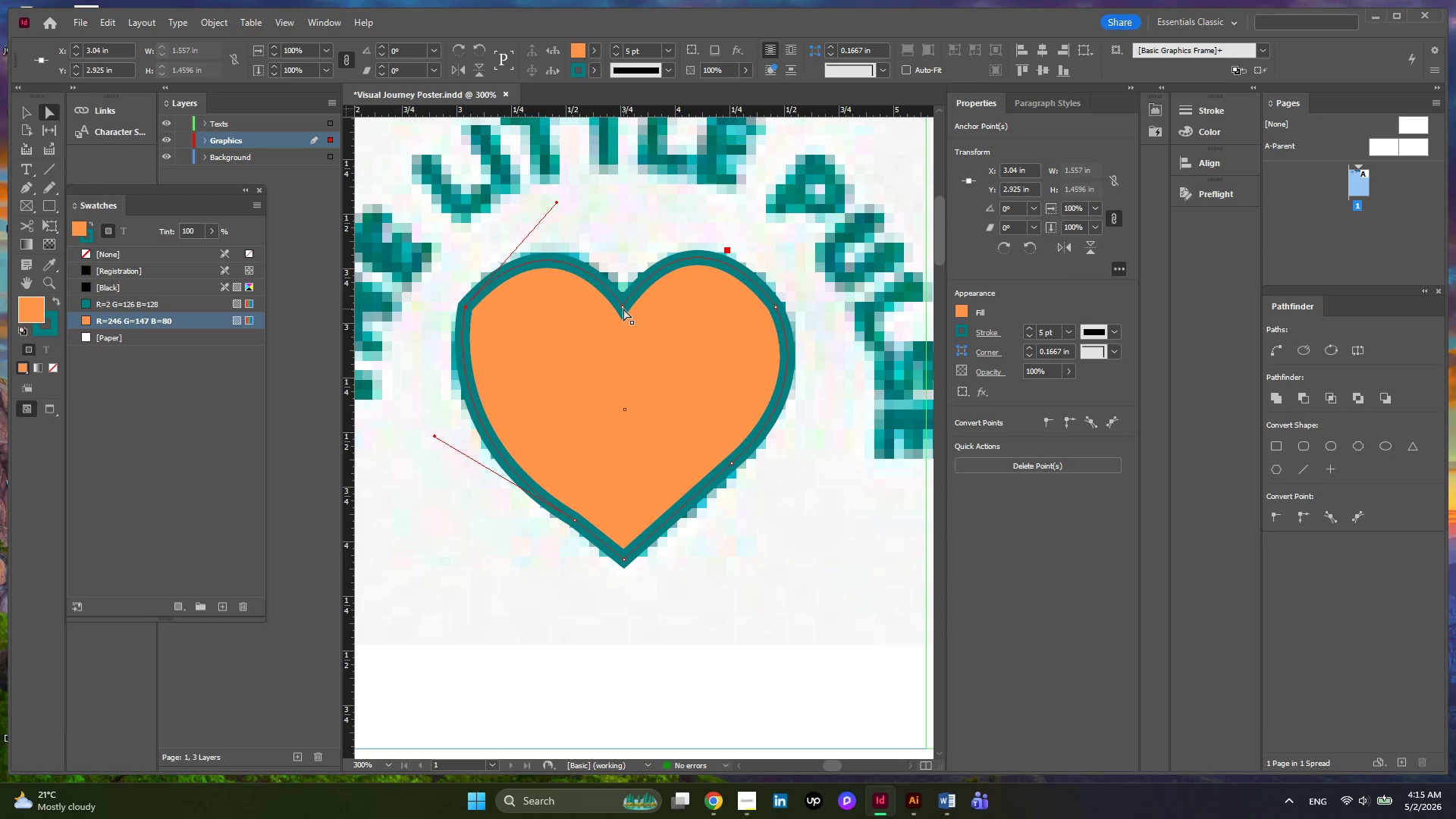 
left_click([623, 306])
 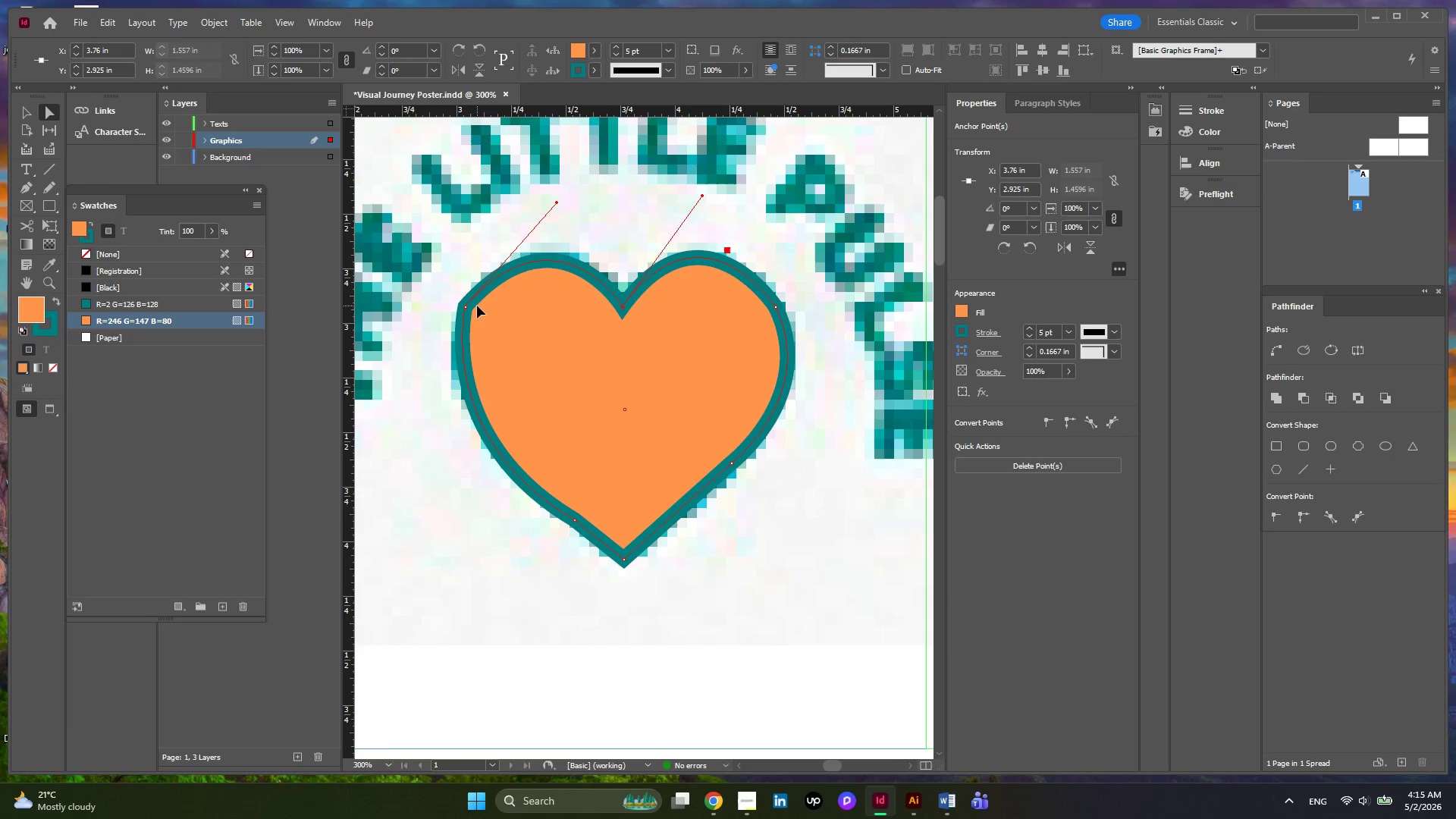 
hold_key(key=AltLeft, duration=0.58)
scroll: coordinate [505, 306], scroll_direction: none, amount: 0.0
 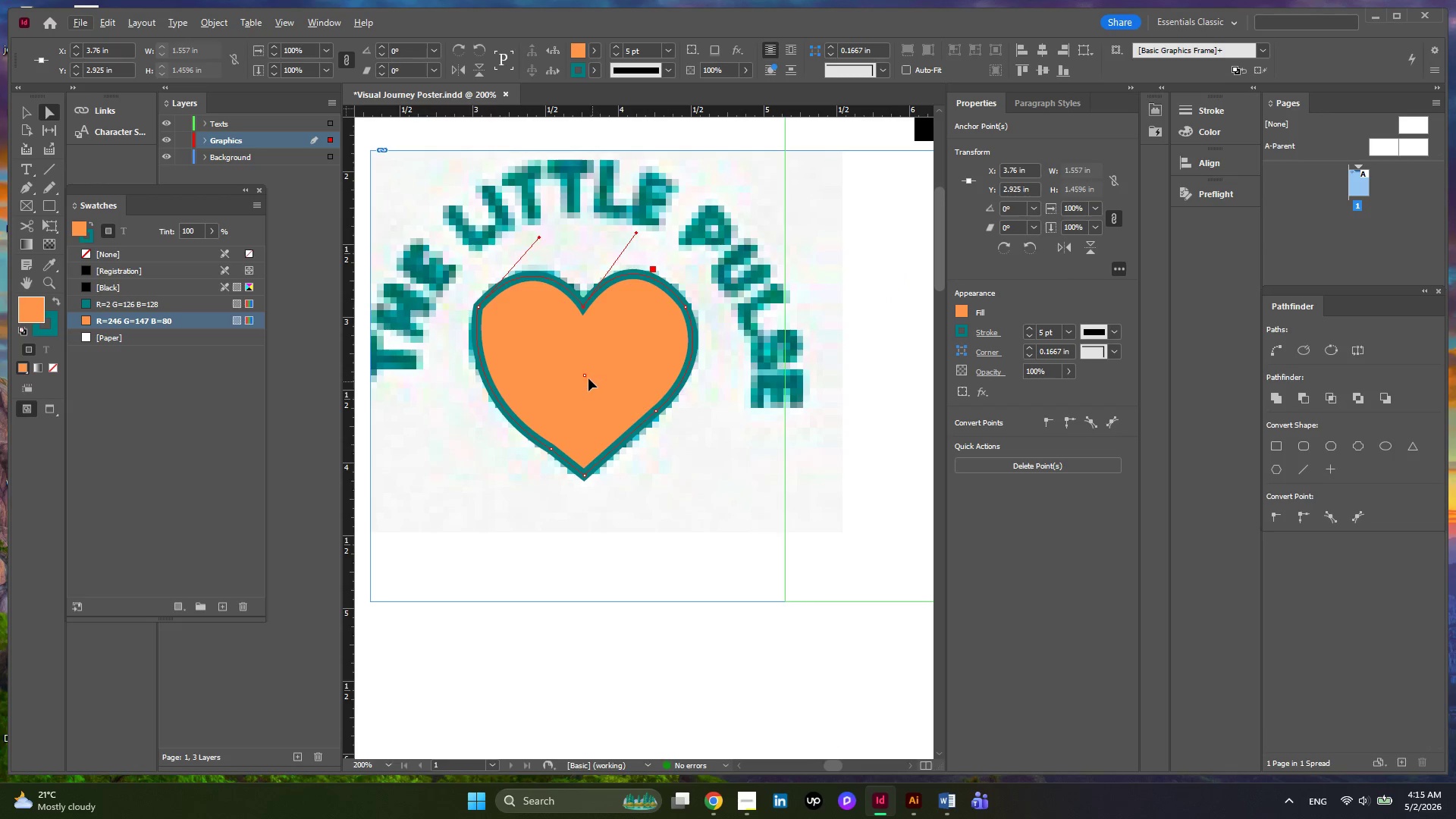 
left_click([584, 377])
 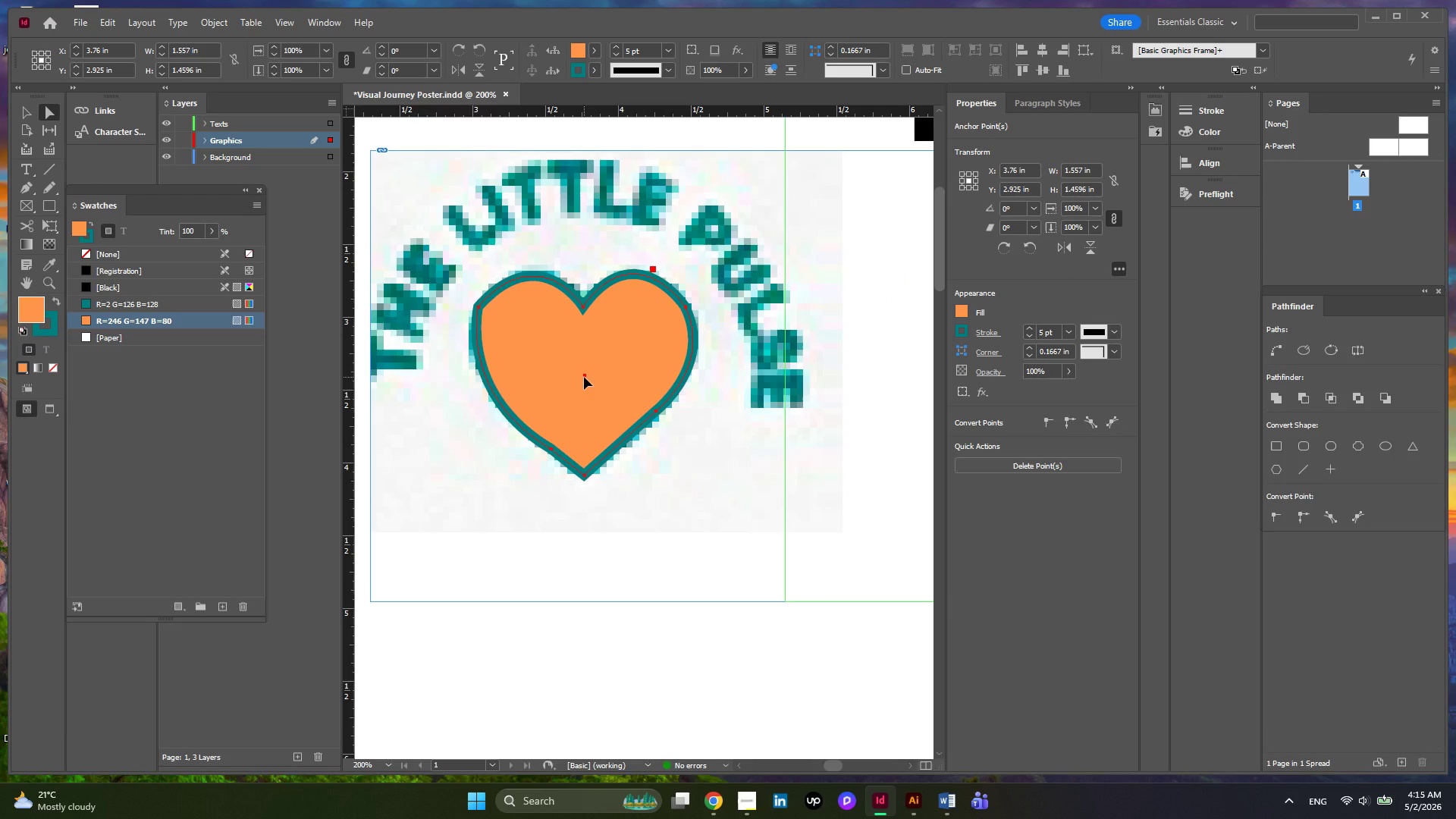 
left_click_drag(start_coordinate=[584, 377], to_coordinate=[596, 394])
 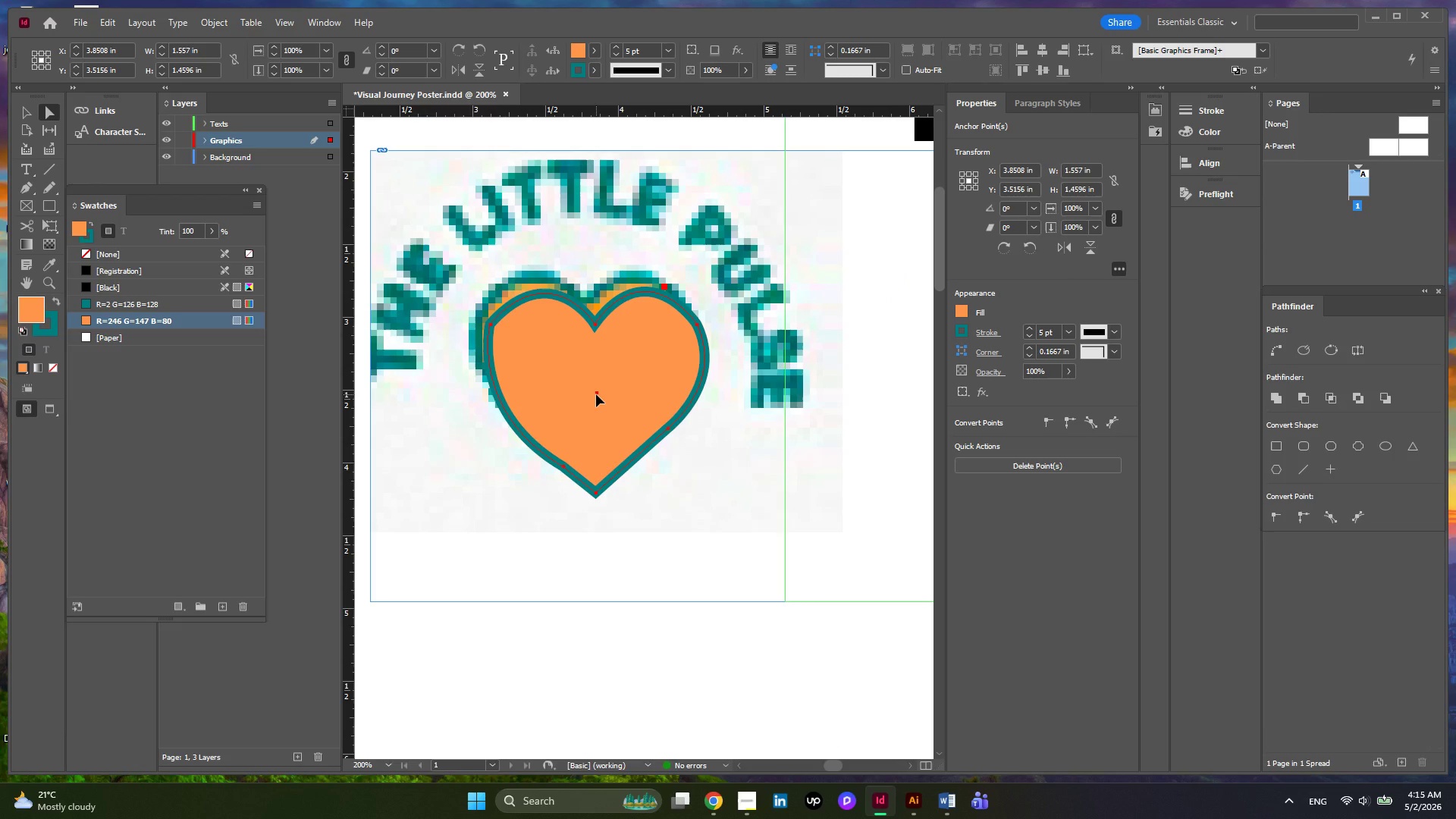 
key(Control+Z)
 